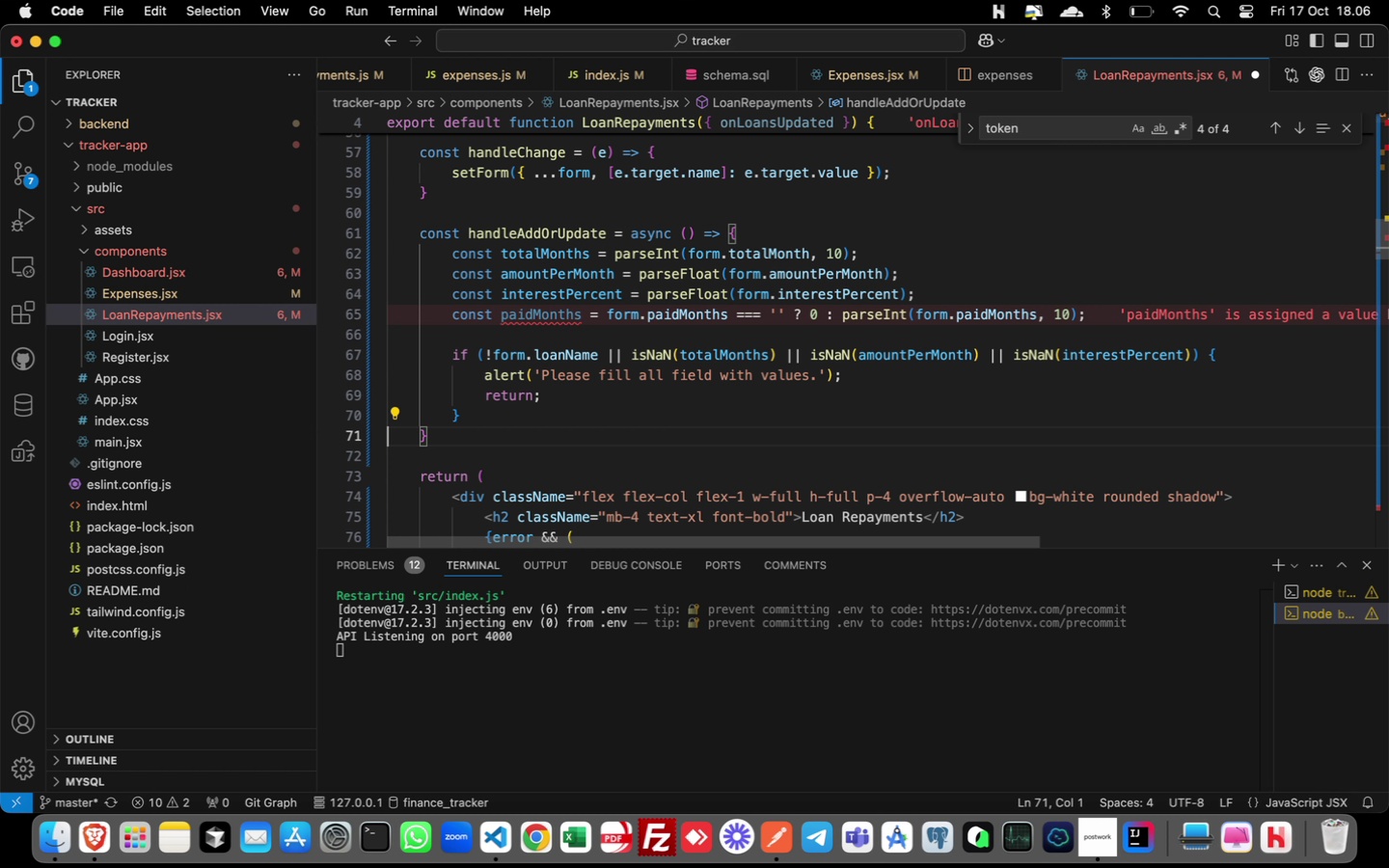 
key(ArrowRight)
 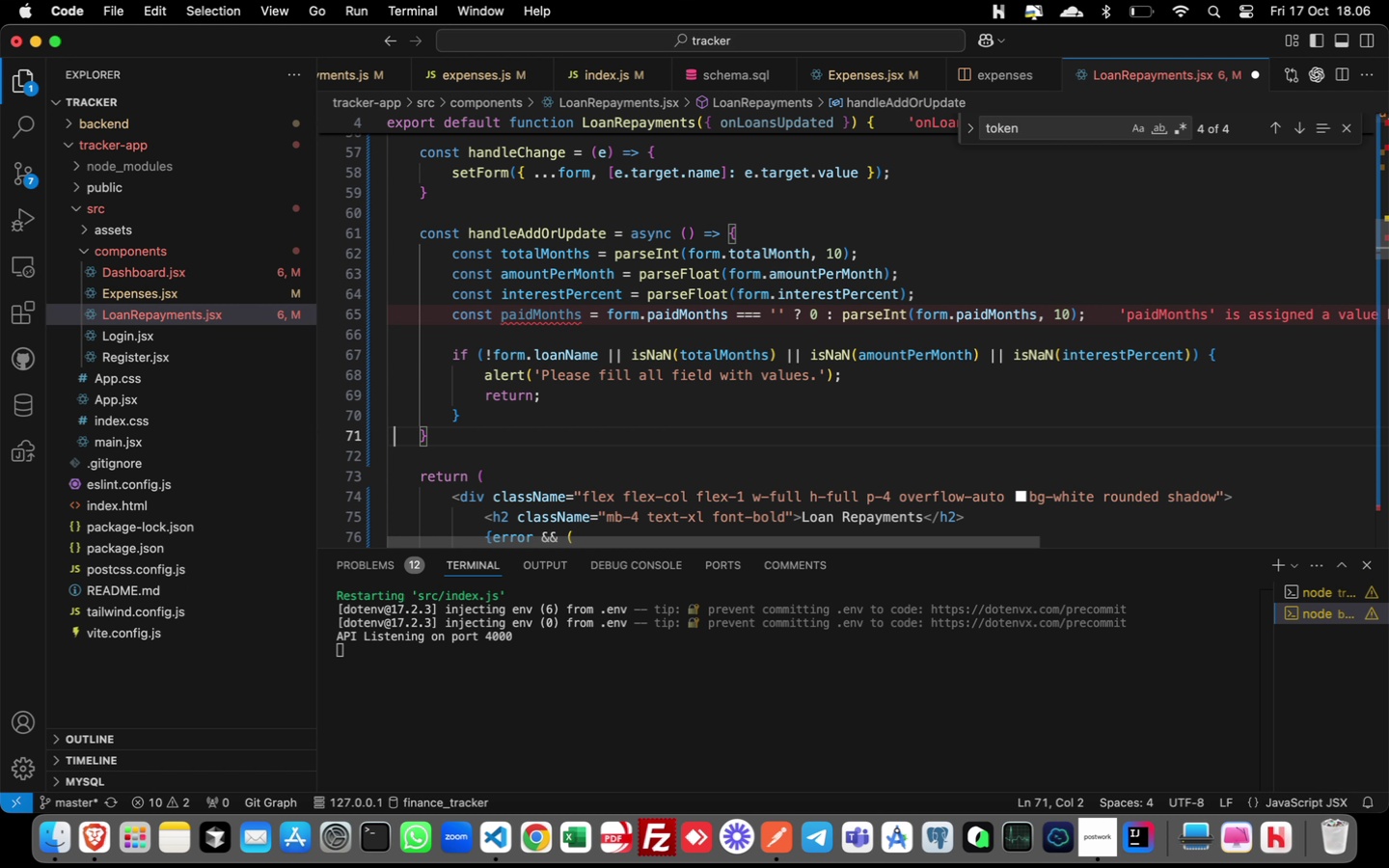 
key(ArrowRight)
 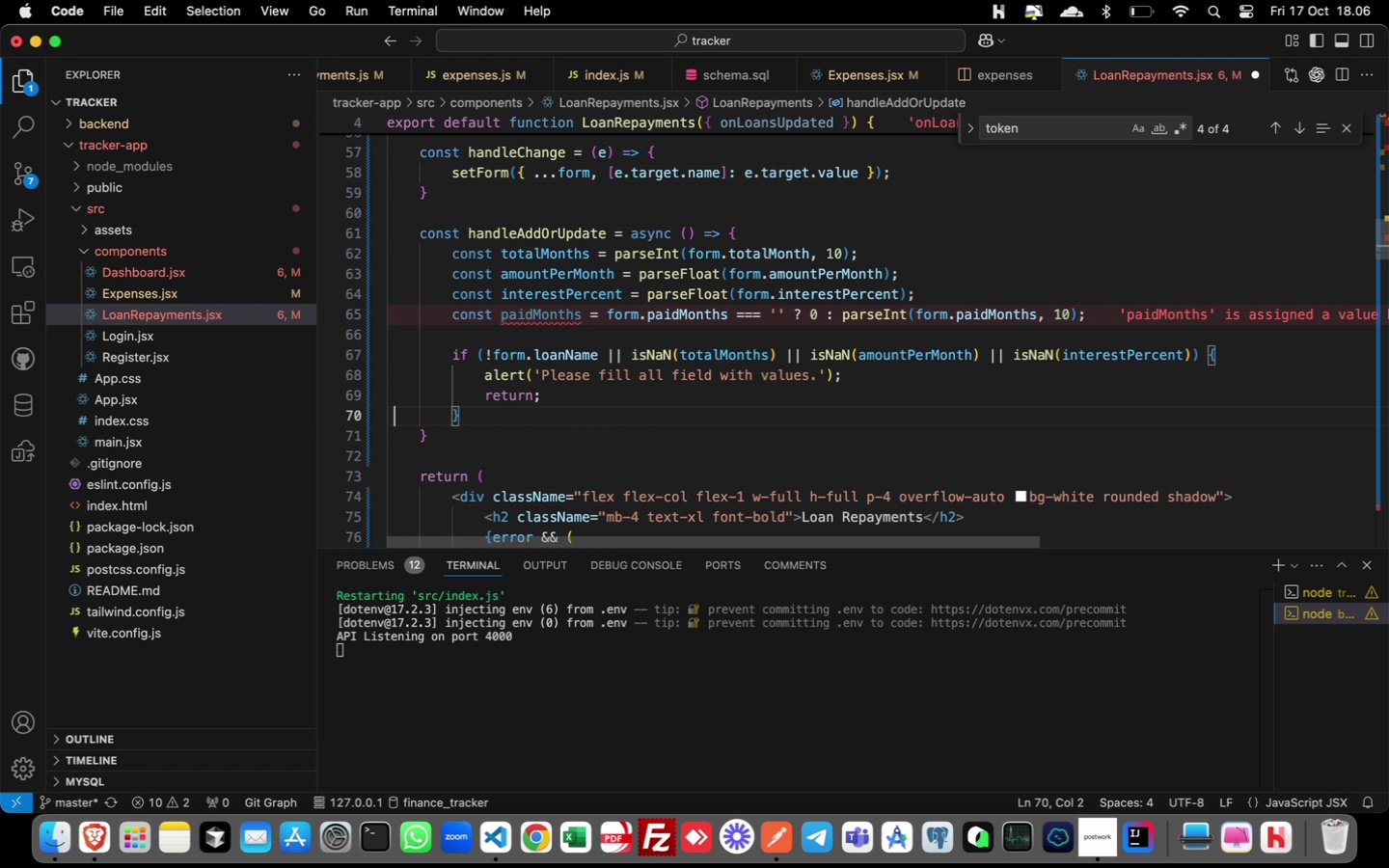 
key(ArrowUp)
 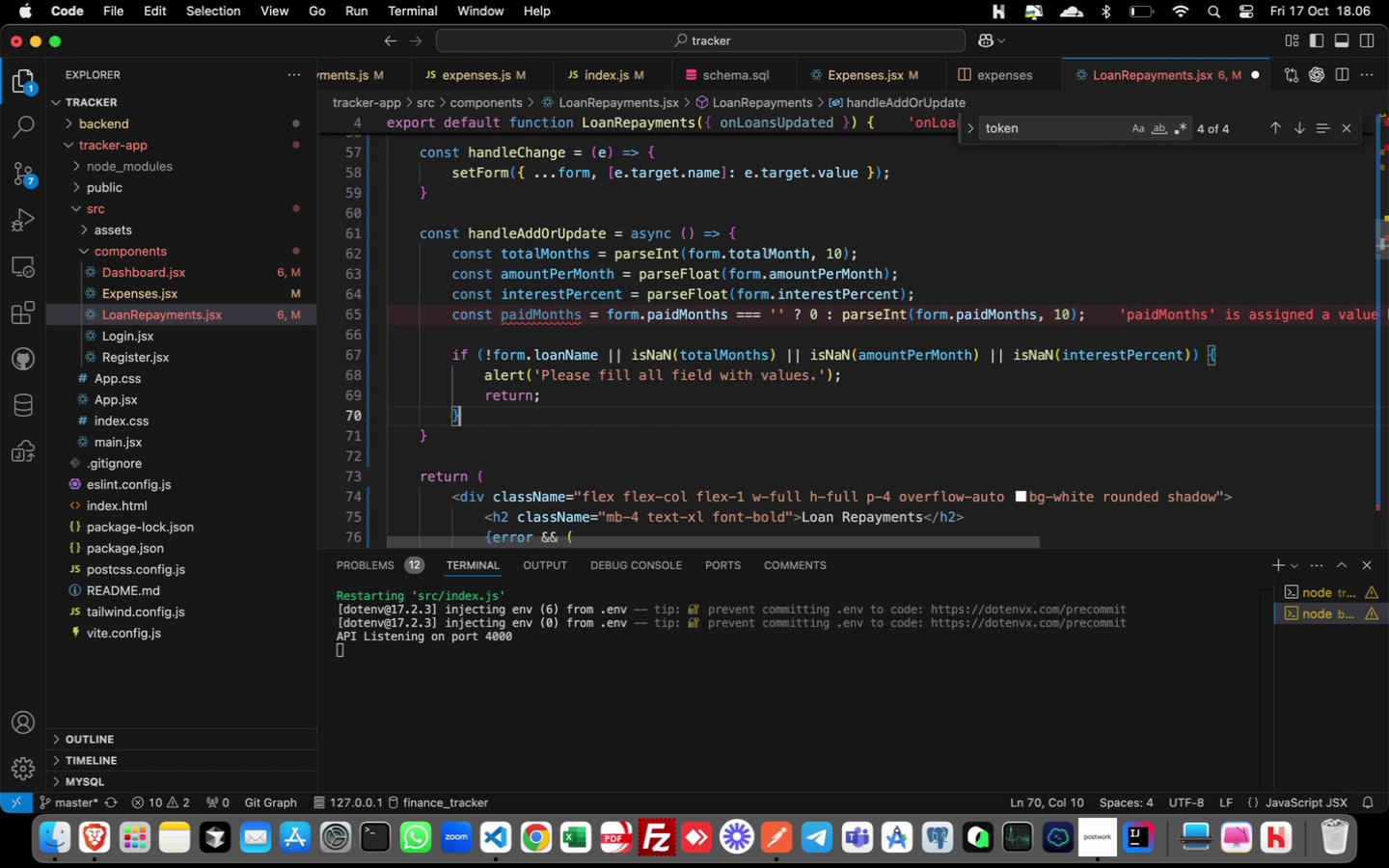 
key(Meta+CommandLeft)
 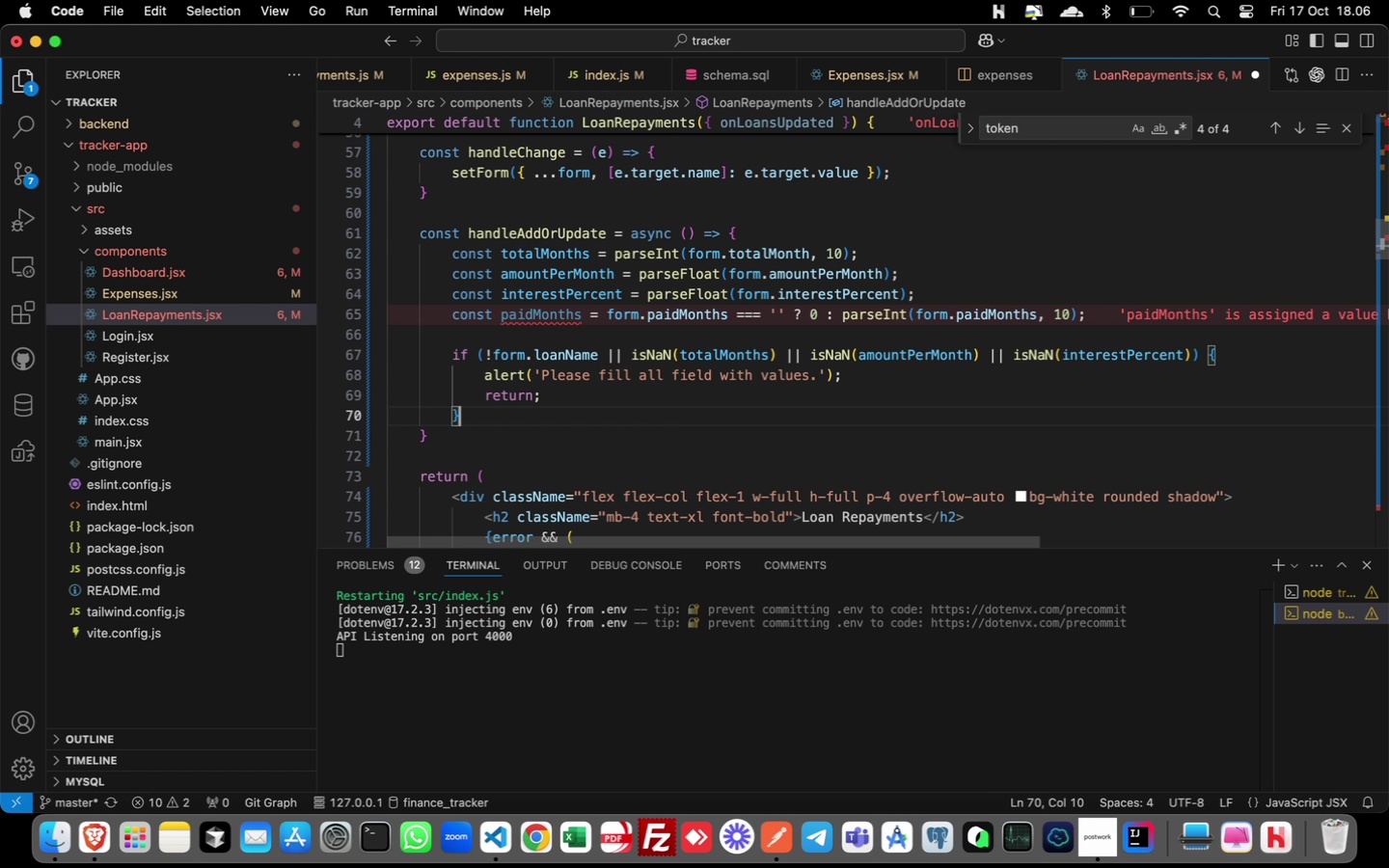 
key(Meta+ArrowRight)
 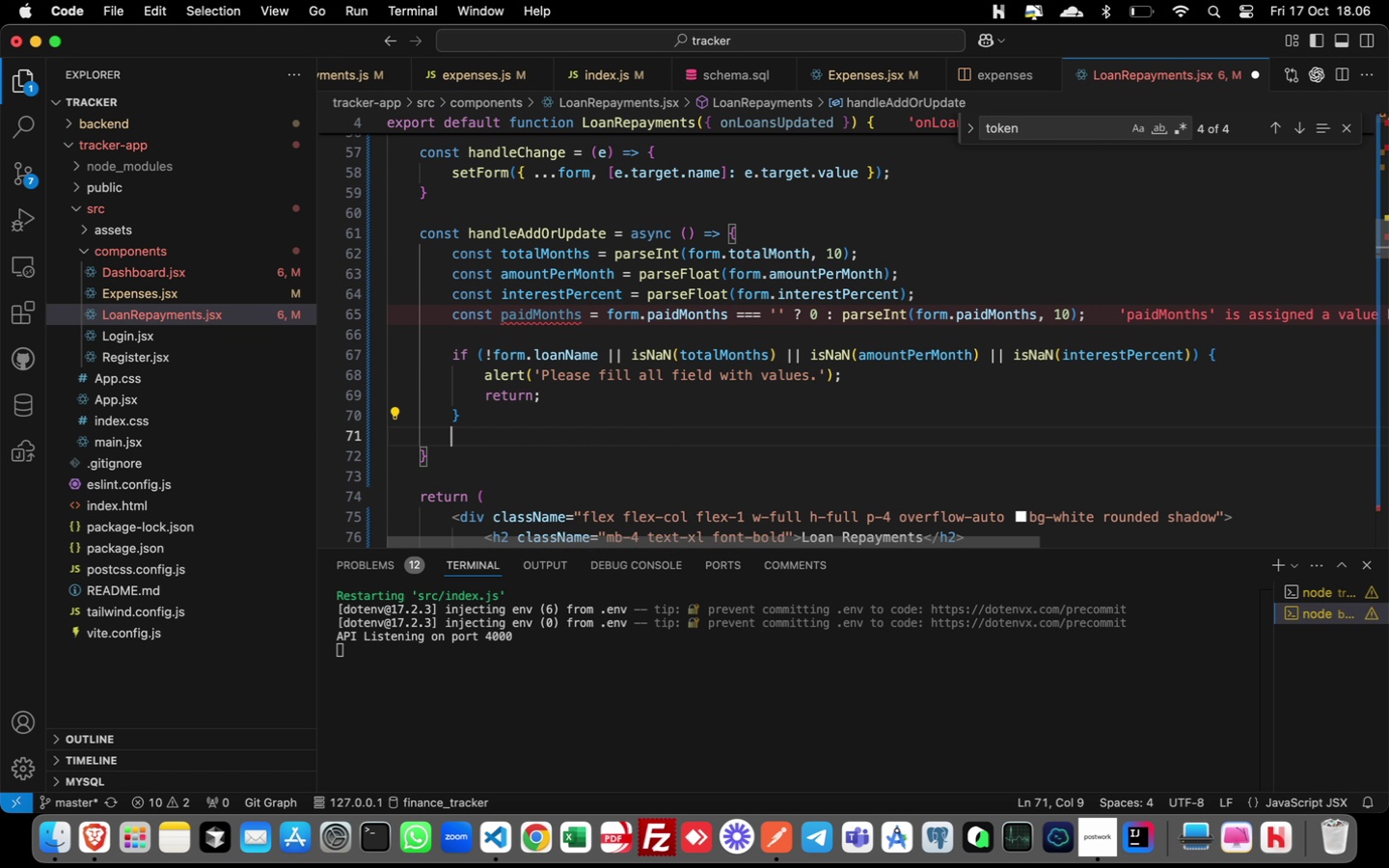 
key(Enter)
 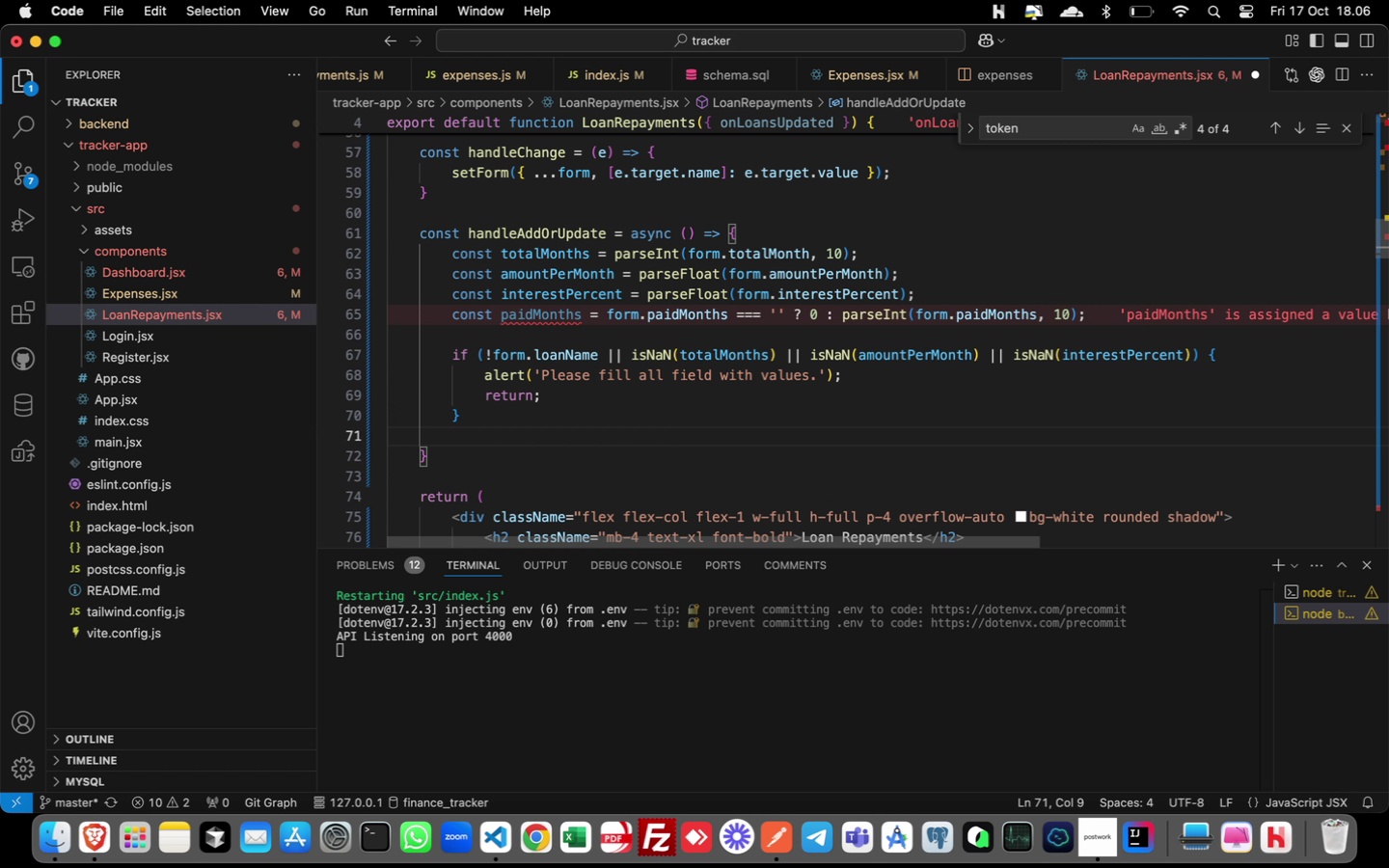 
type(if (is)
key(Backspace)
key(Backspace)
type(!isNa)
 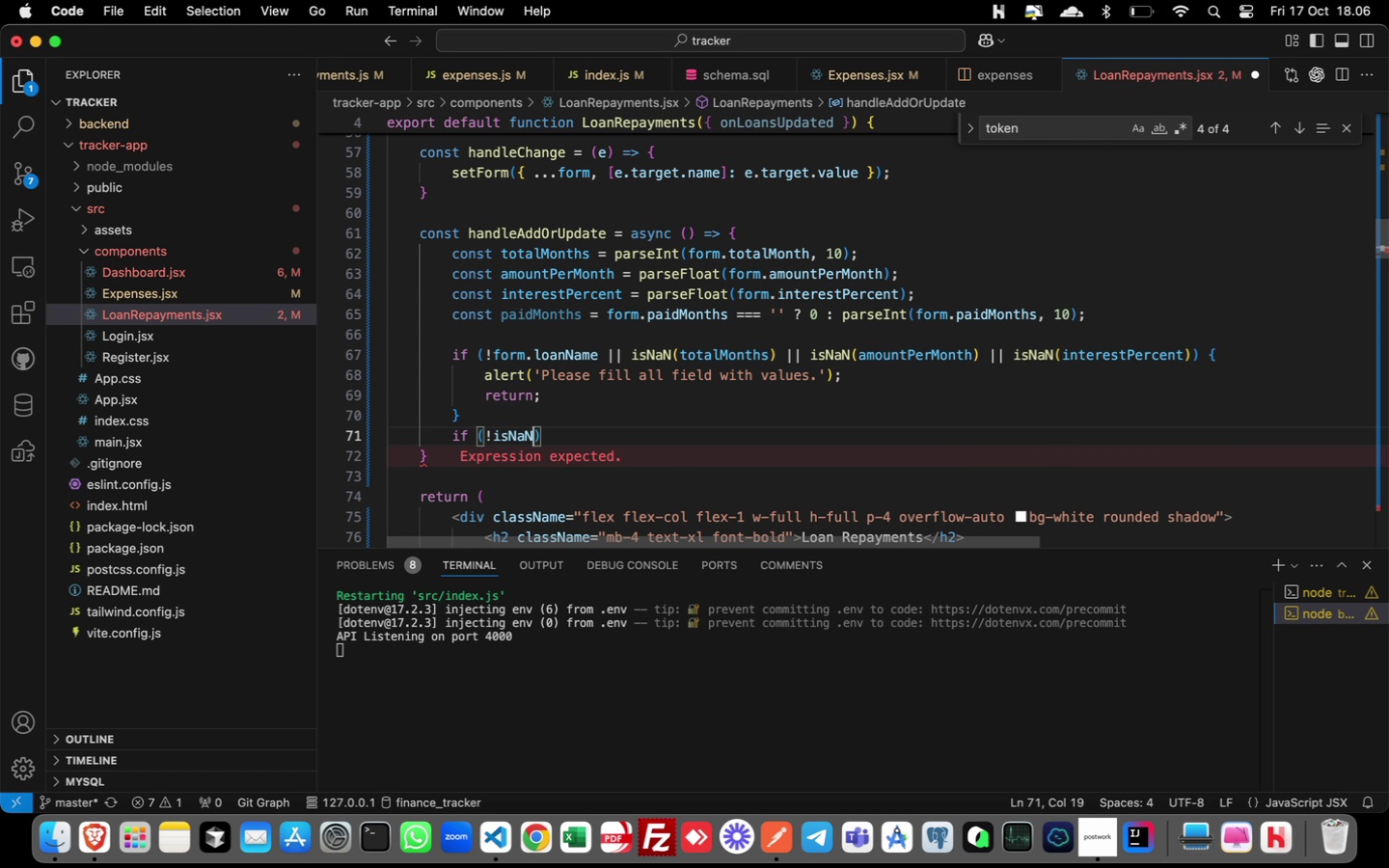 
key(Enter)
 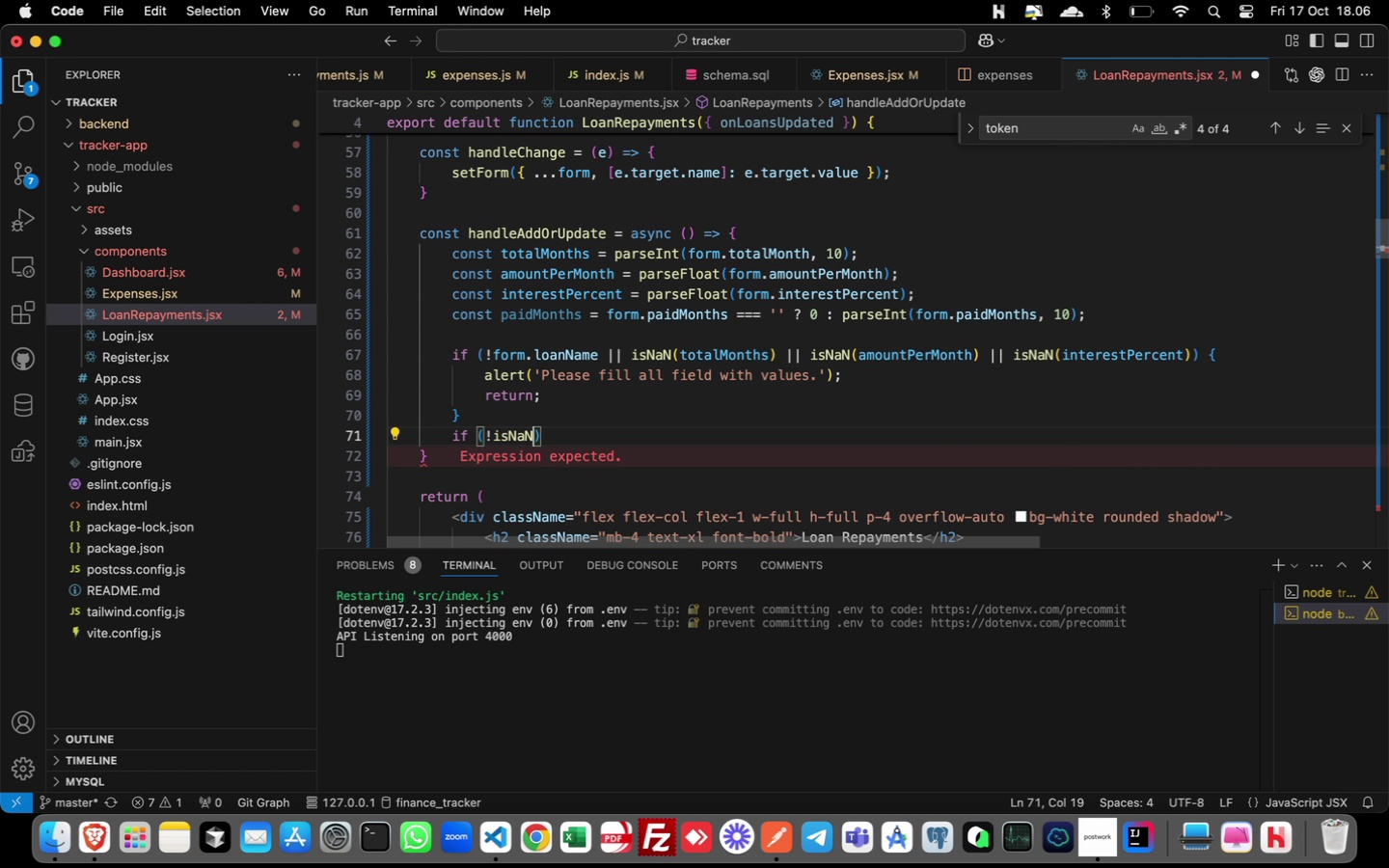 
type((paid)
 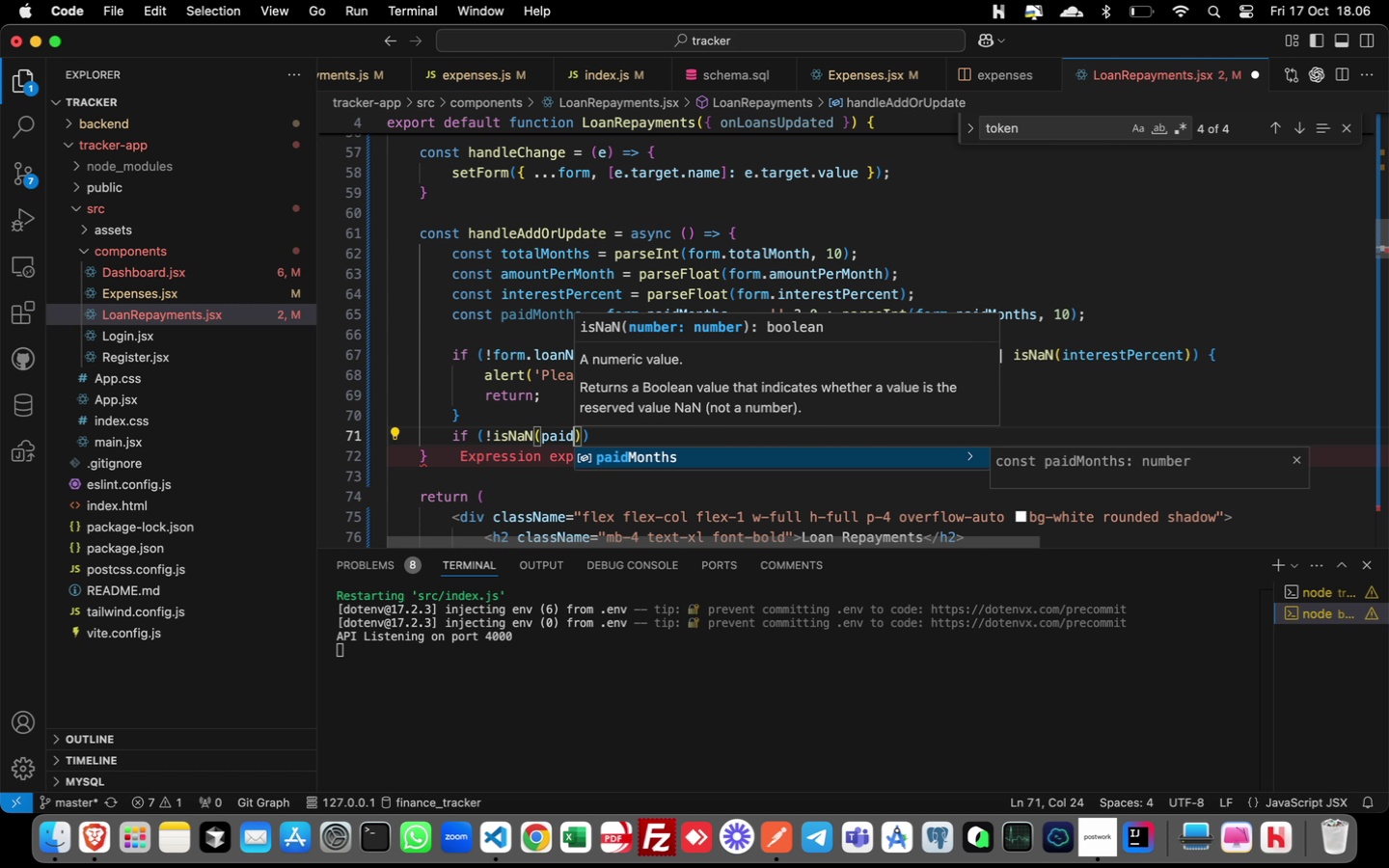 
key(Enter)
 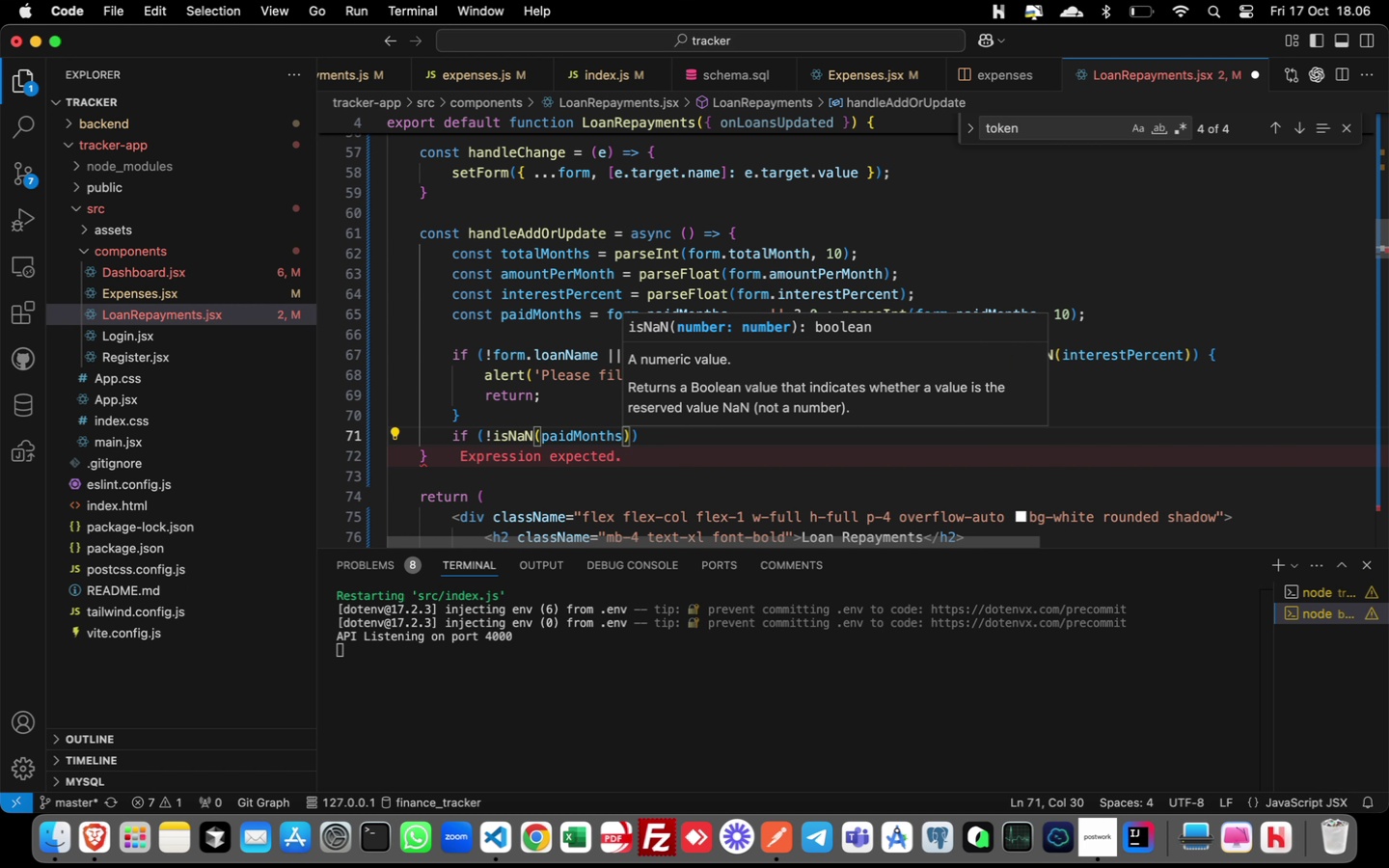 
key(ArrowRight)
 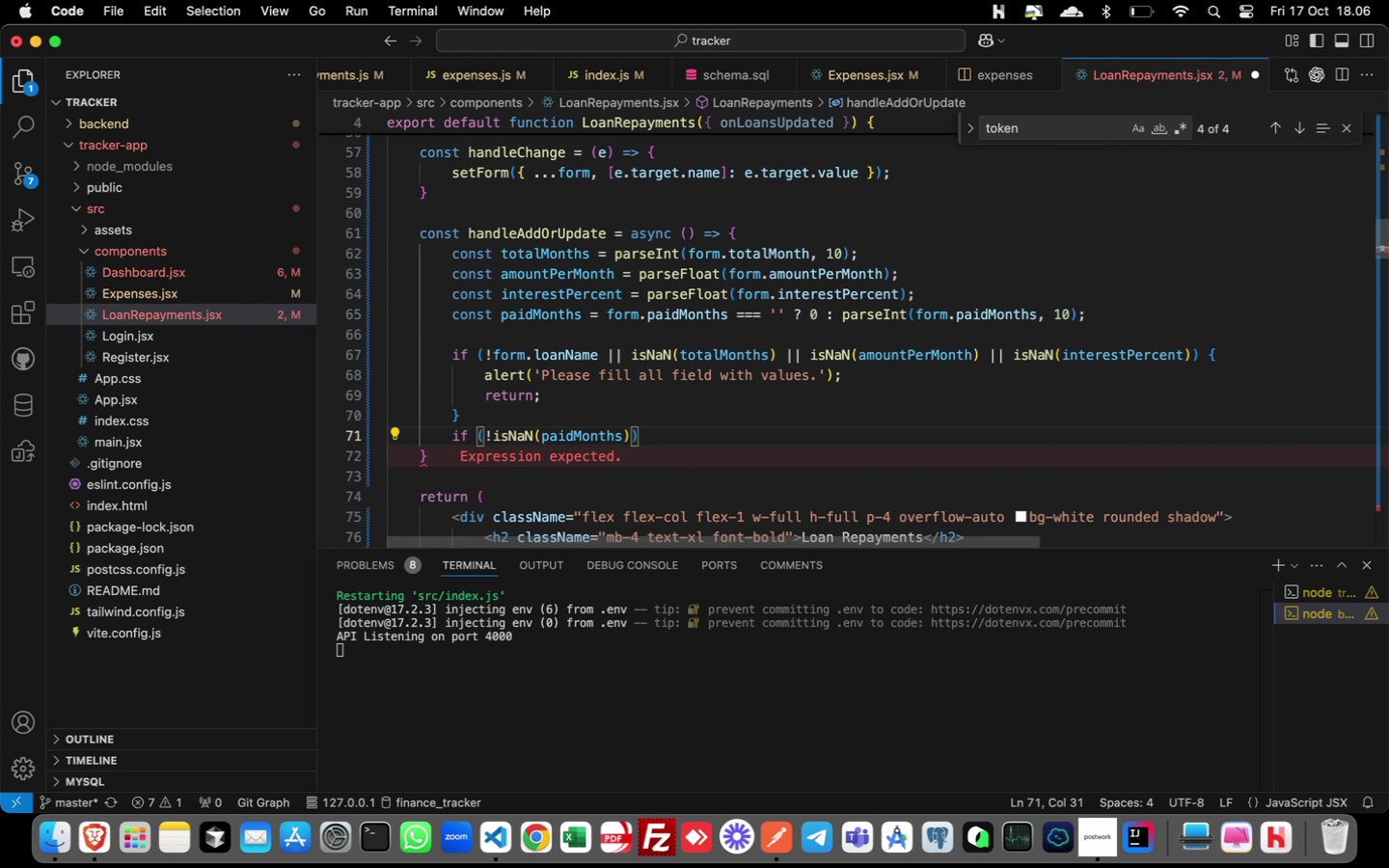 
type( && paidMonth)
 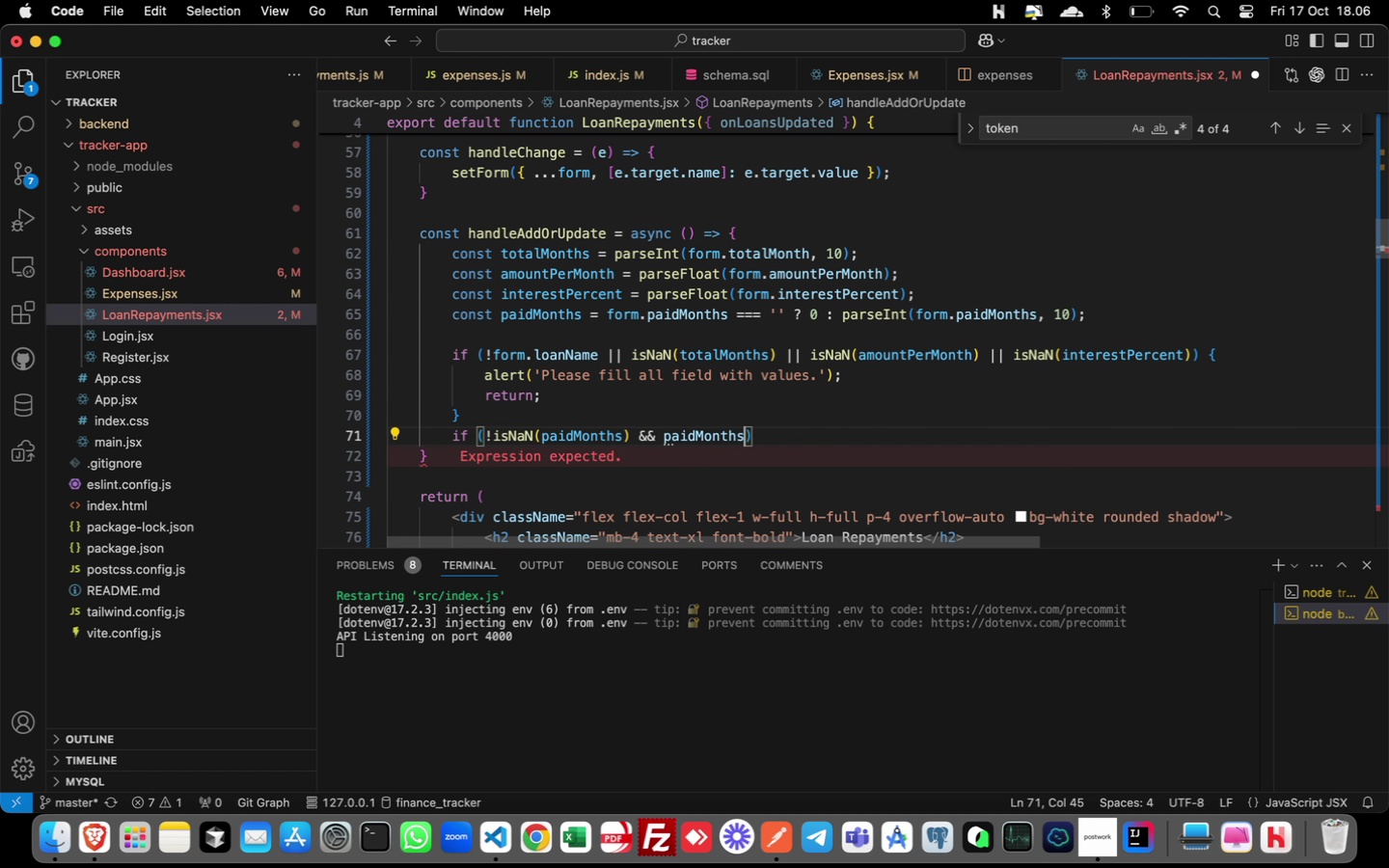 
key(Enter)
 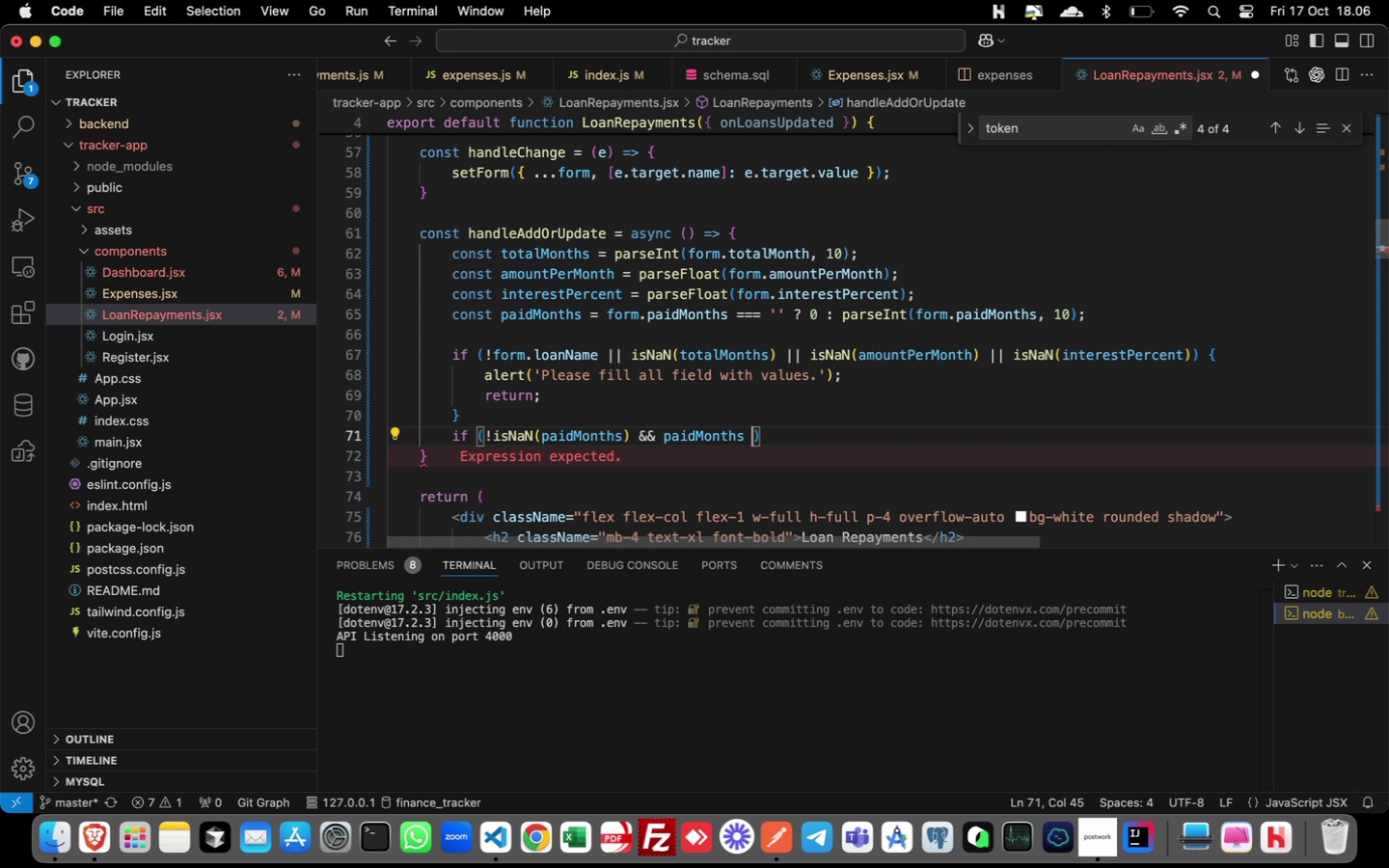 
type( > total)
 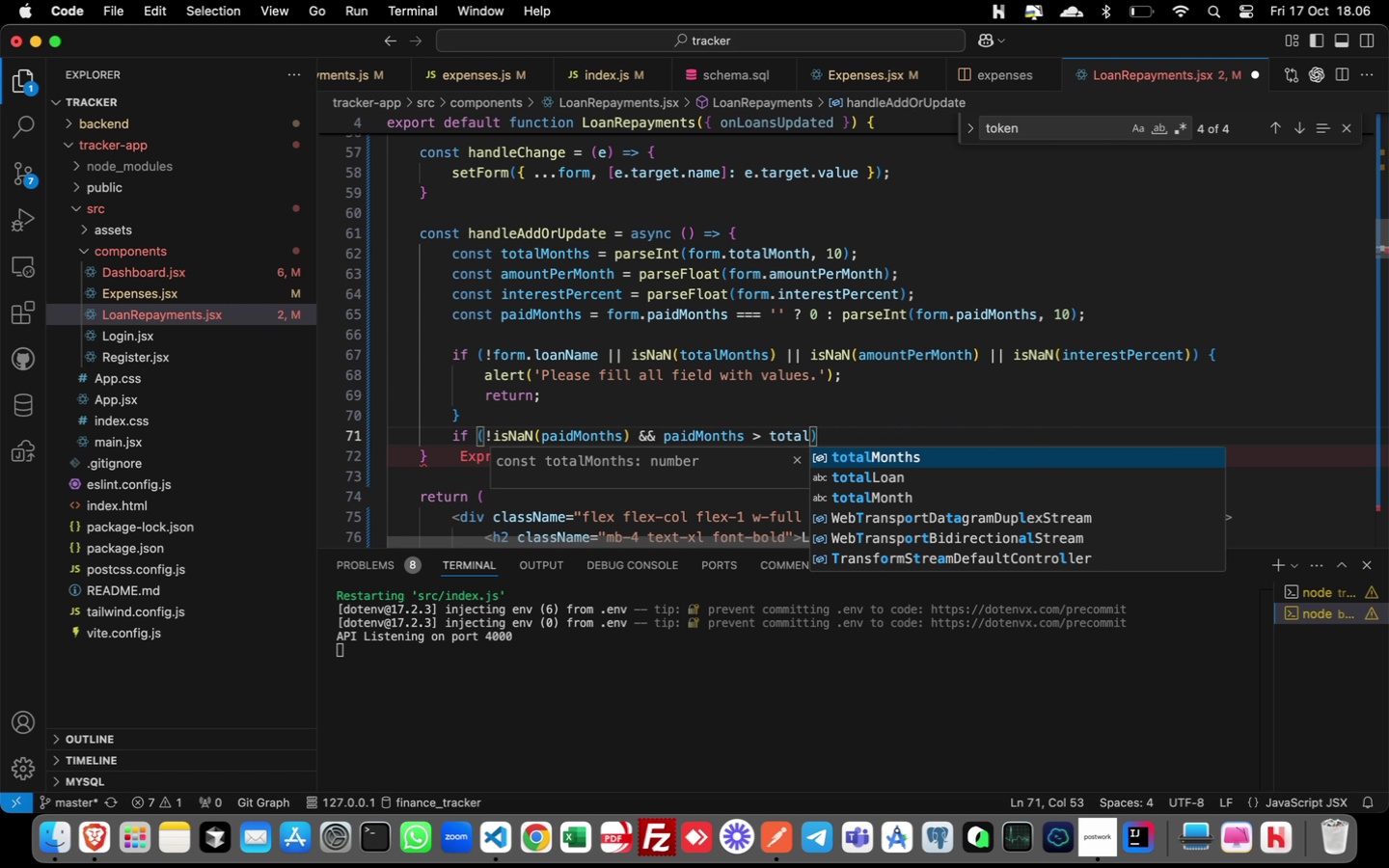 
key(Enter)
 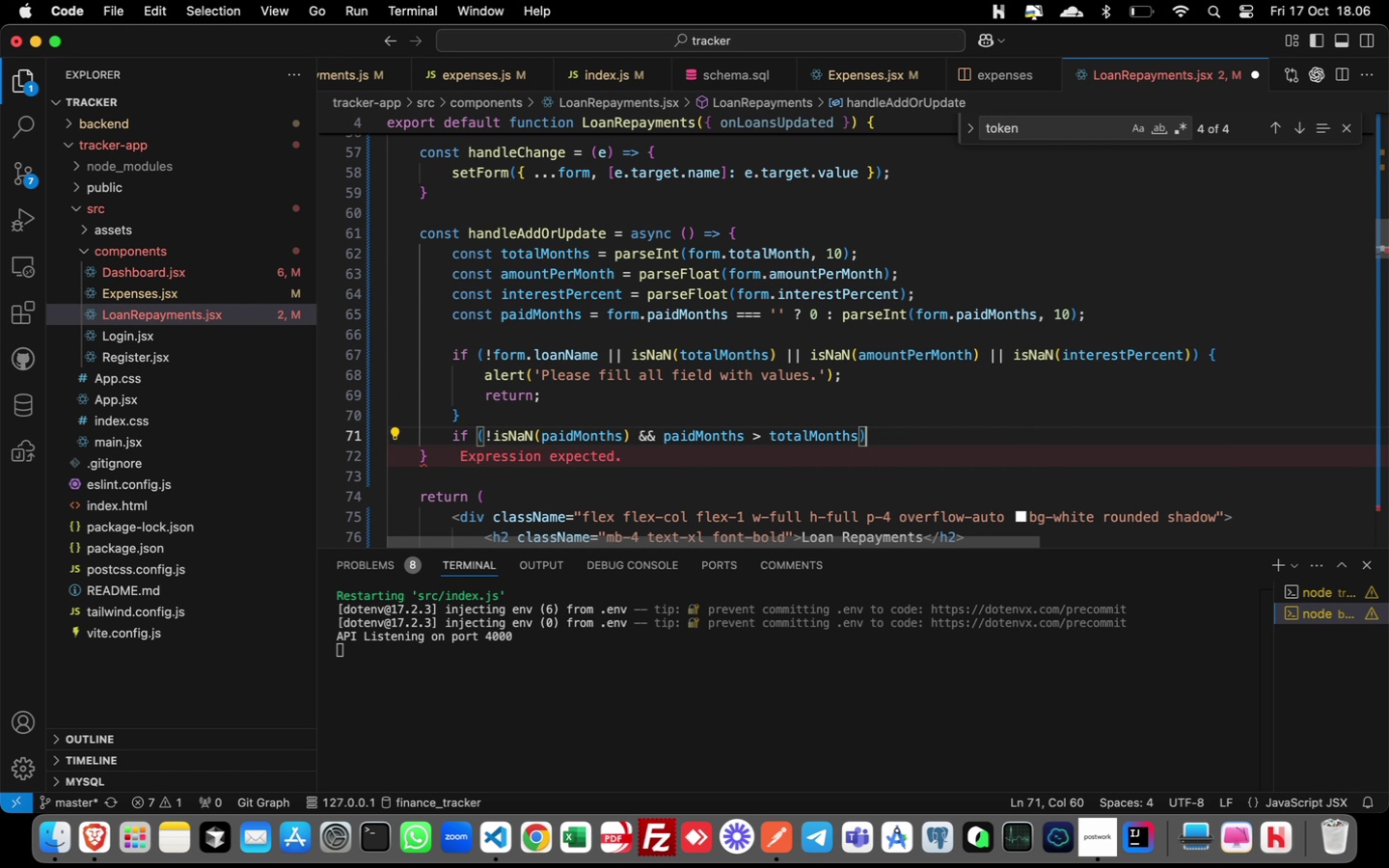 
key(ArrowRight)
 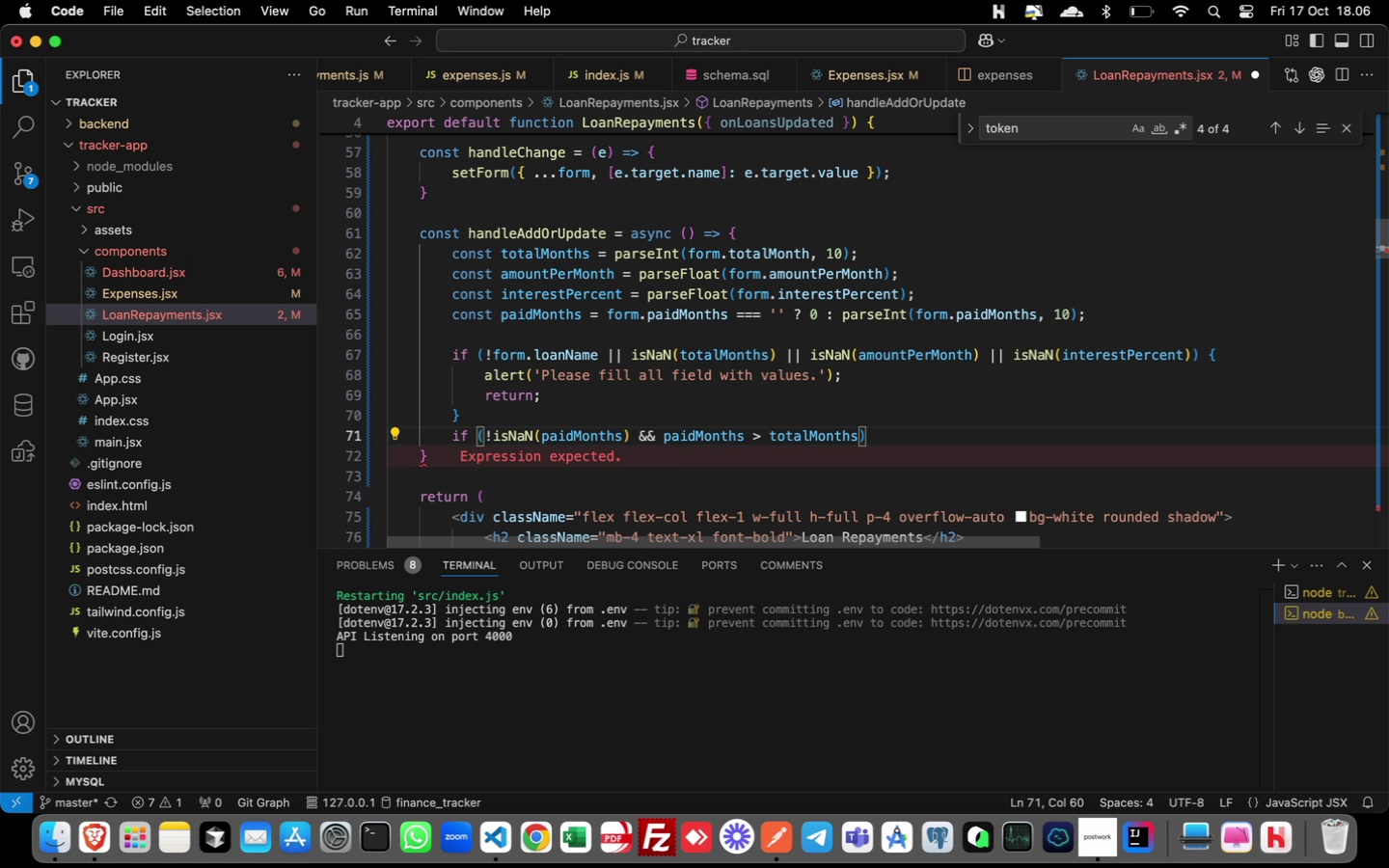 
key(Space)
 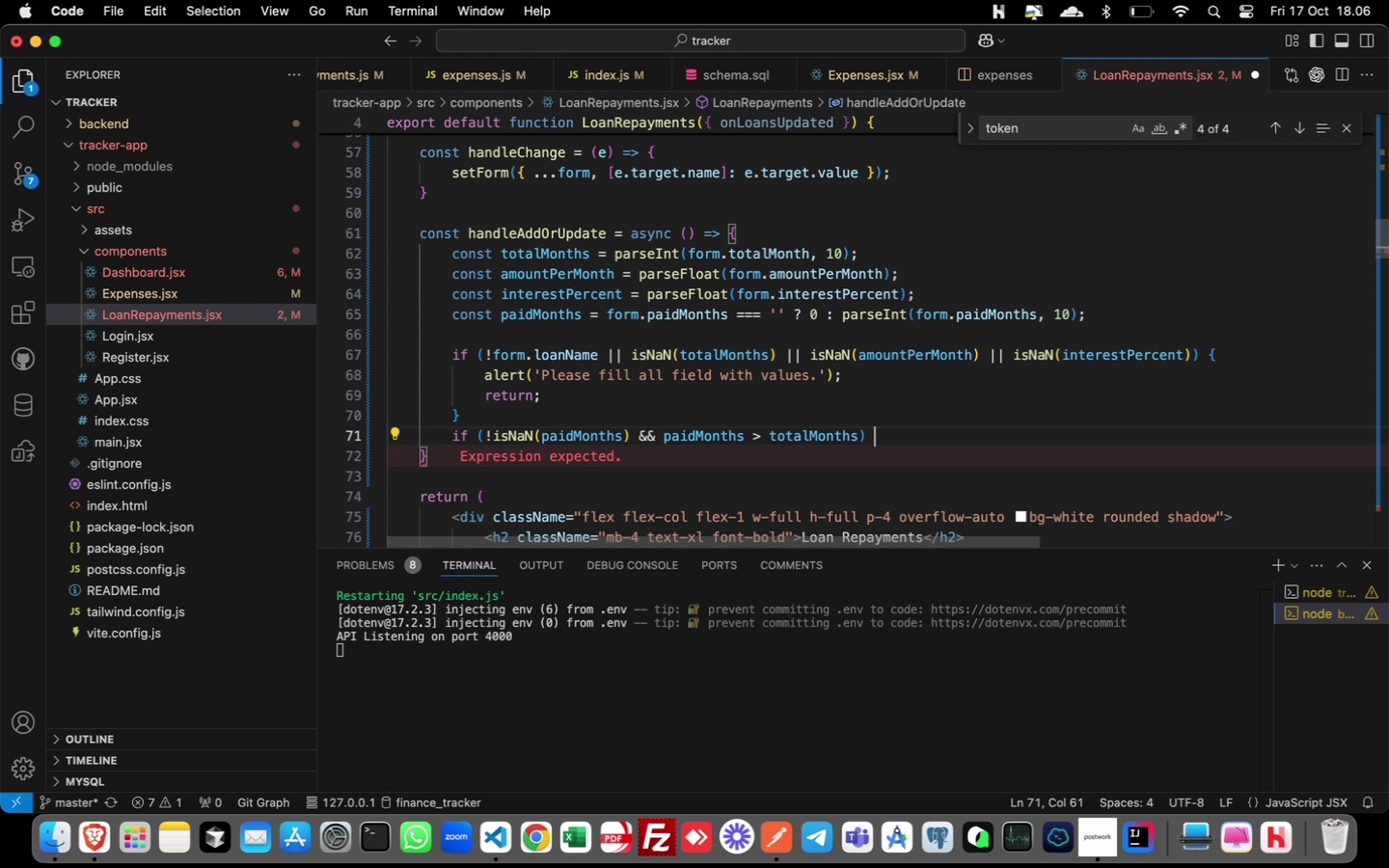 
key(Shift+ShiftLeft)
 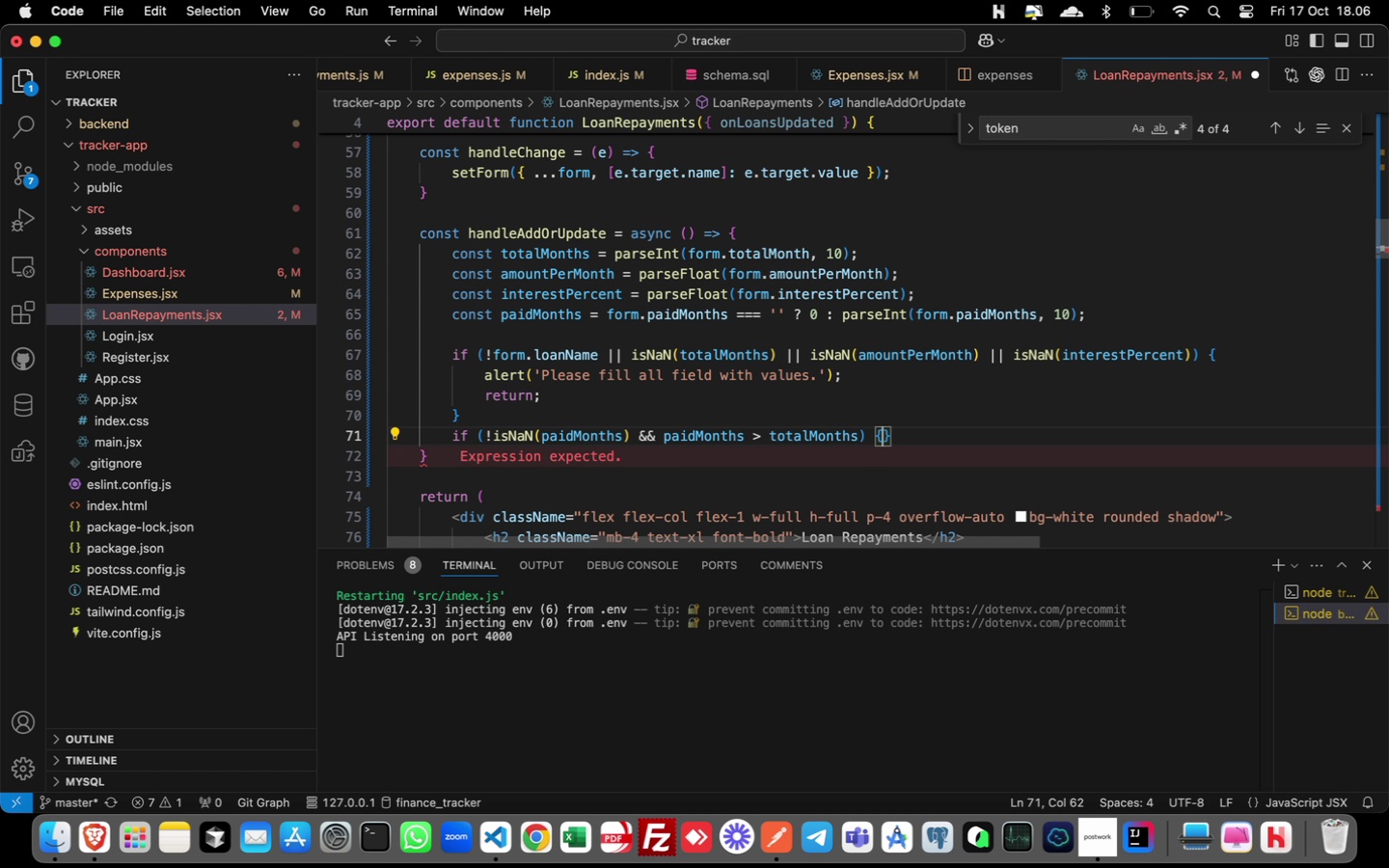 
key(Shift+BracketLeft)
 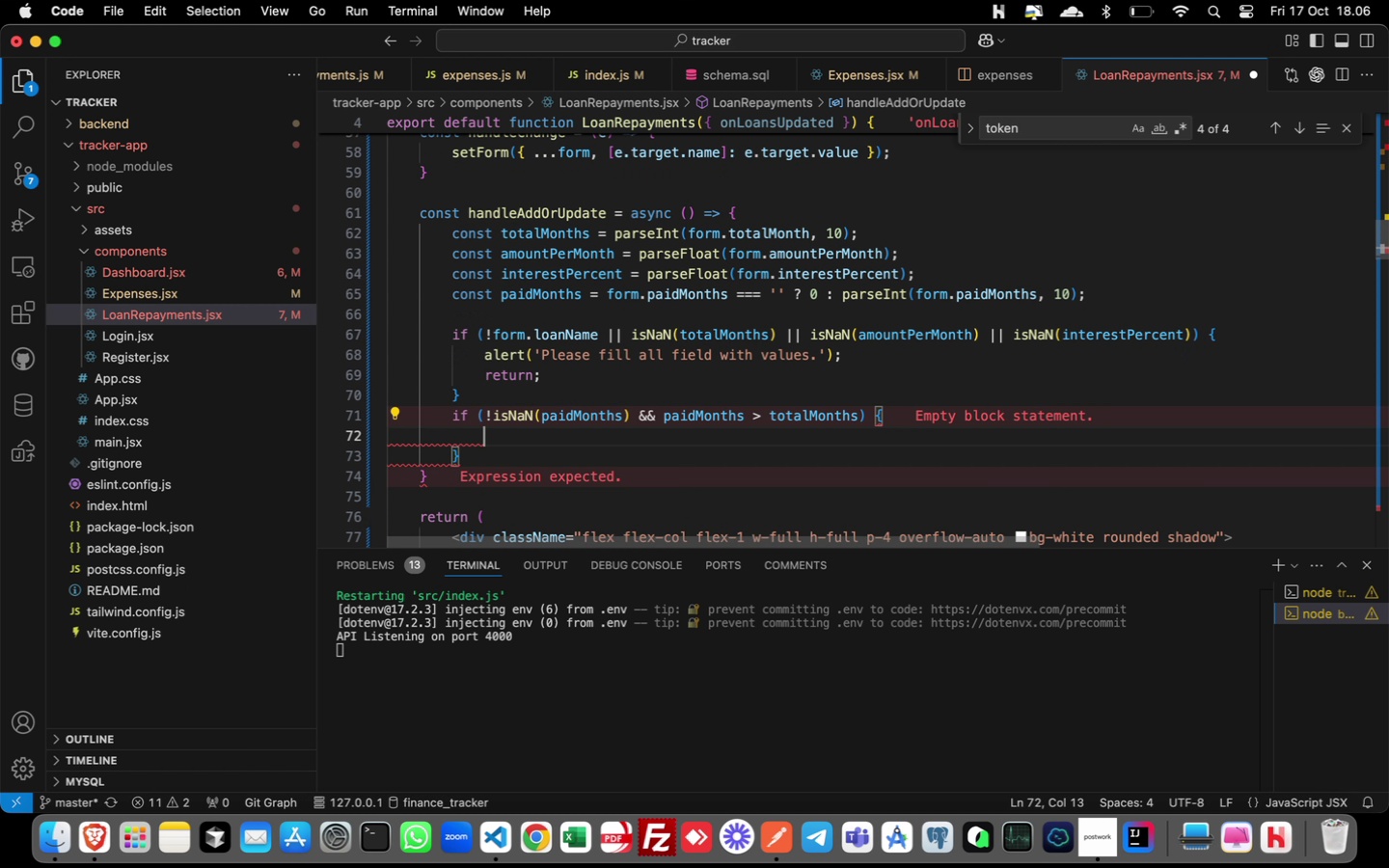 
key(Enter)
 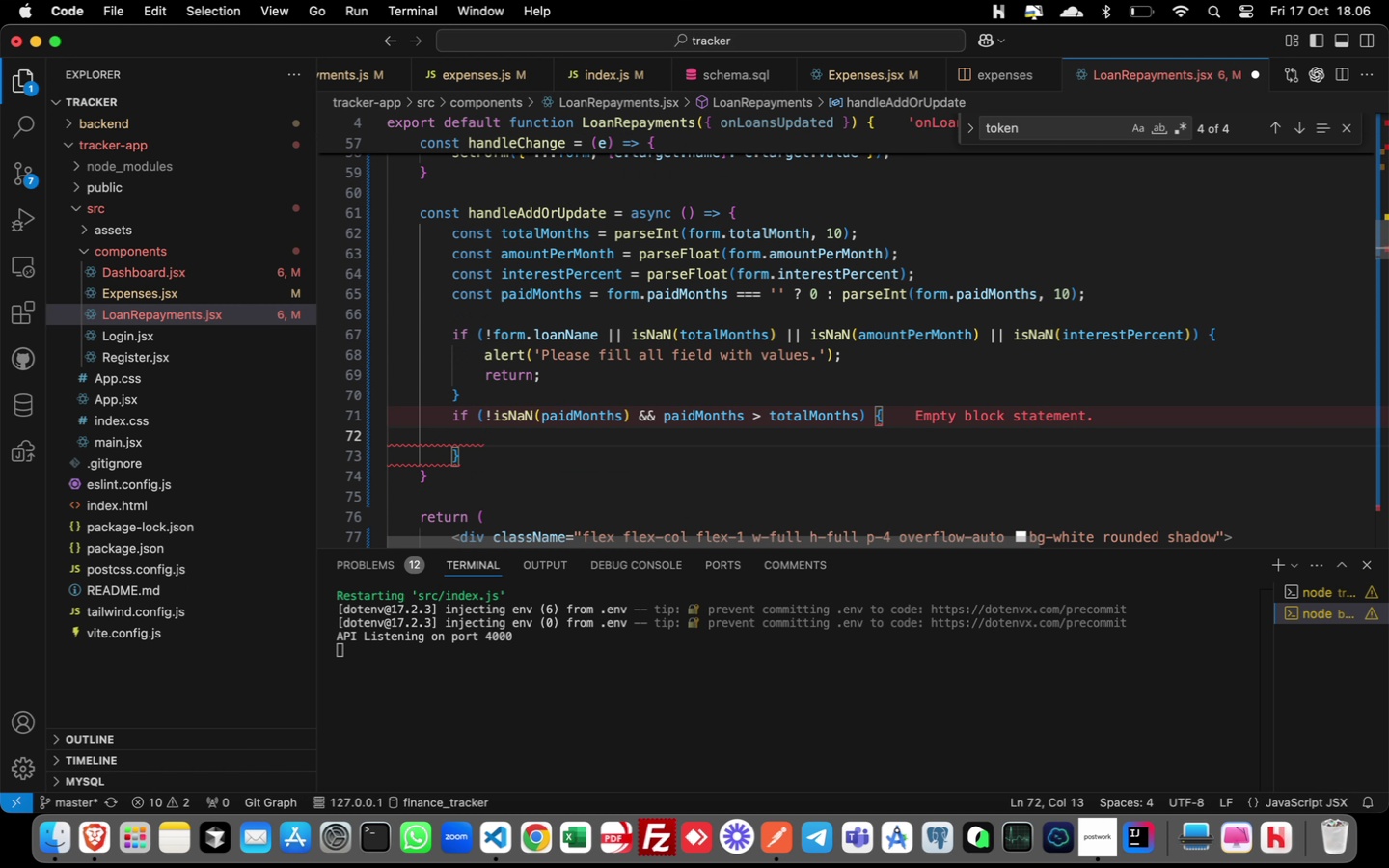 
type(alert)
 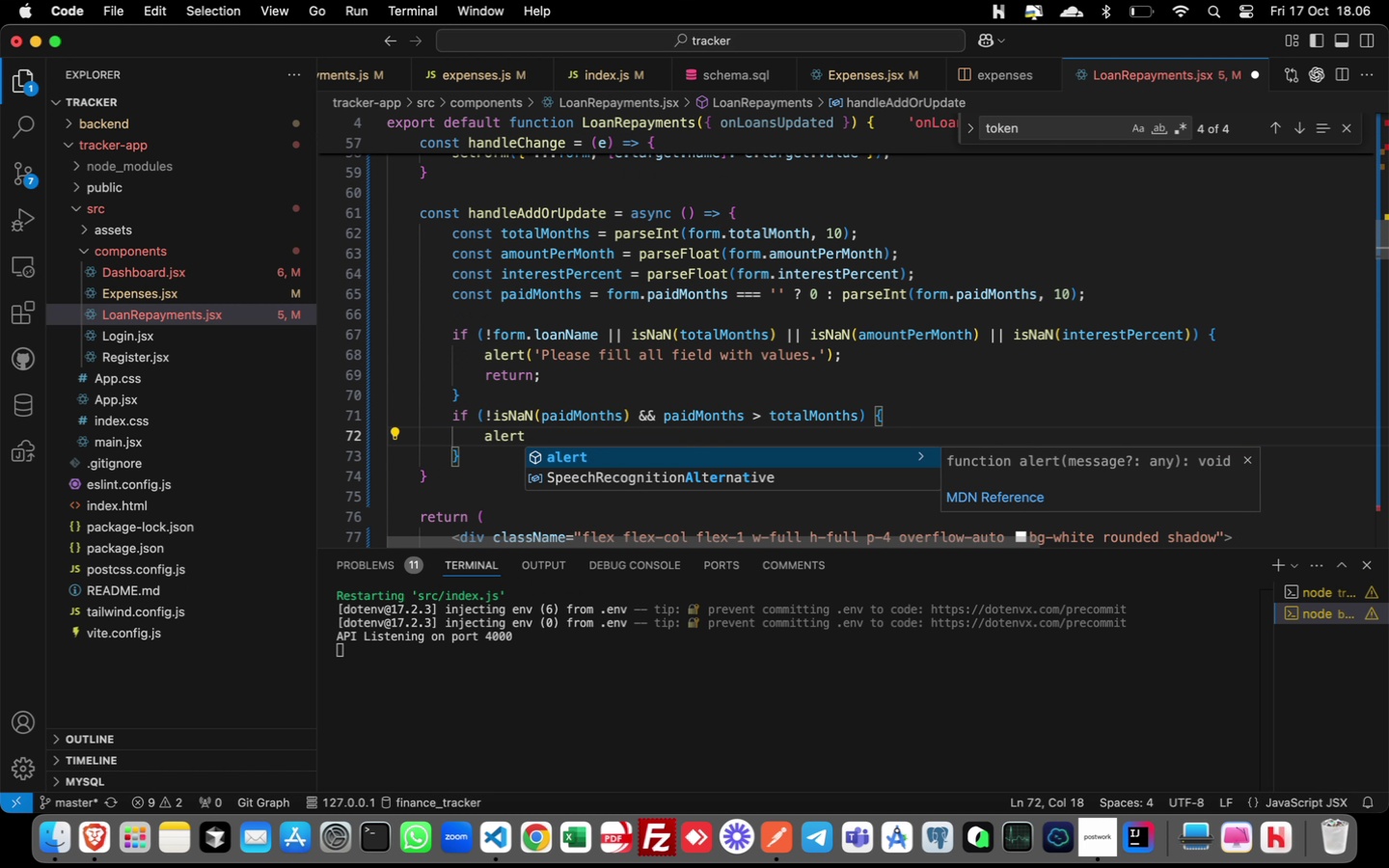 
type(('Paid amount cannot exceed total months)
 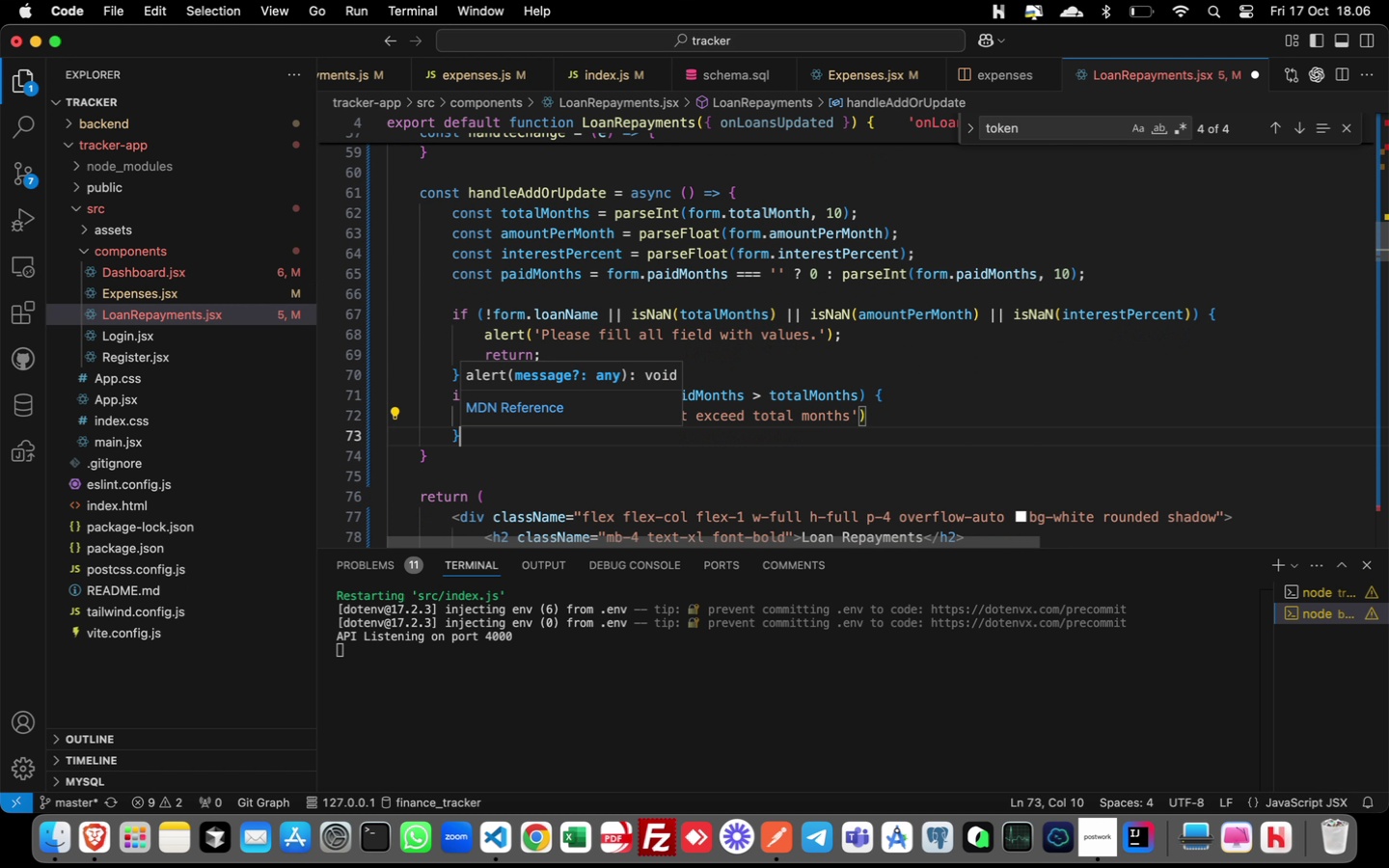 
key(ArrowDown)
 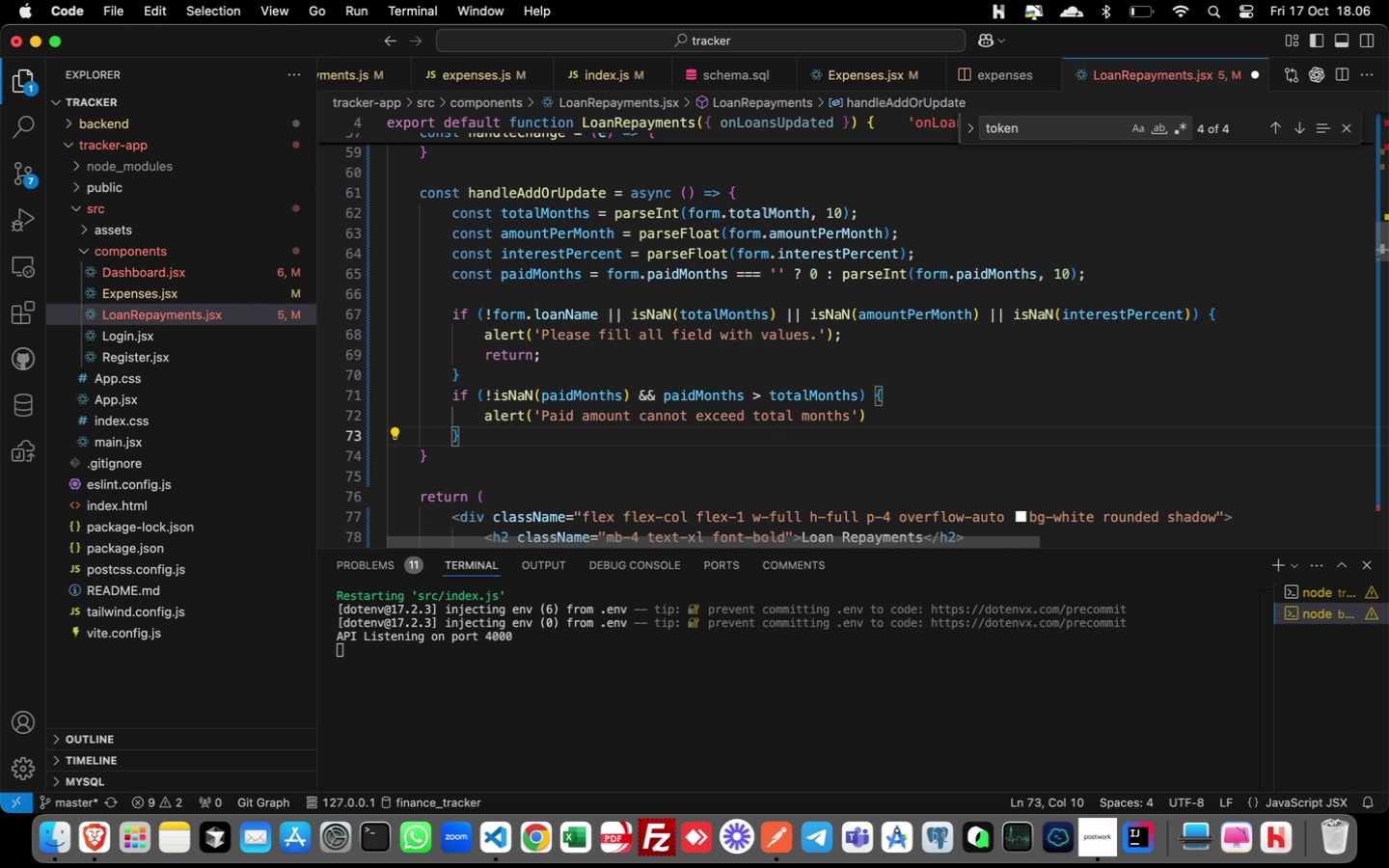 
key(Meta+ArrowLeft)
 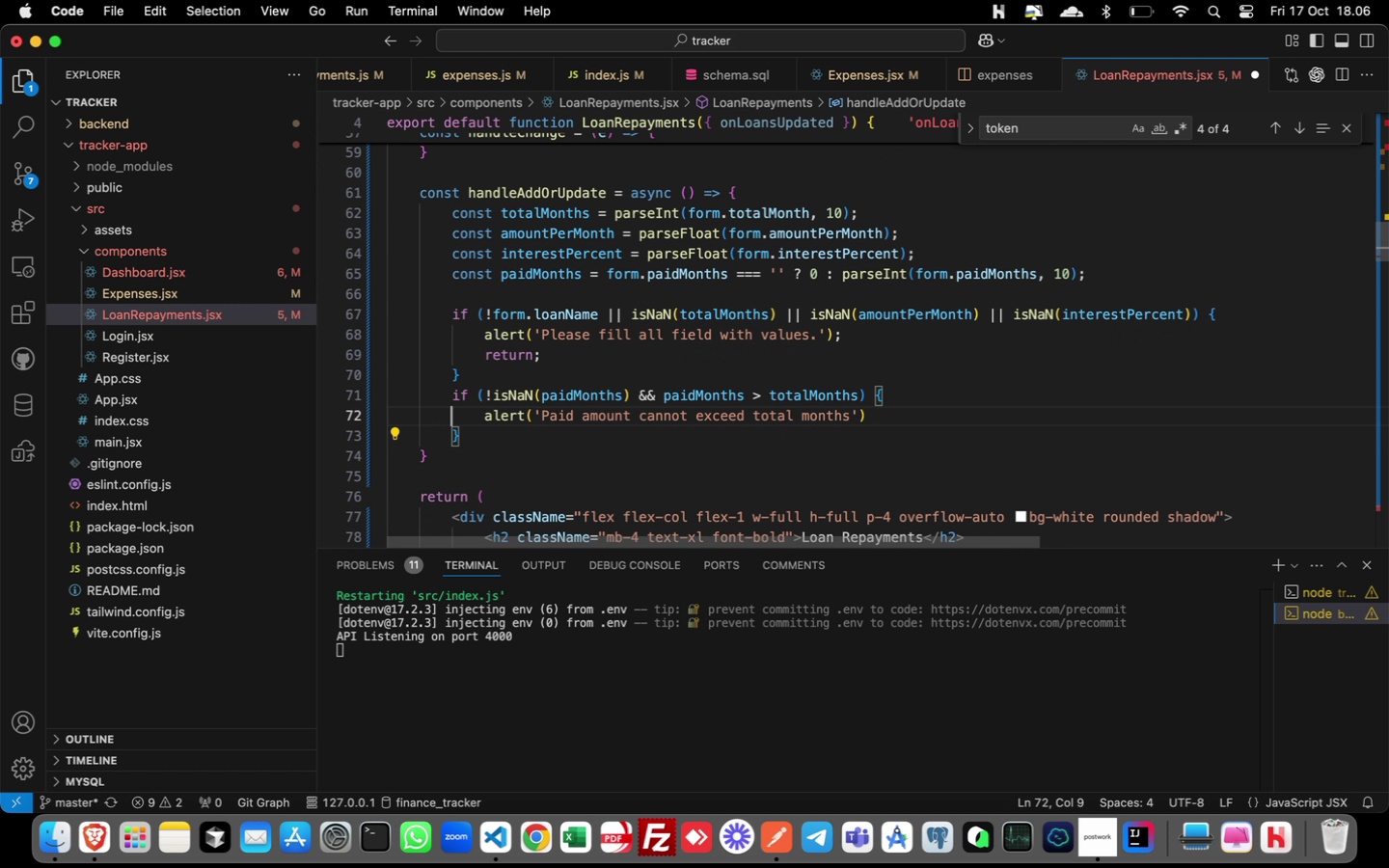 
key(ArrowUp)
 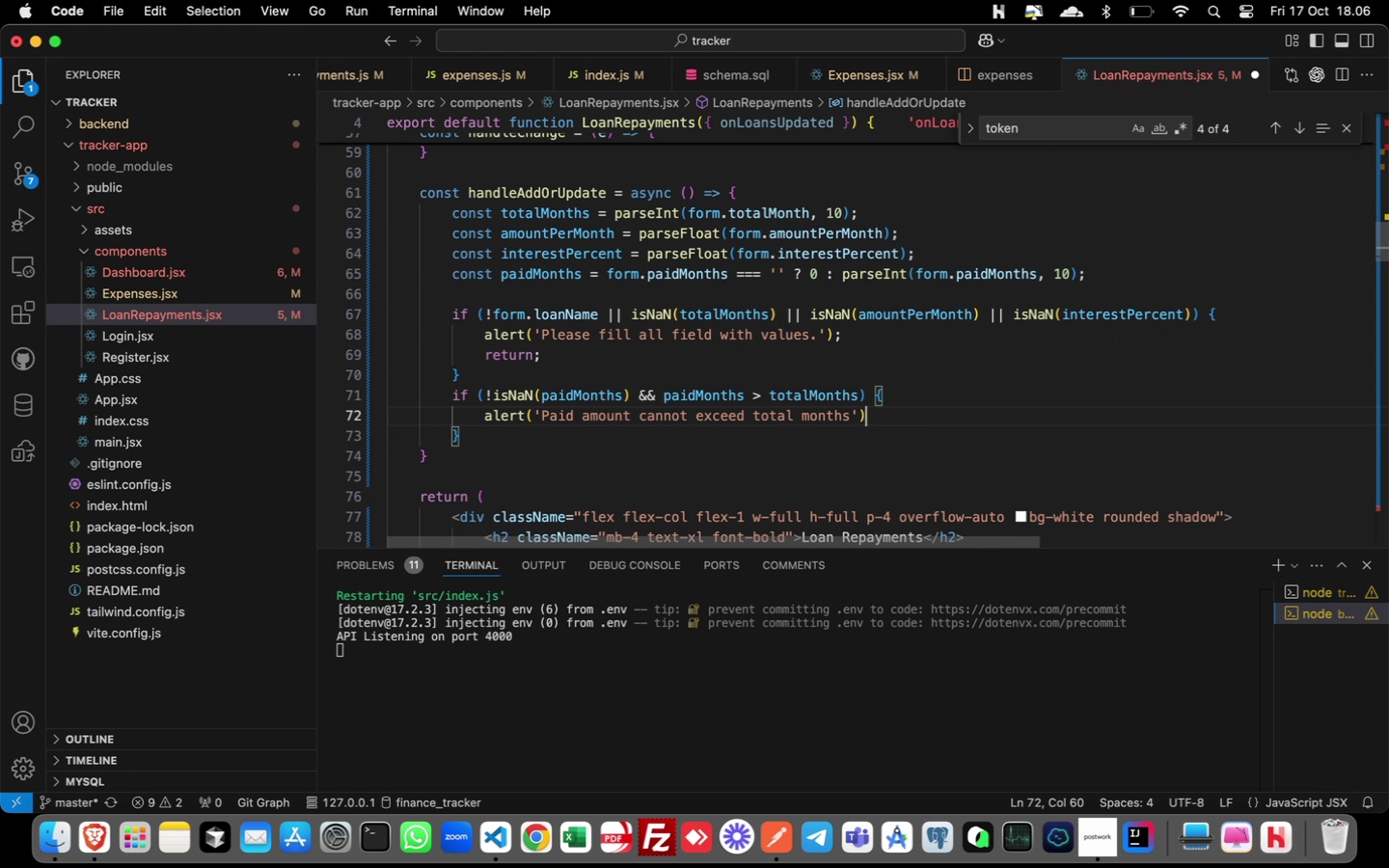 
key(Meta+ArrowRight)
 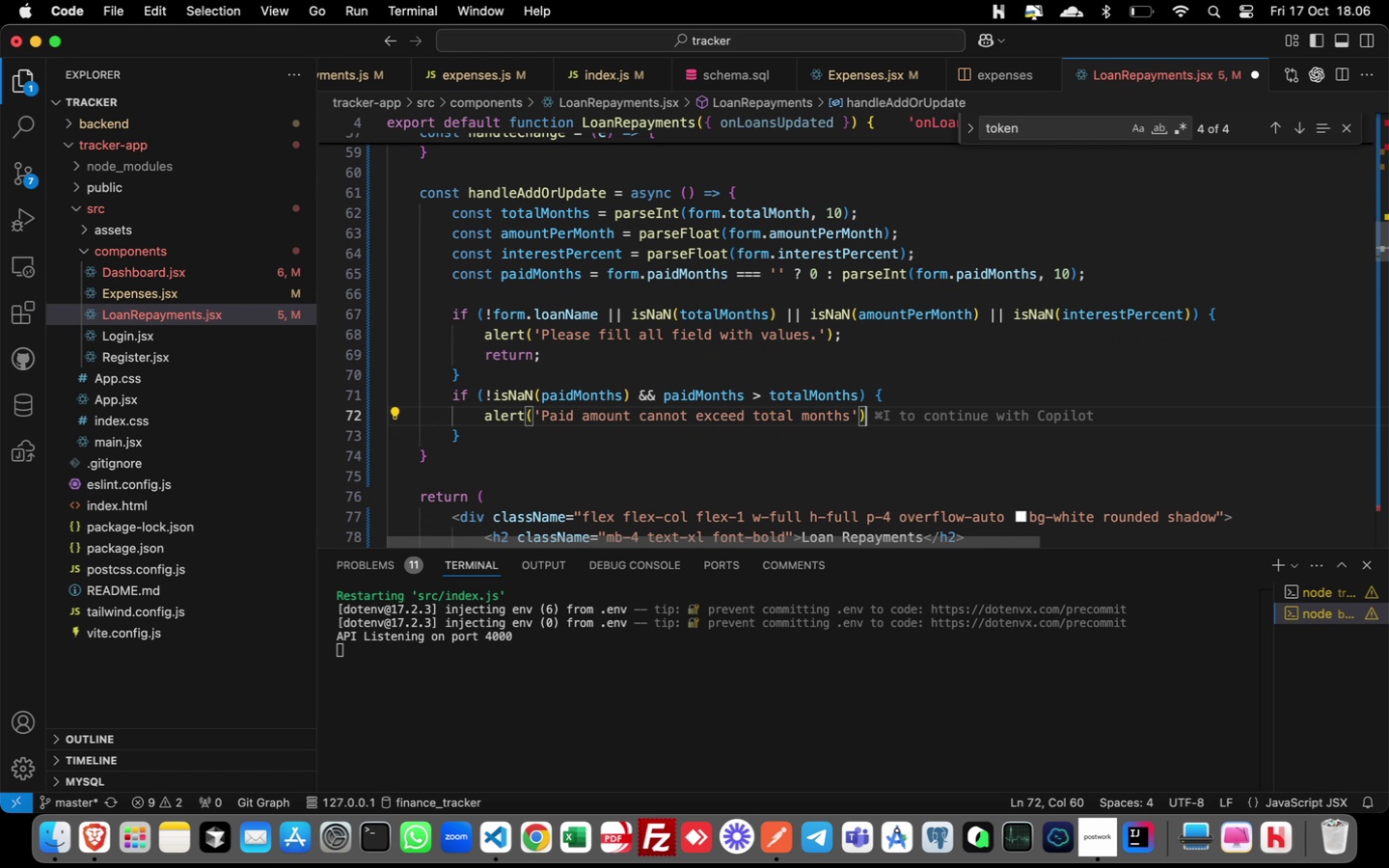 
key(Semicolon)
 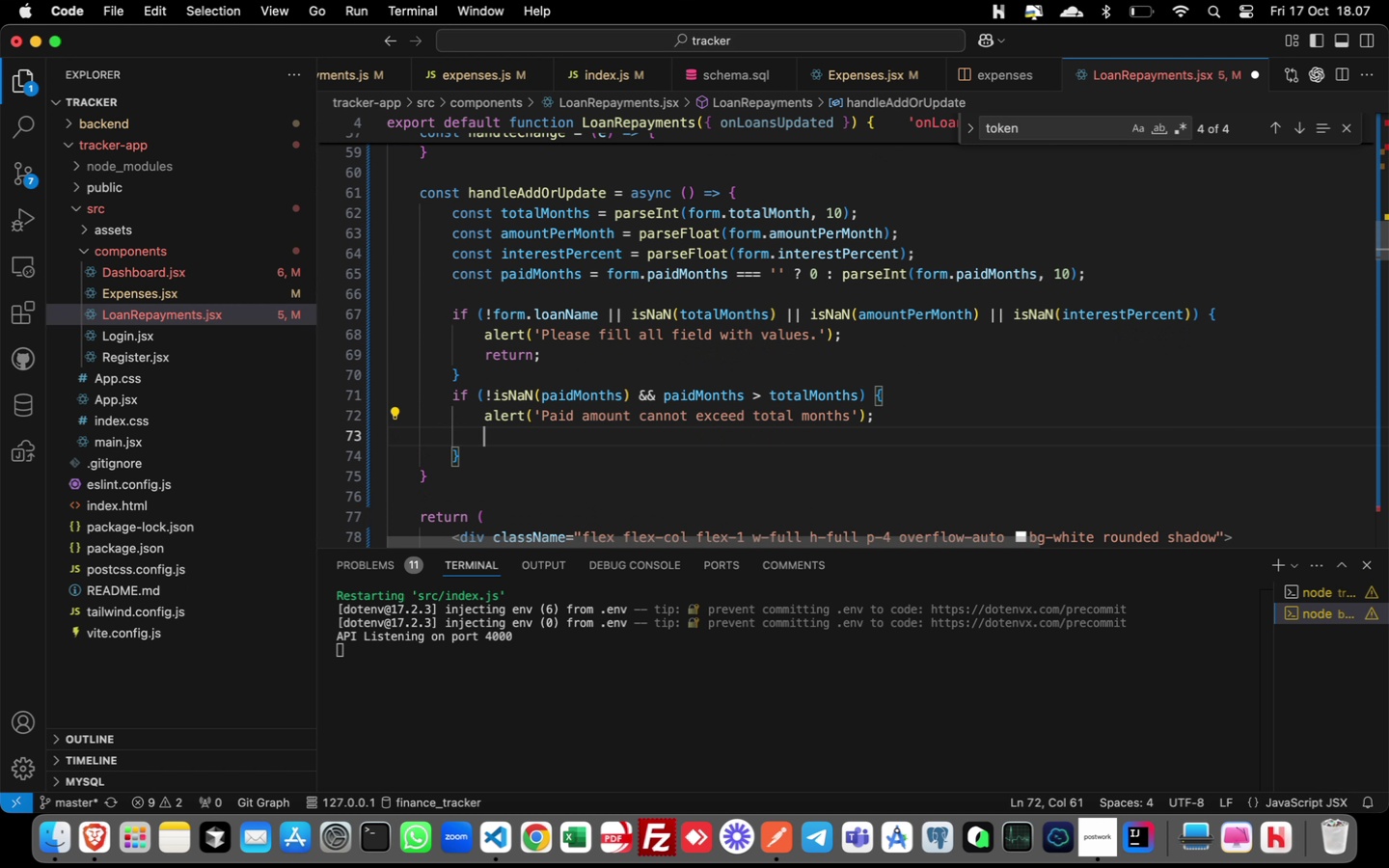 
key(Enter)
 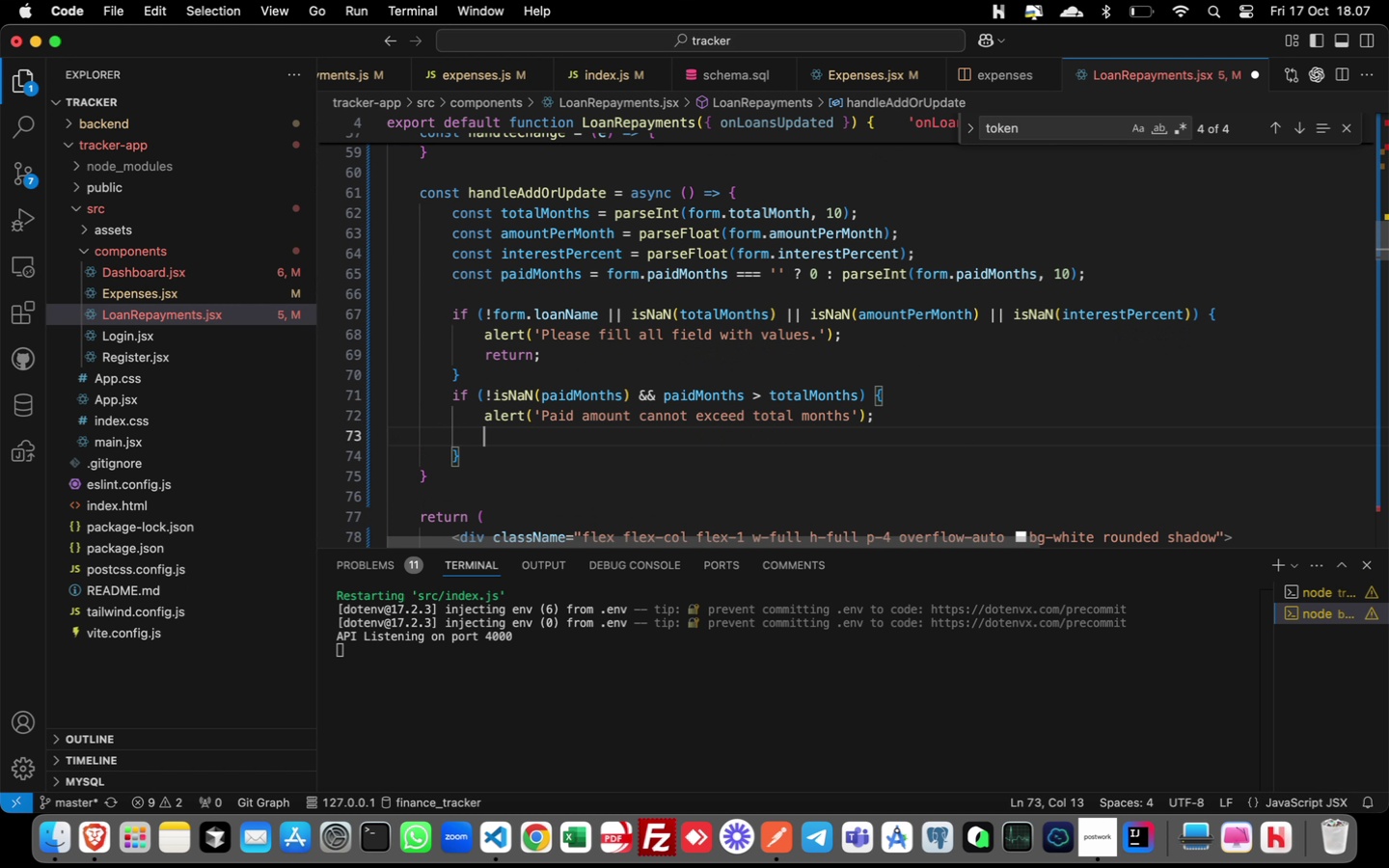 
type(rturnl)
key(Backspace)
type(;l)
key(Backspace)
 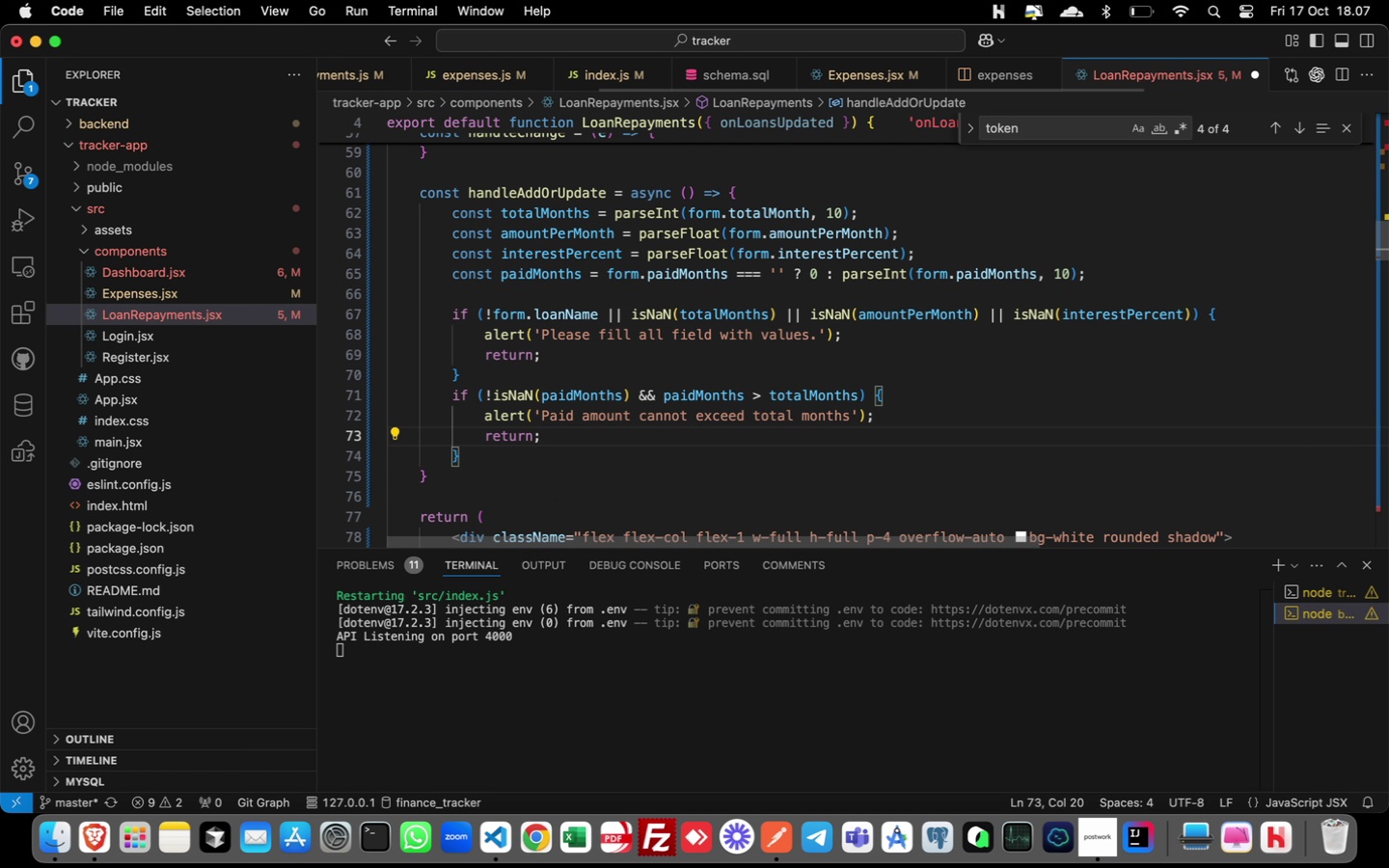 
hold_key(key=E, duration=0.34)
 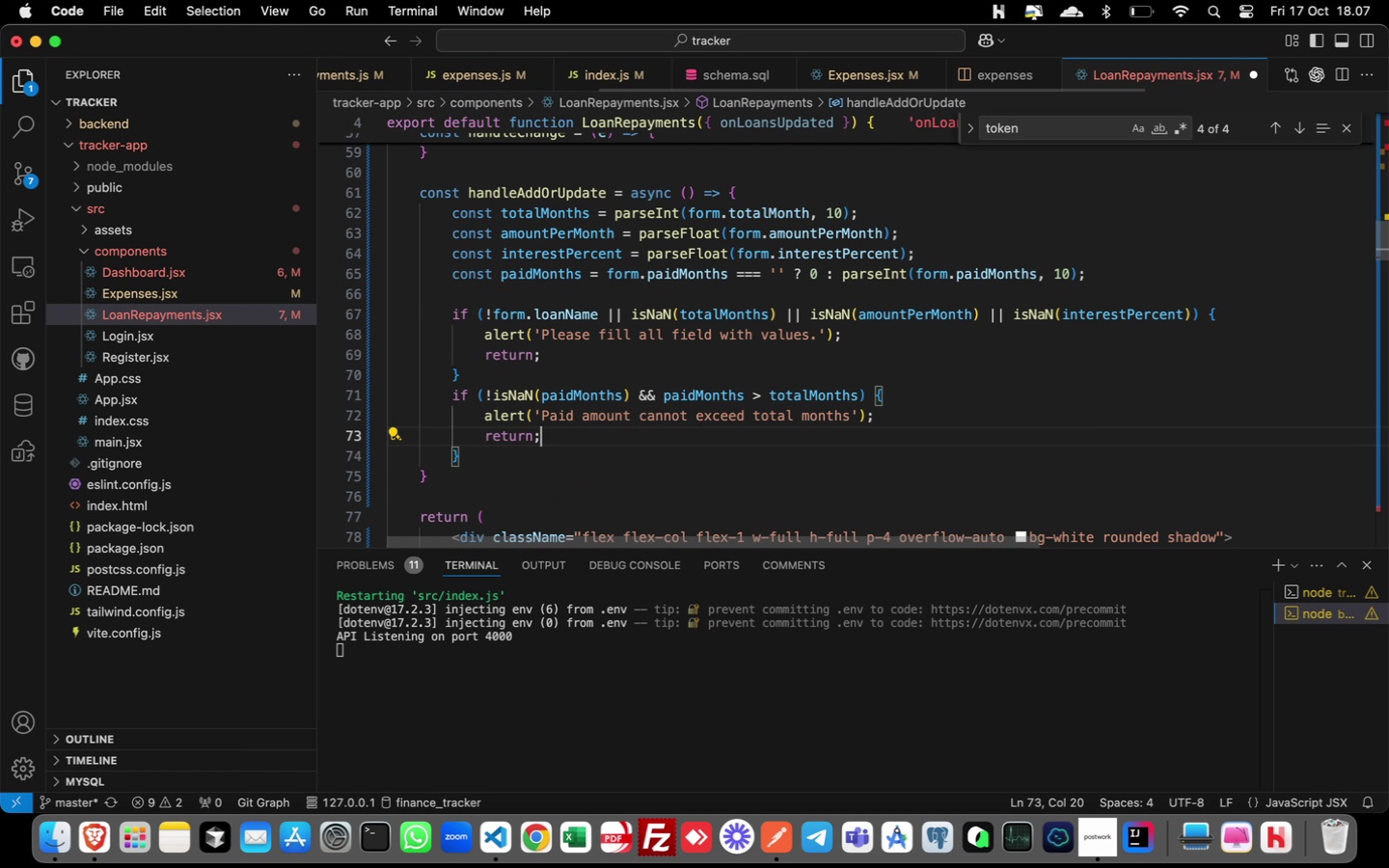 
key(ArrowDown)
 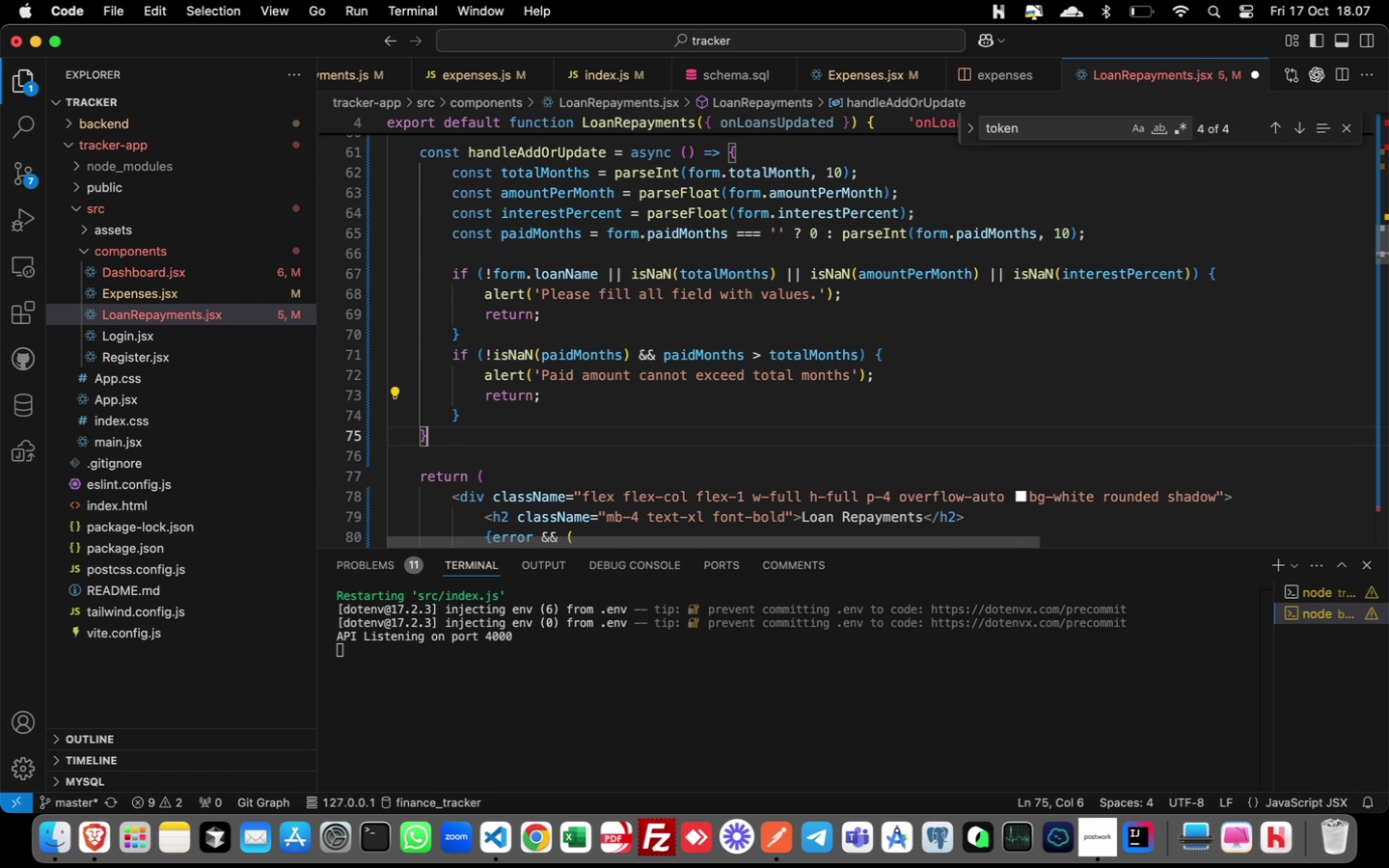 
key(ArrowDown)
 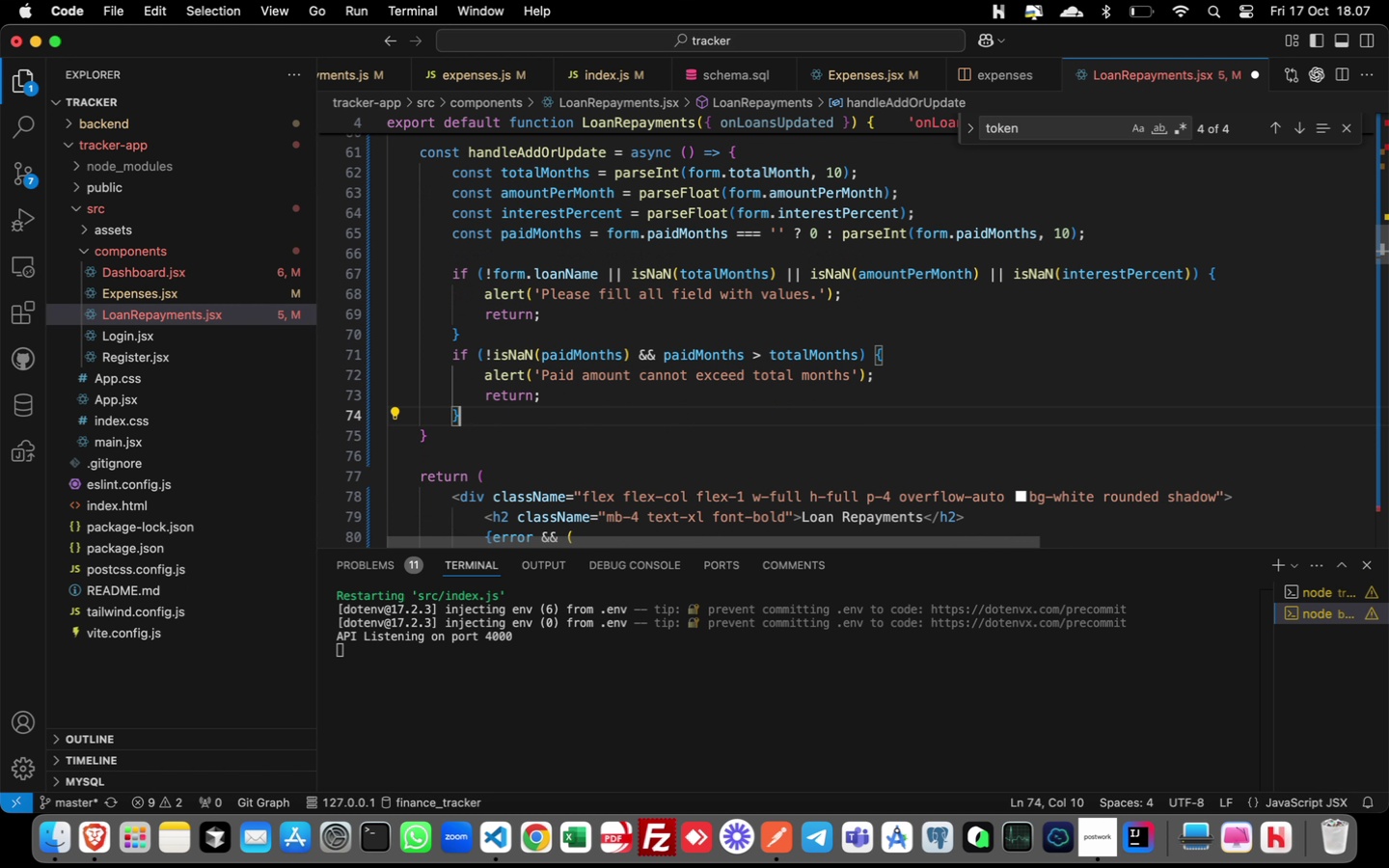 
key(ArrowUp)
 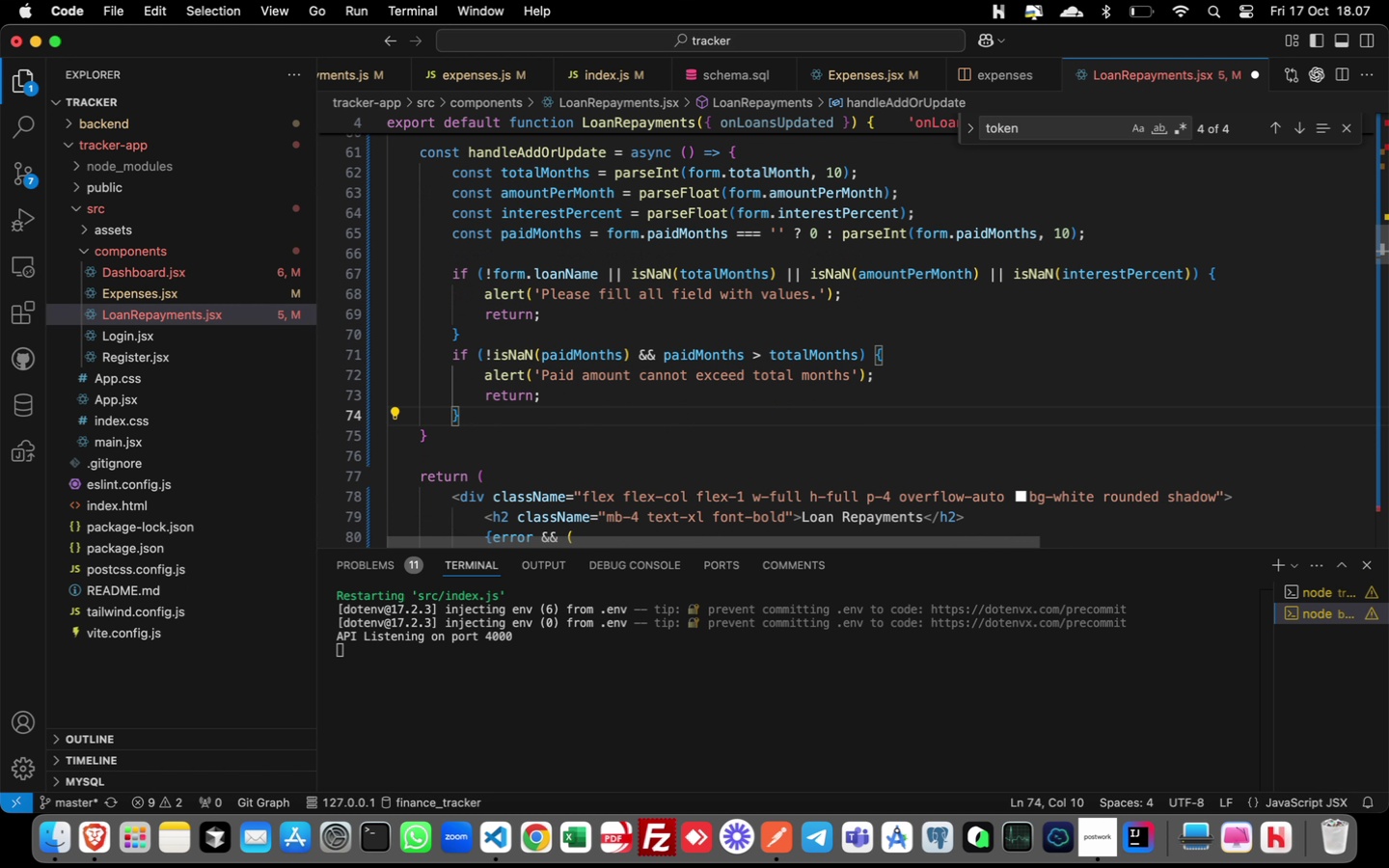 
key(Enter)
 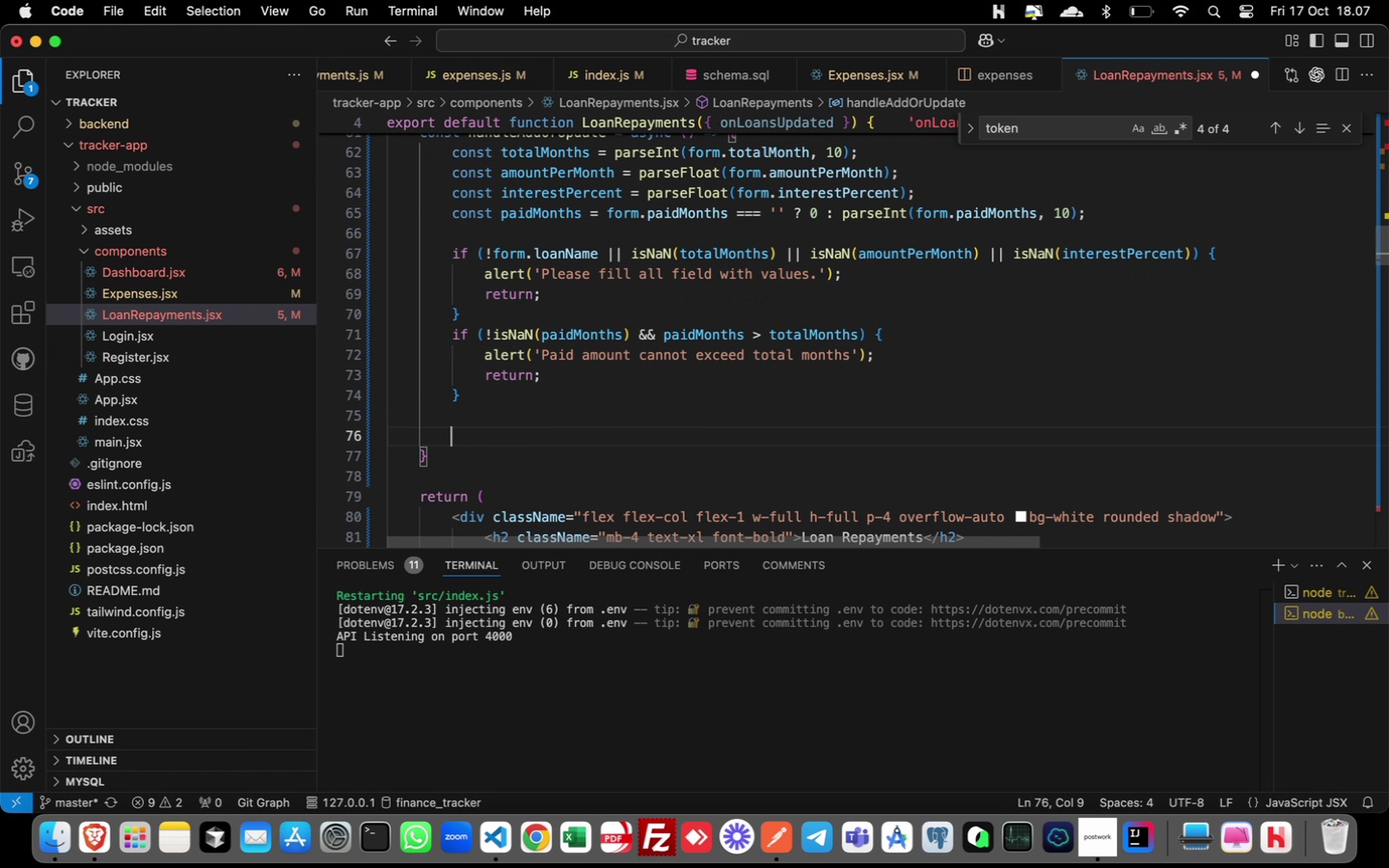 
key(Enter)
 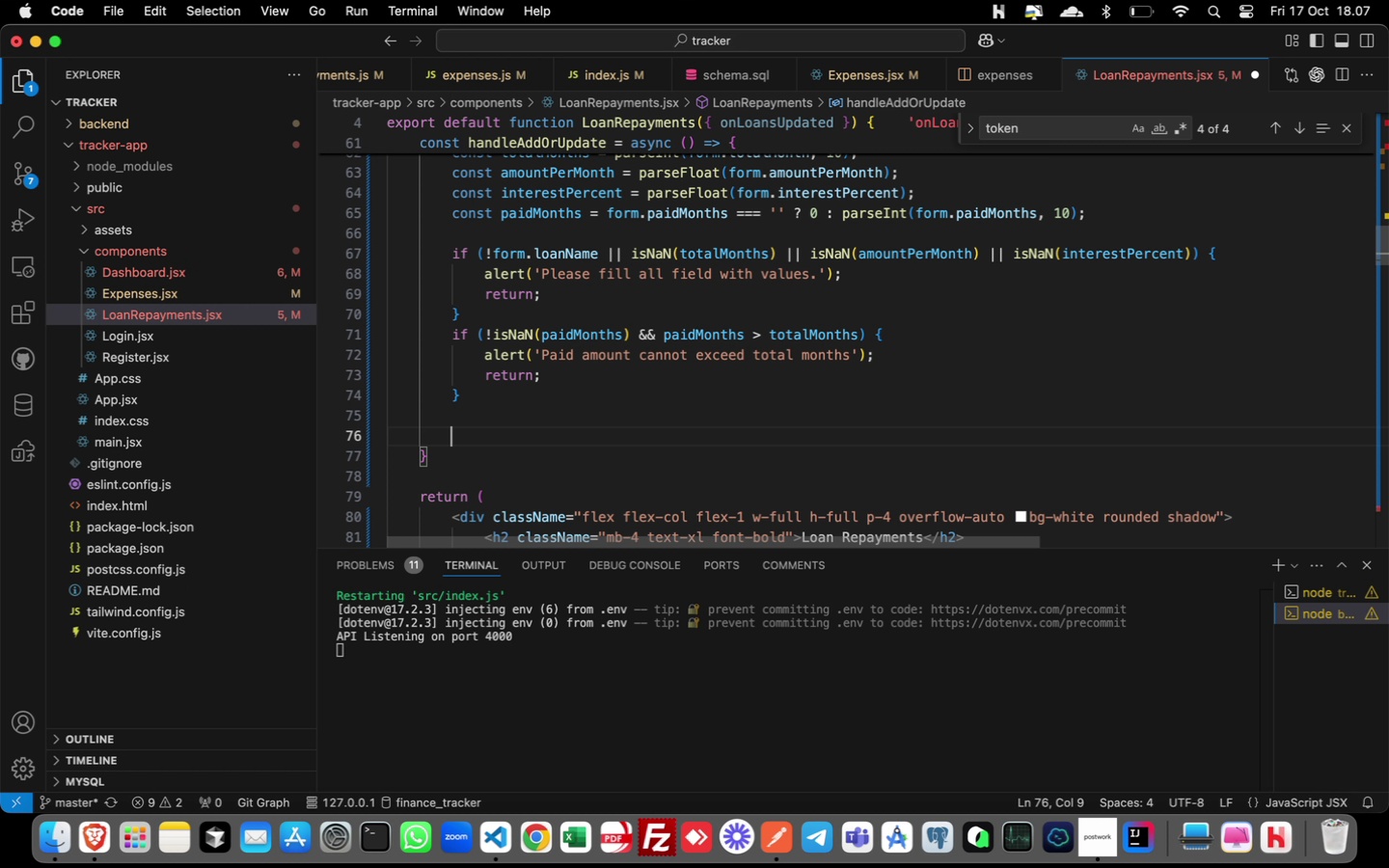 
wait(6.99)
 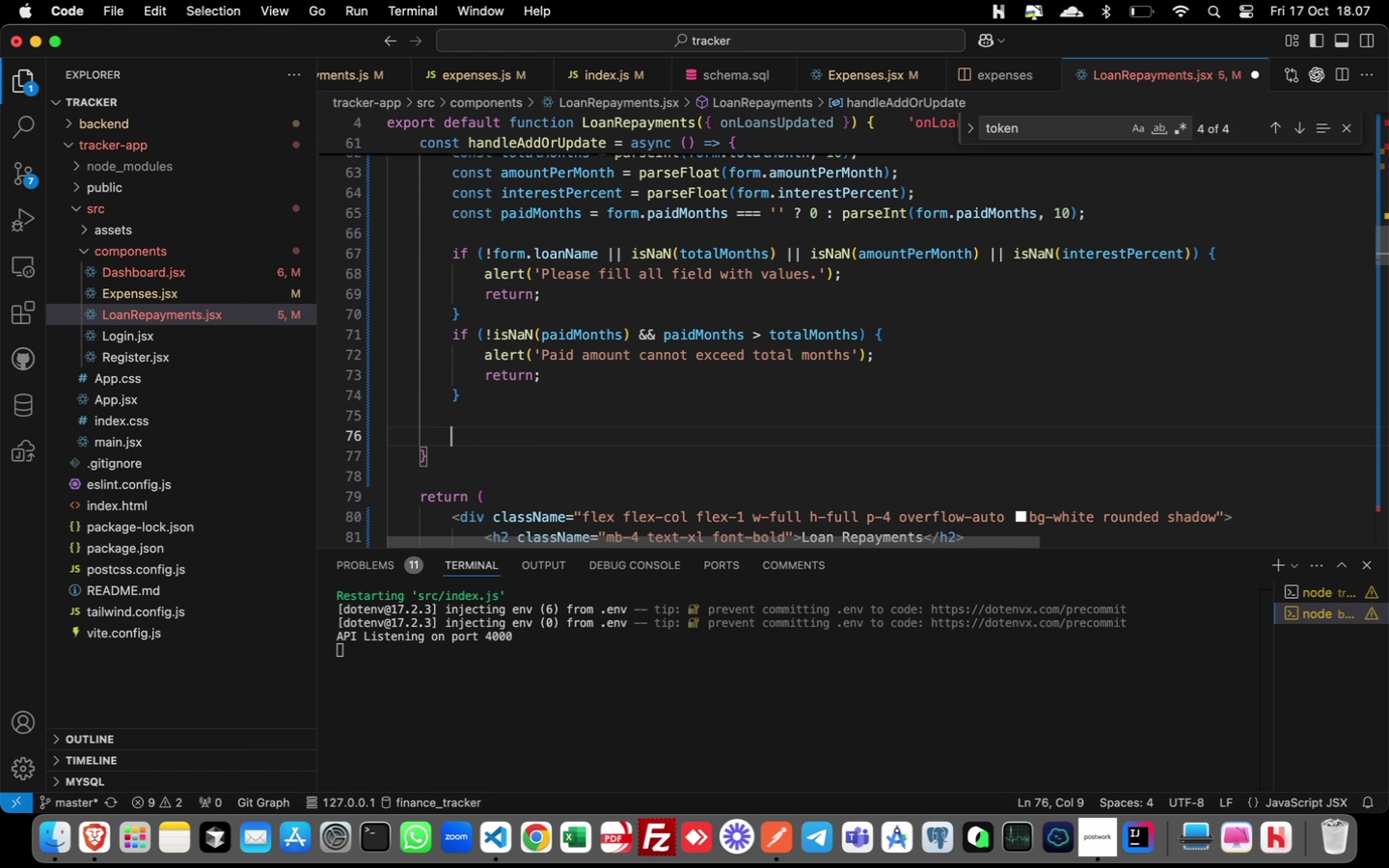 
type(const payload = {)
 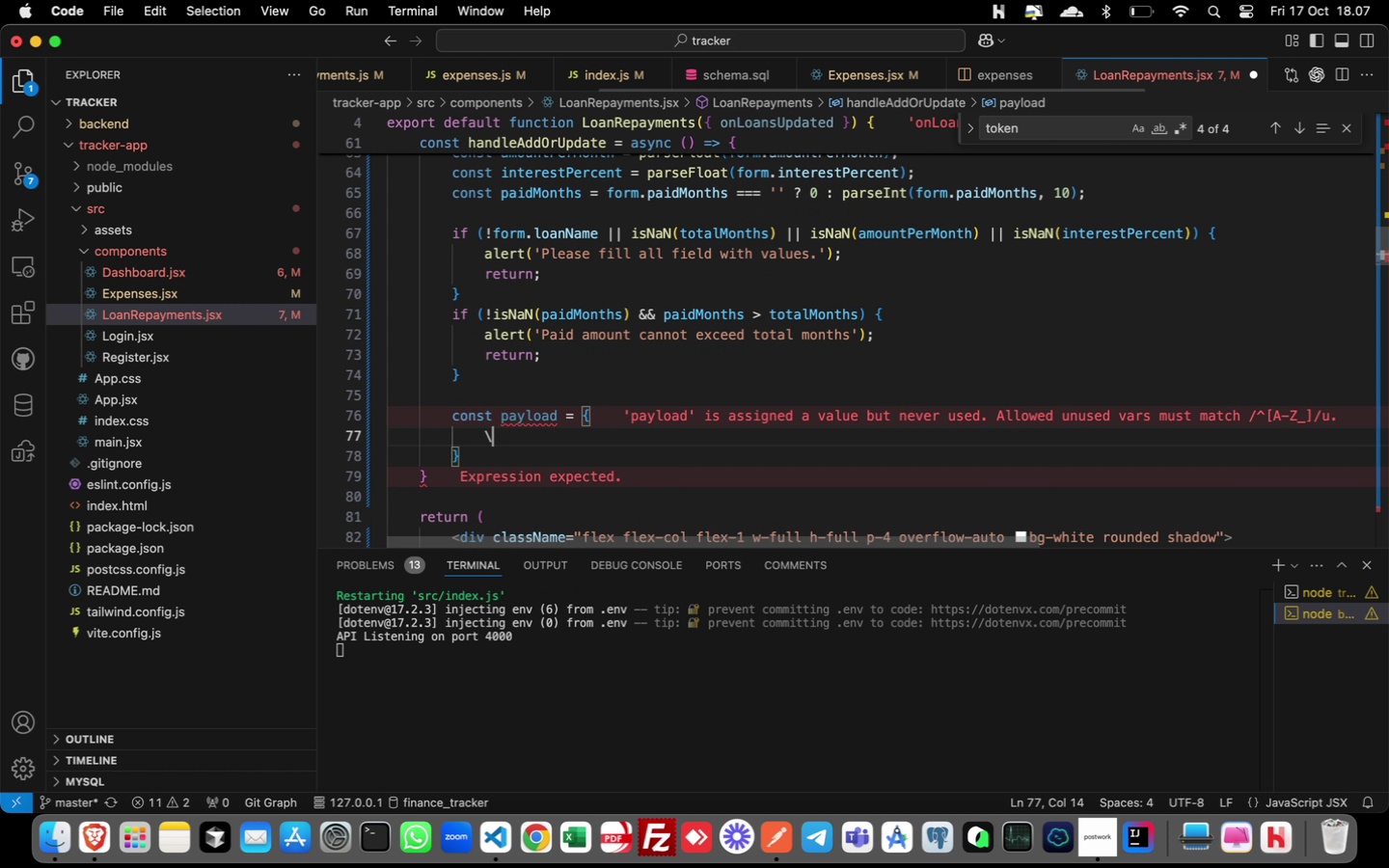 
 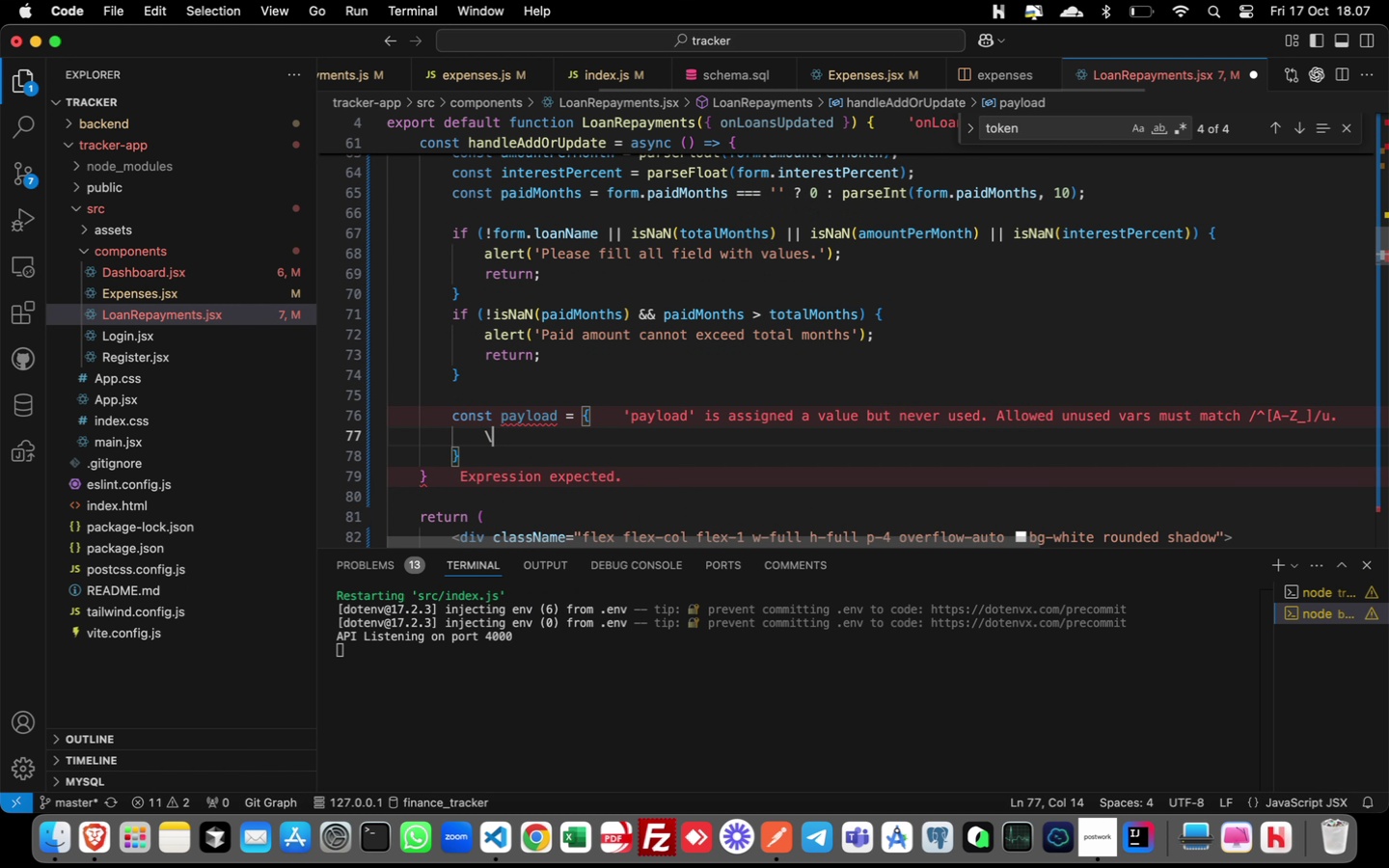 
key(Enter)
 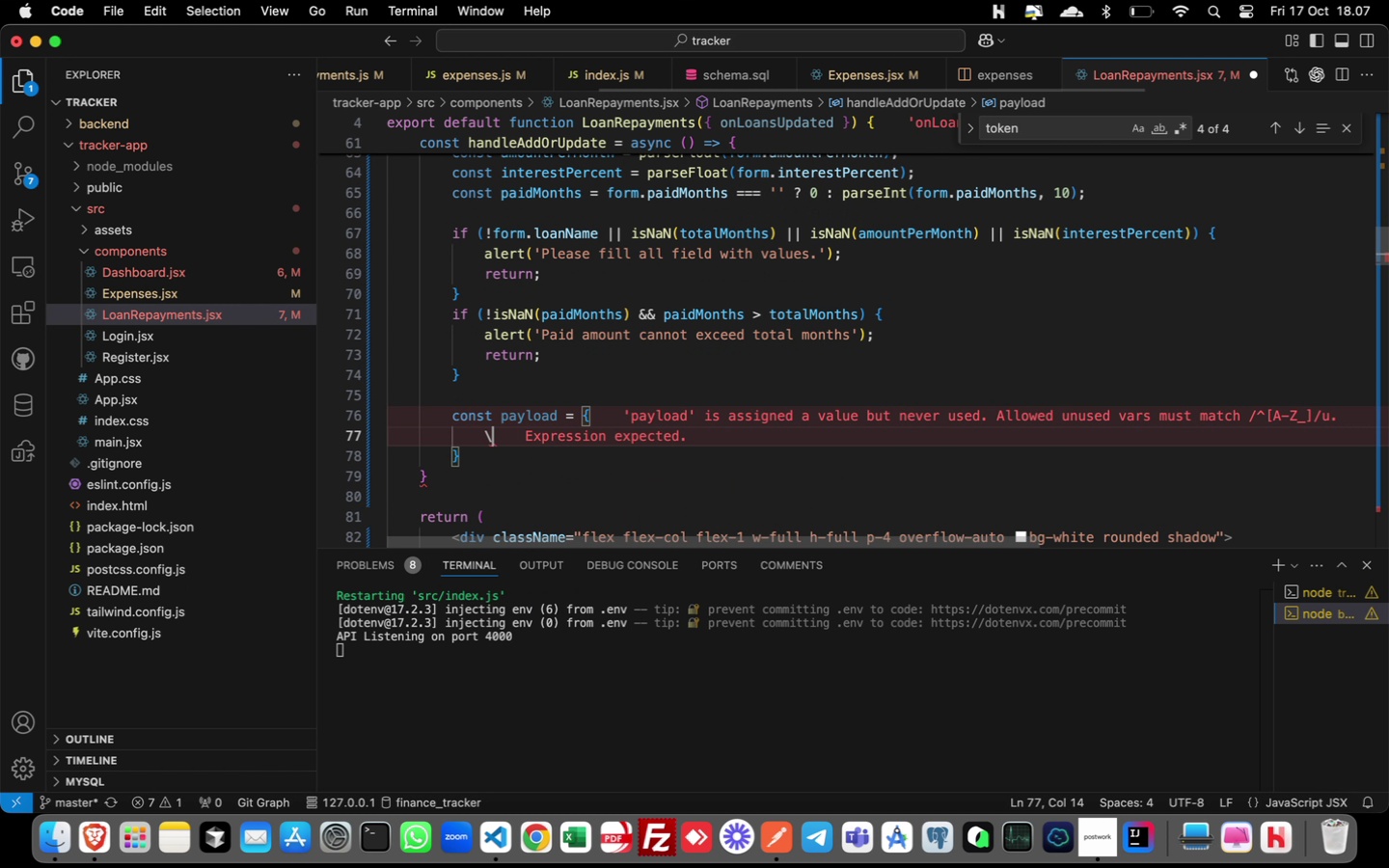 
key(Backslash)
 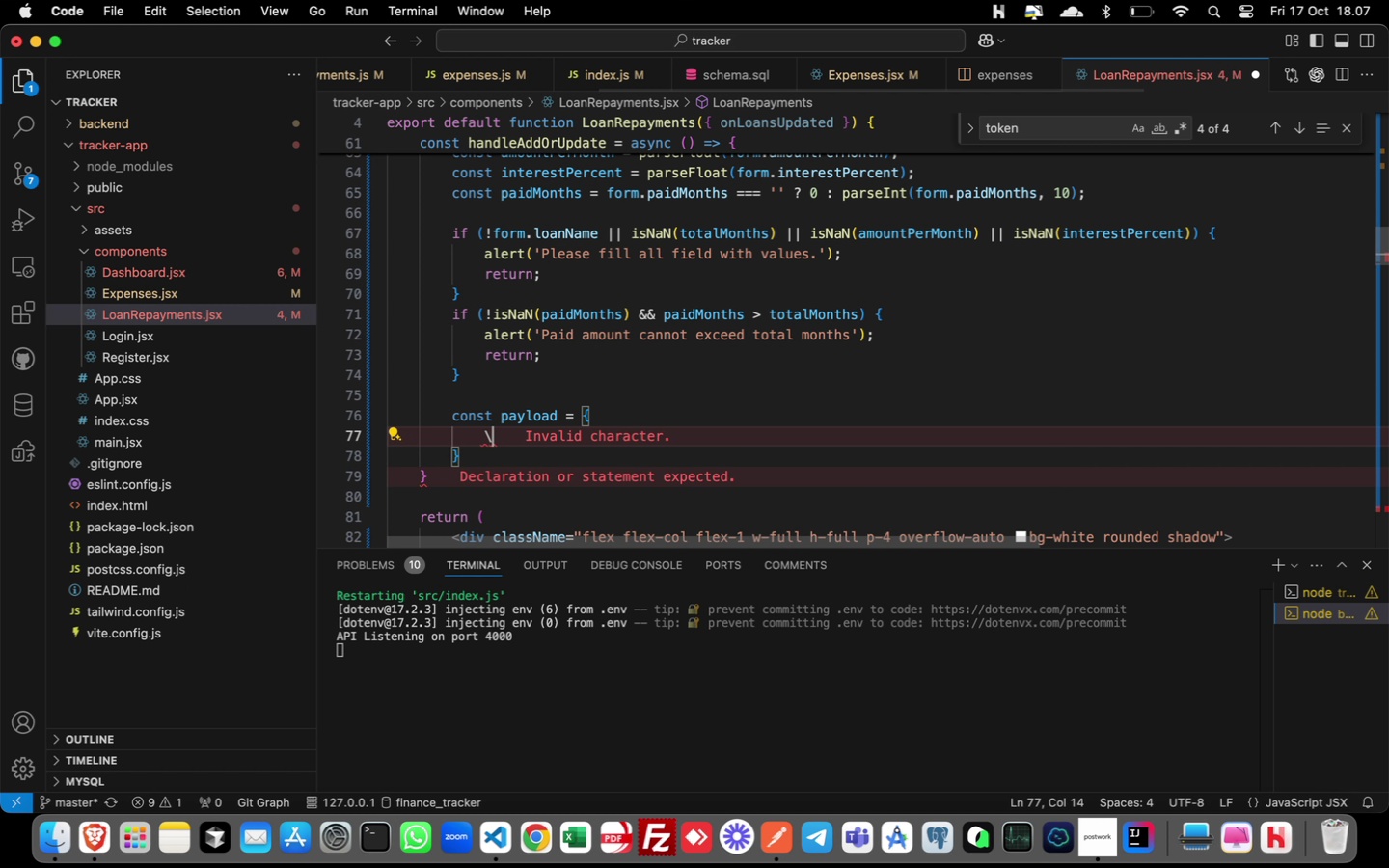 
key(Backspace)
 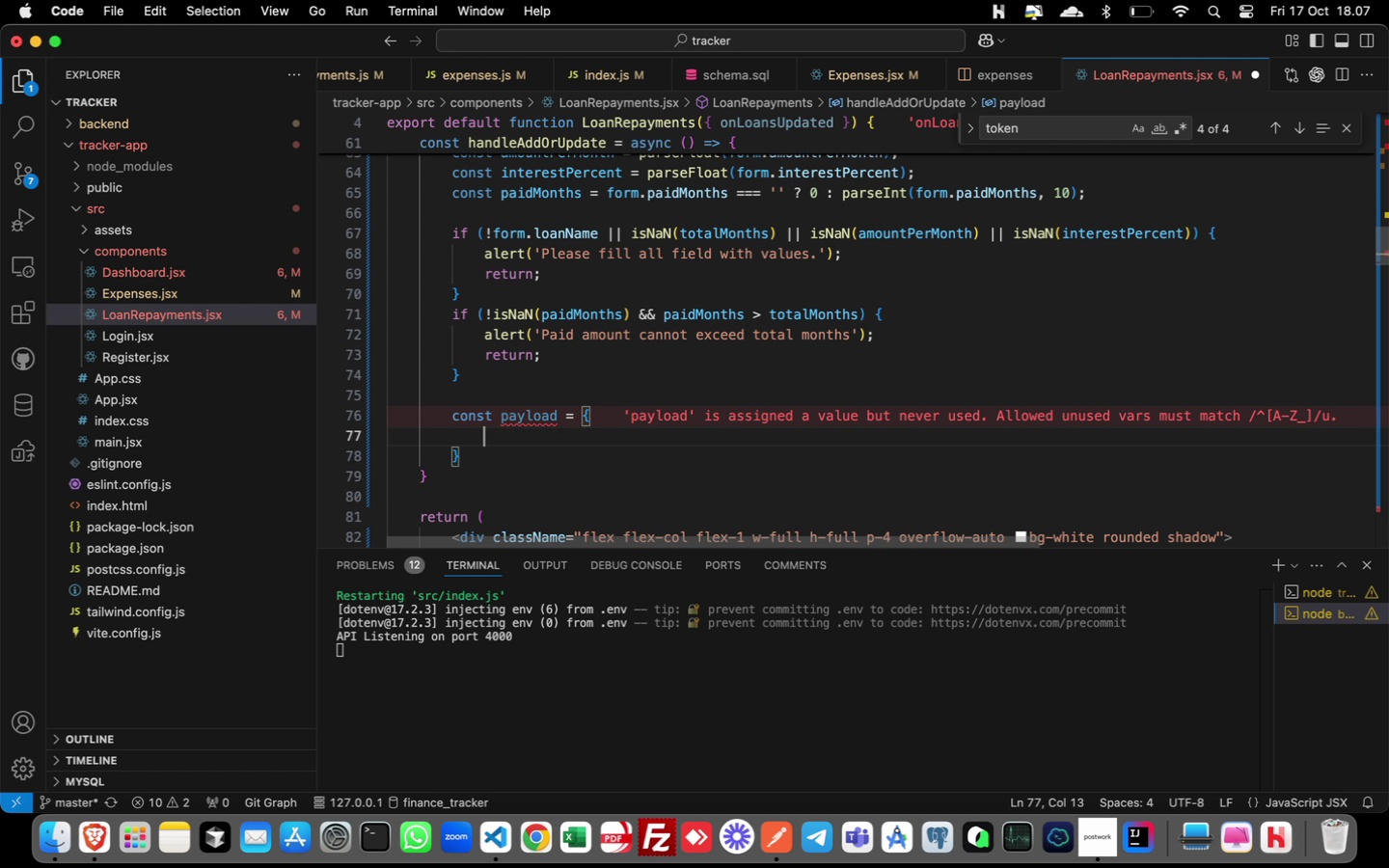 
type(lonName = form.loanName)
 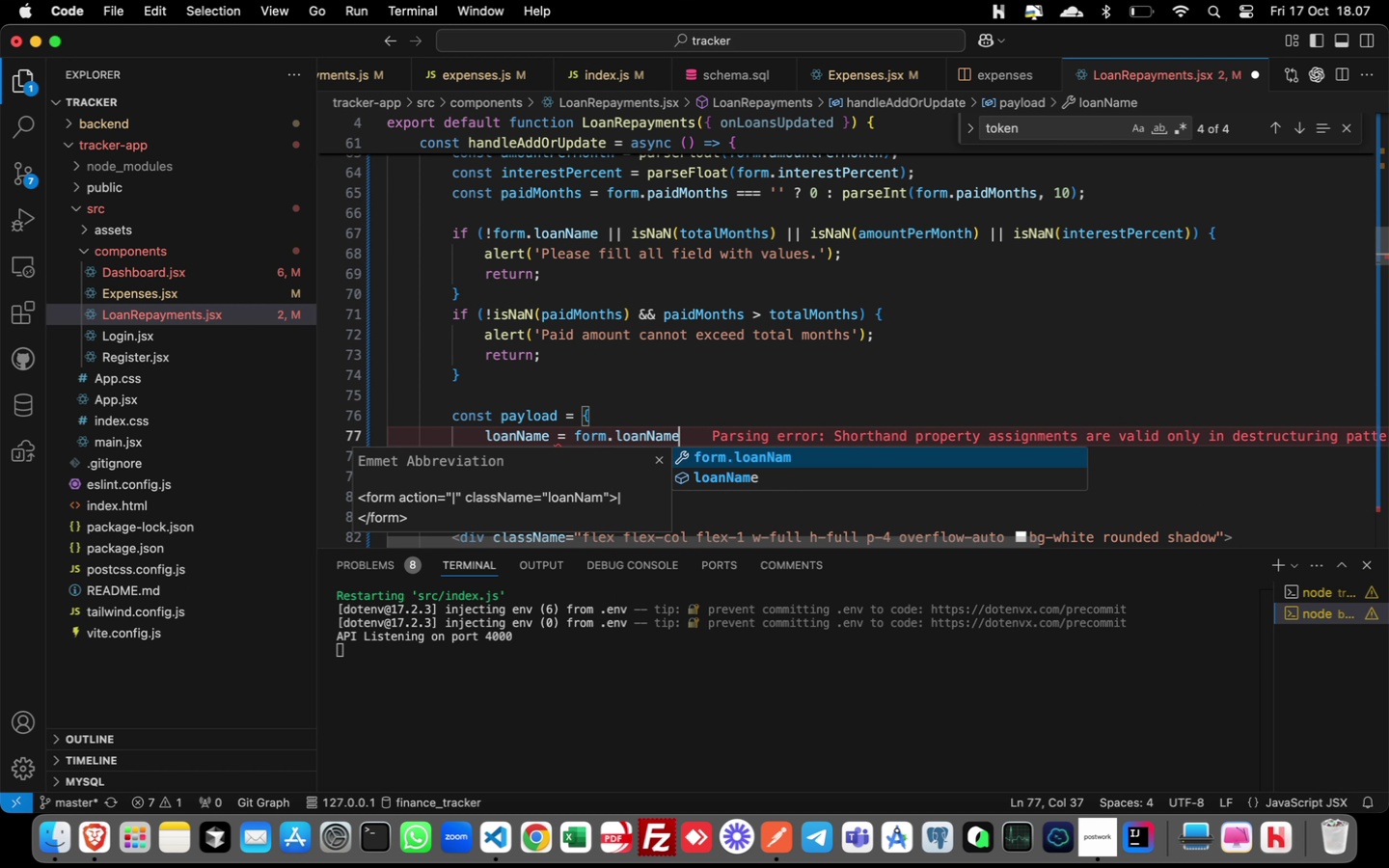 
key(Enter)
 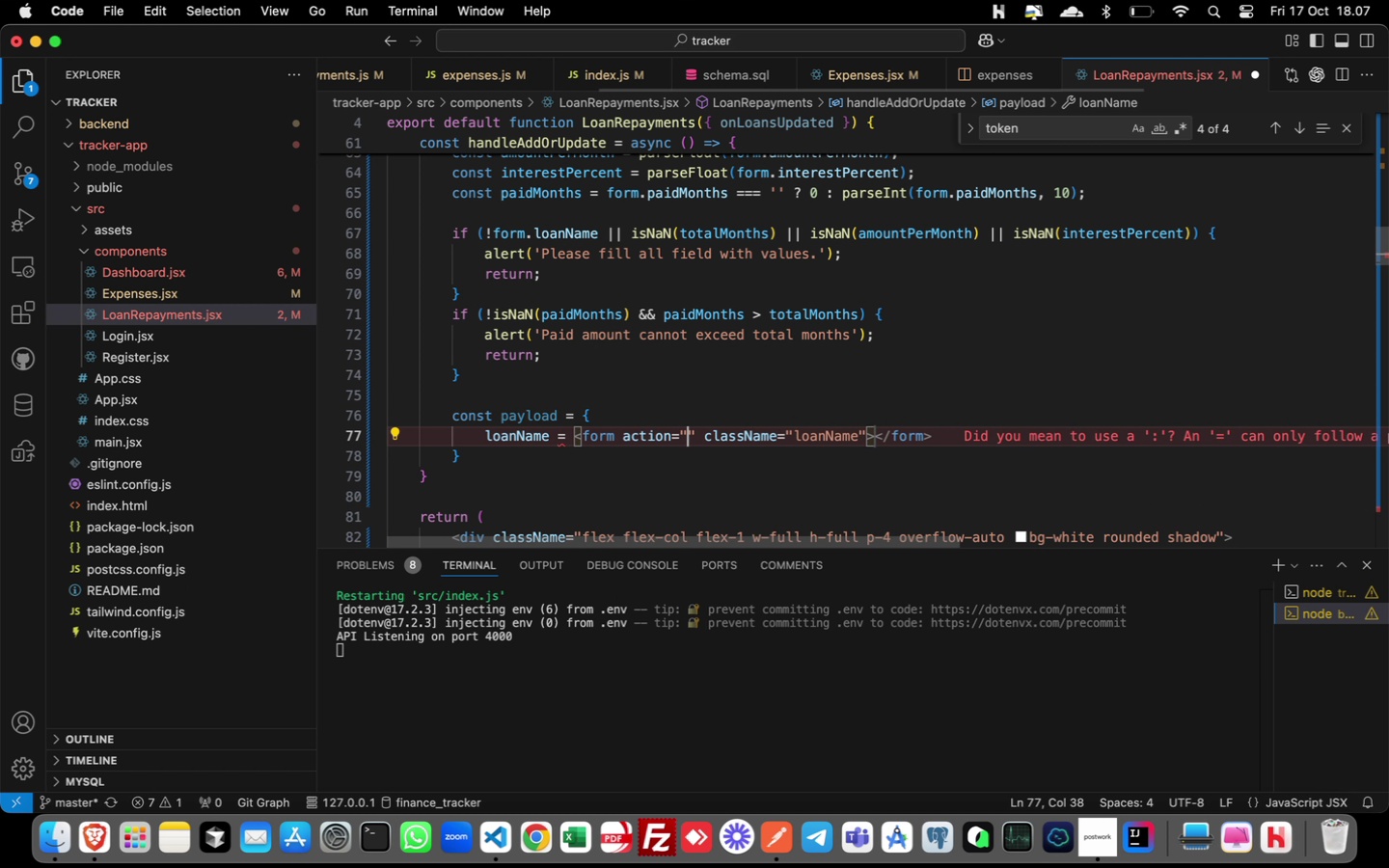 
key(ArrowRight)
 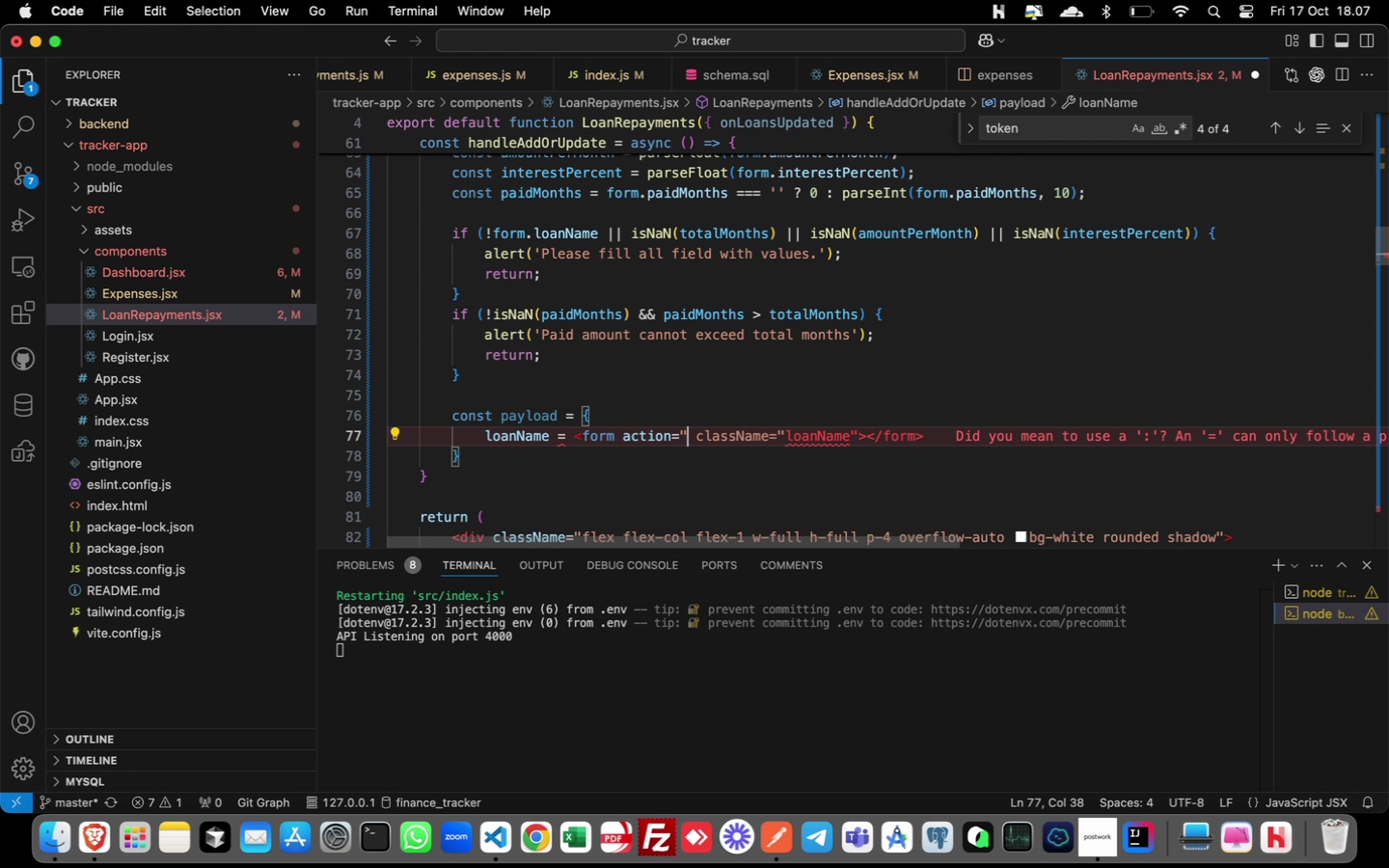 
key(Backspace)
 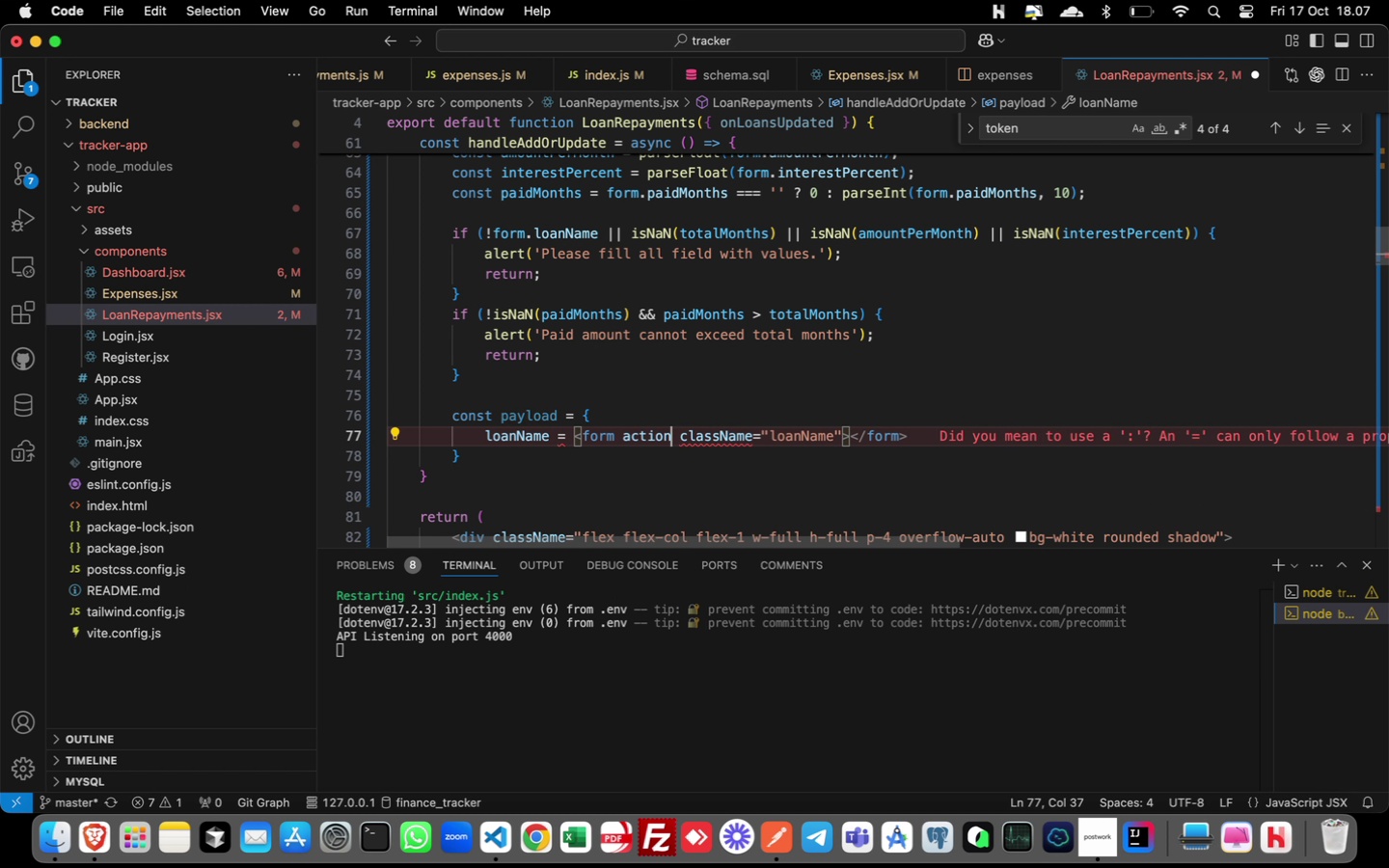 
key(Backspace)
 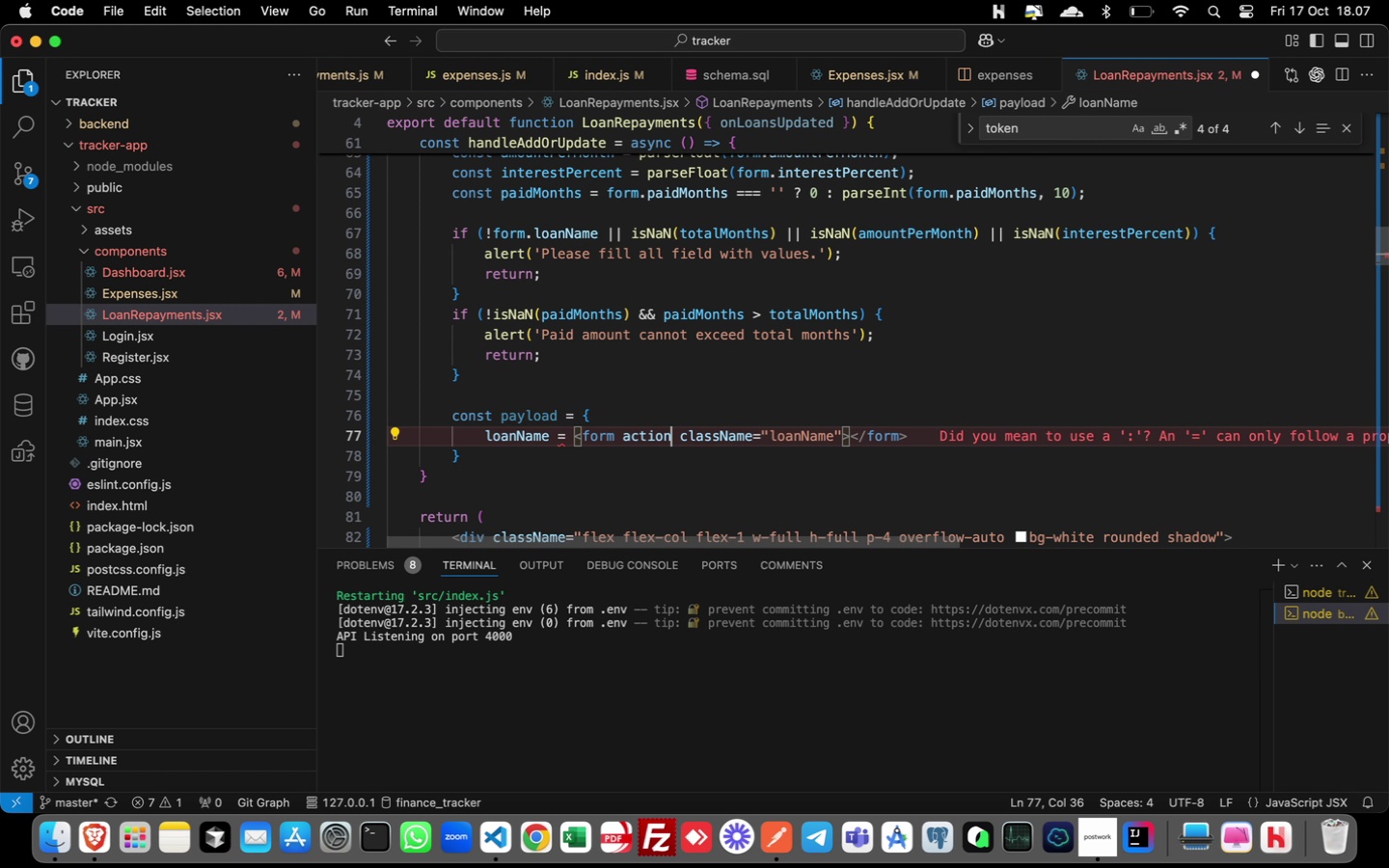 
key(Backspace)
 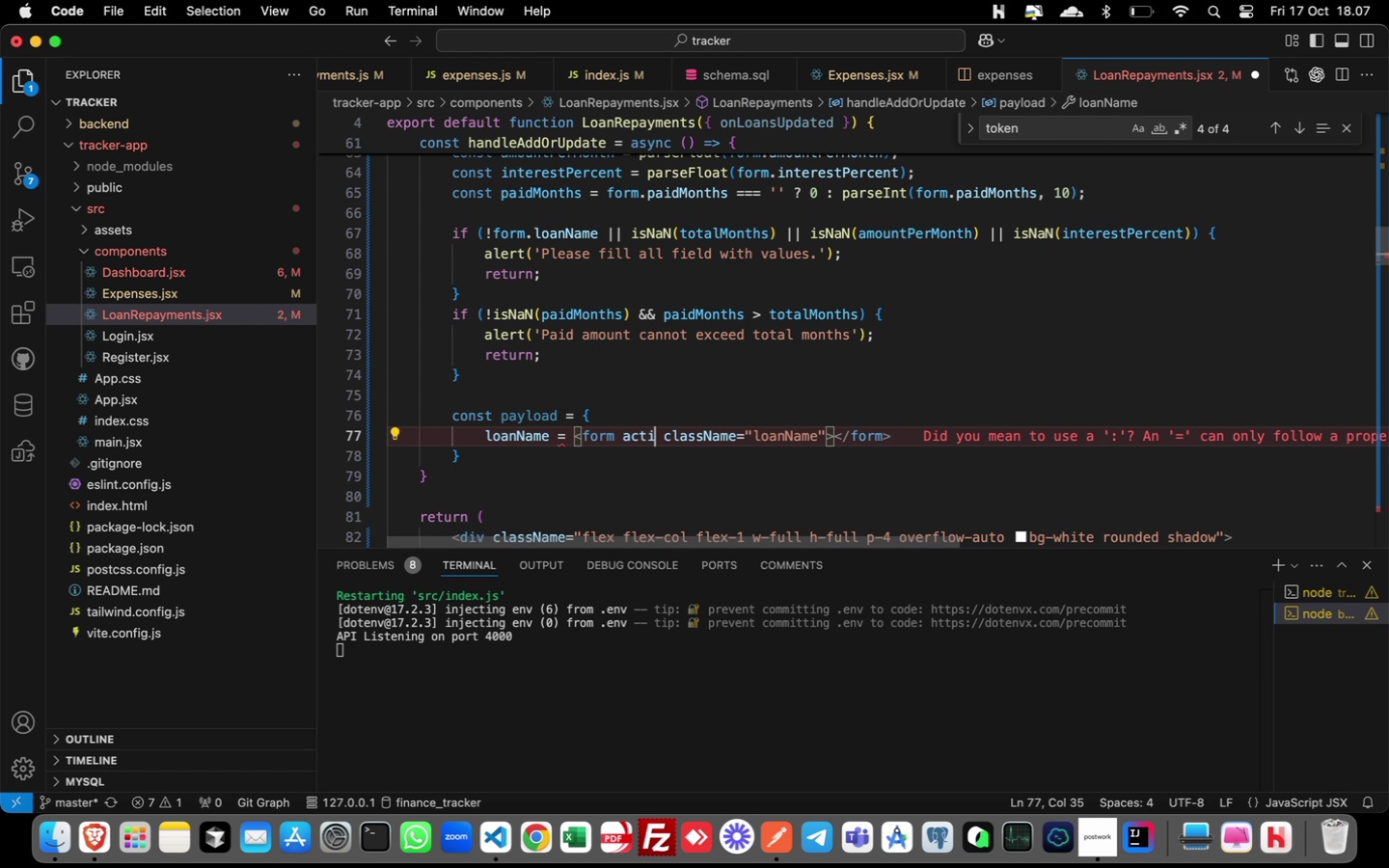 
key(Backspace)
 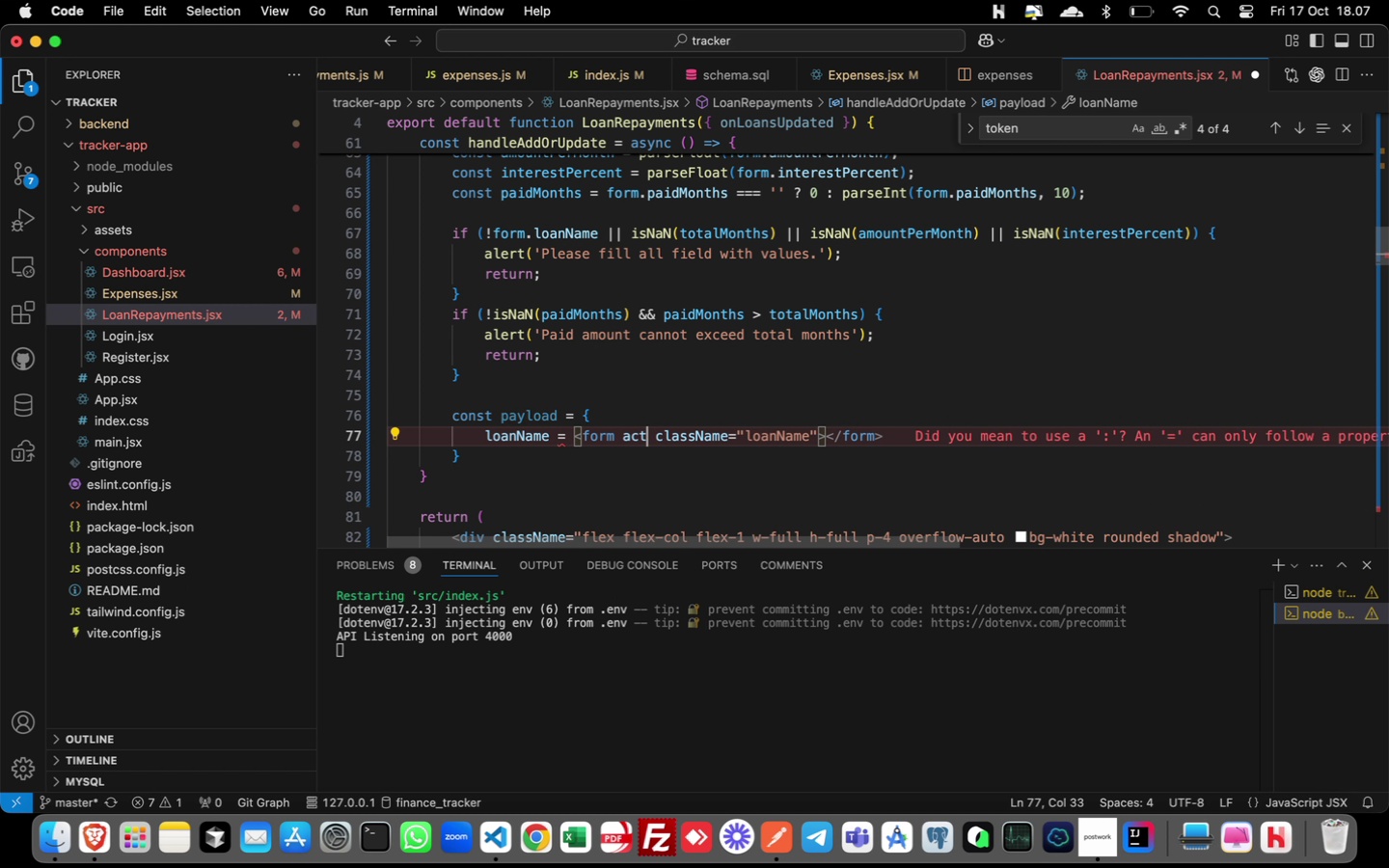 
key(Backspace)
 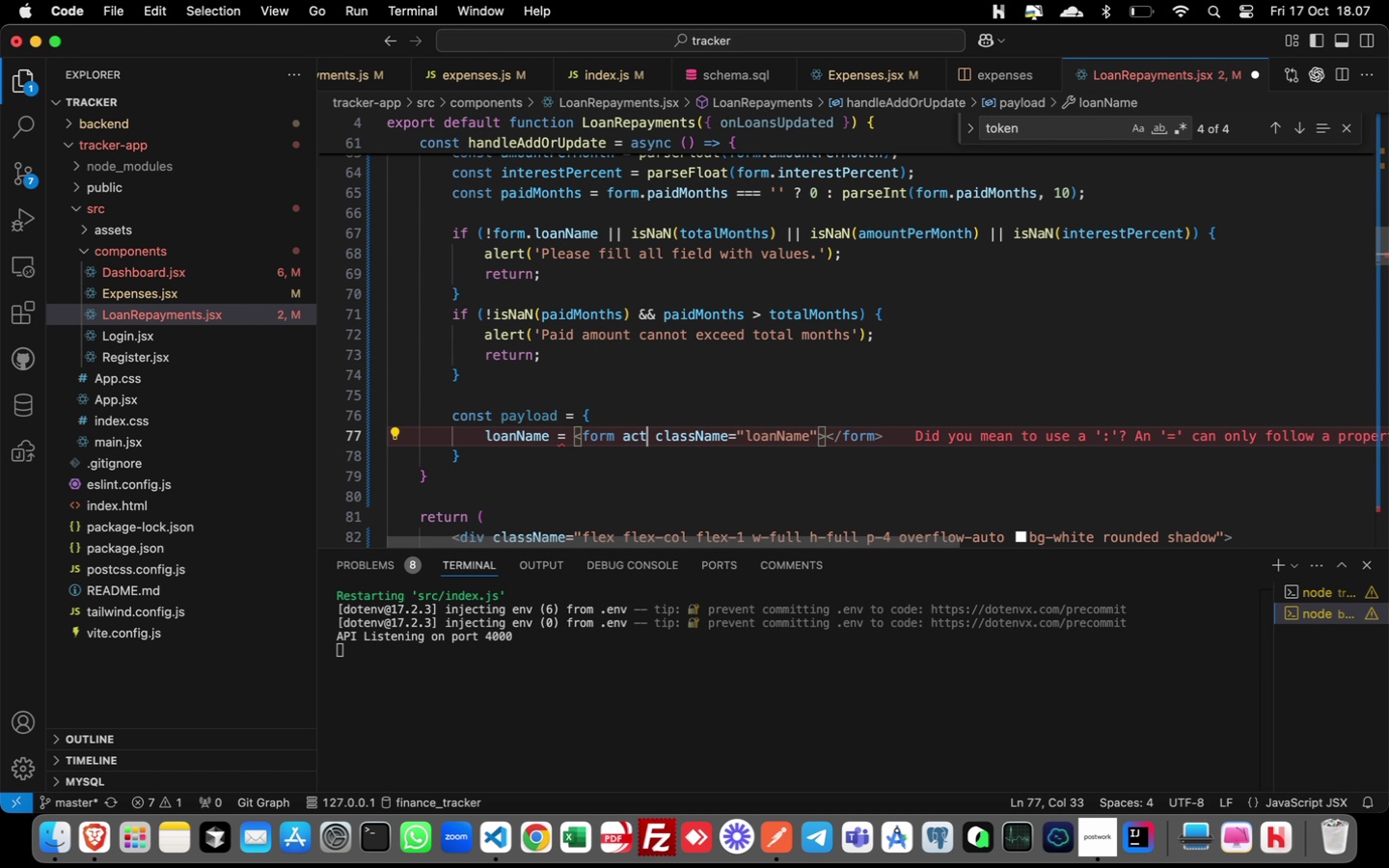 
hold_key(key=Backspace, duration=0.32)
 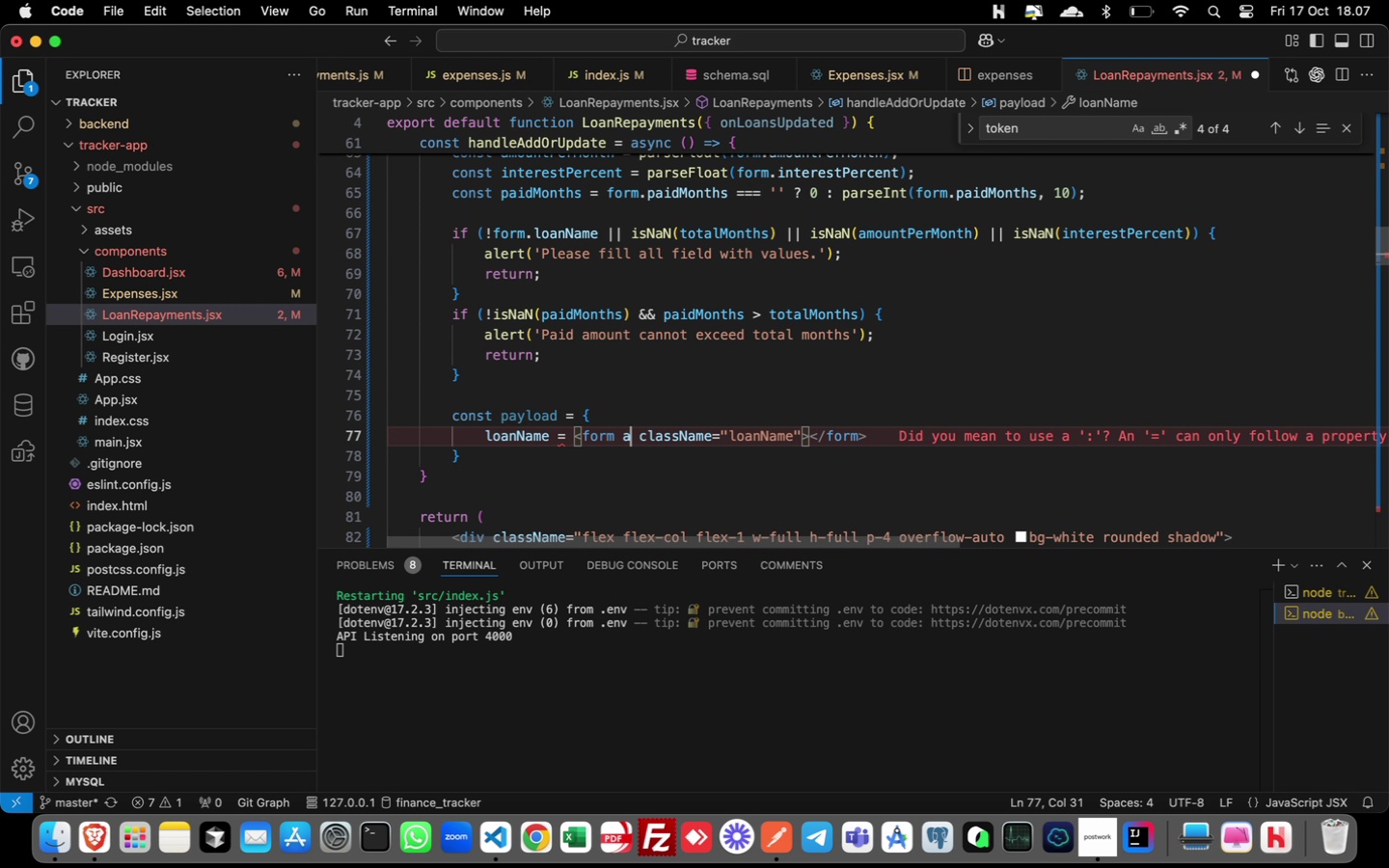 
key(Backspace)
 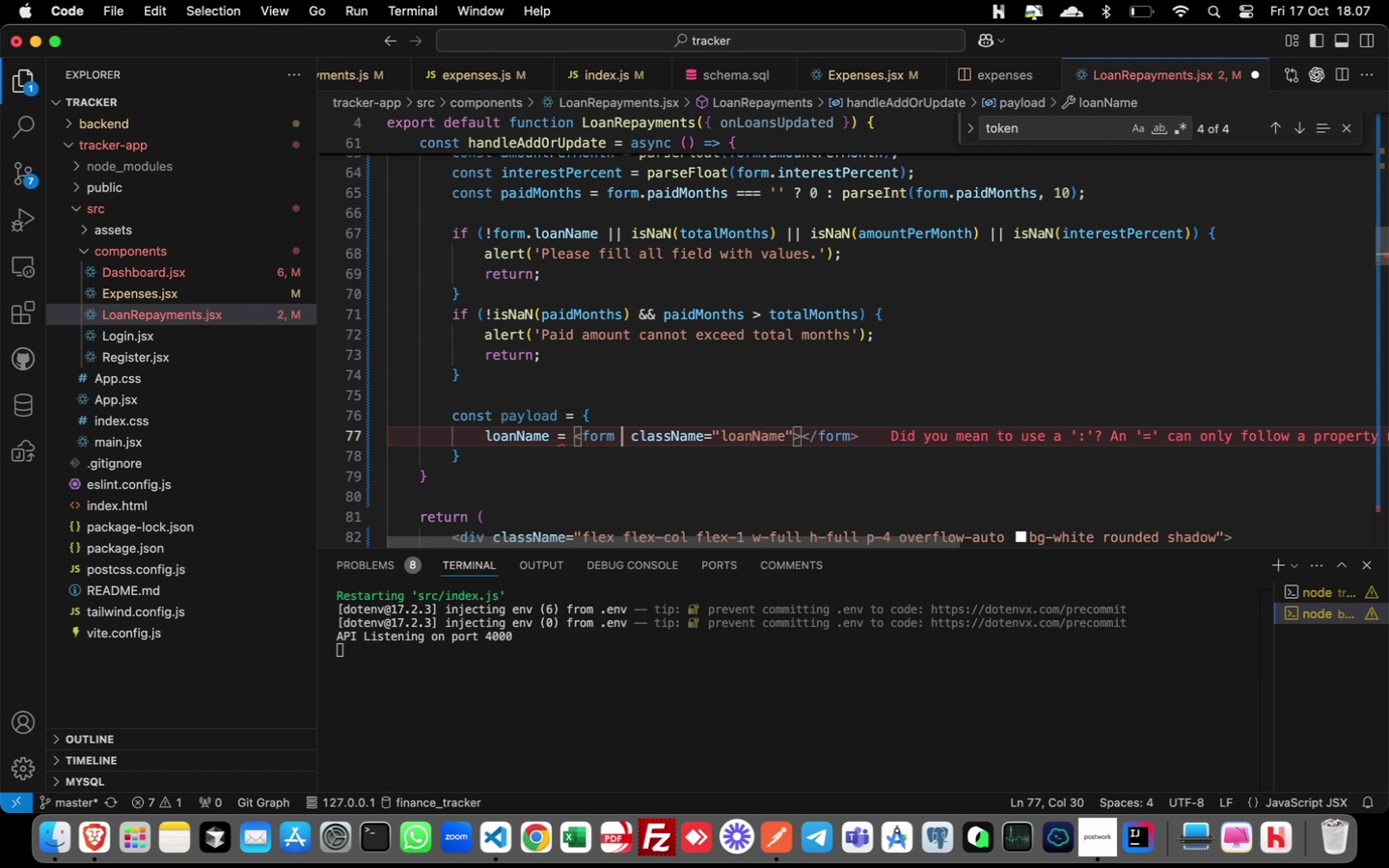 
key(Backspace)
 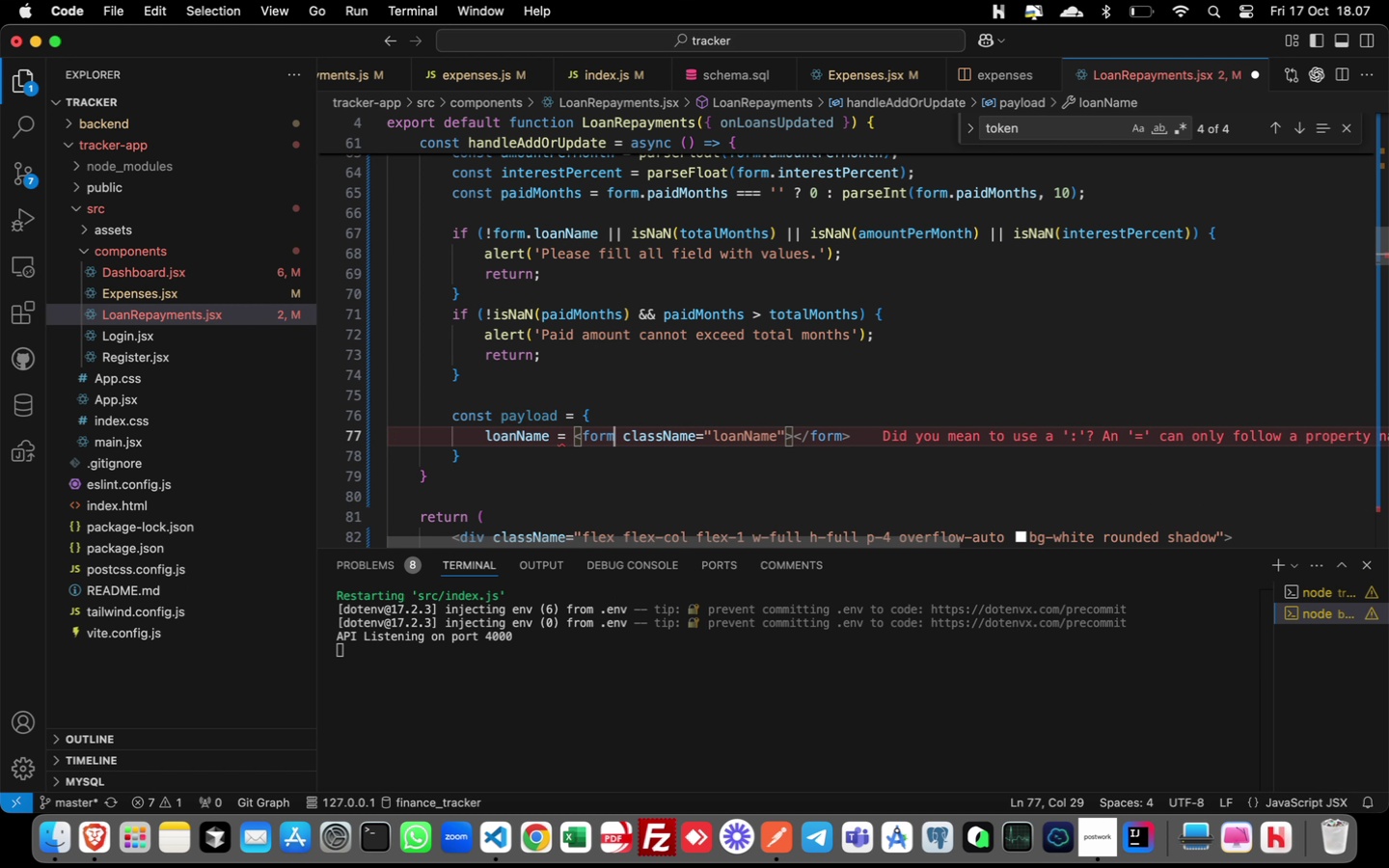 
key(Backspace)
 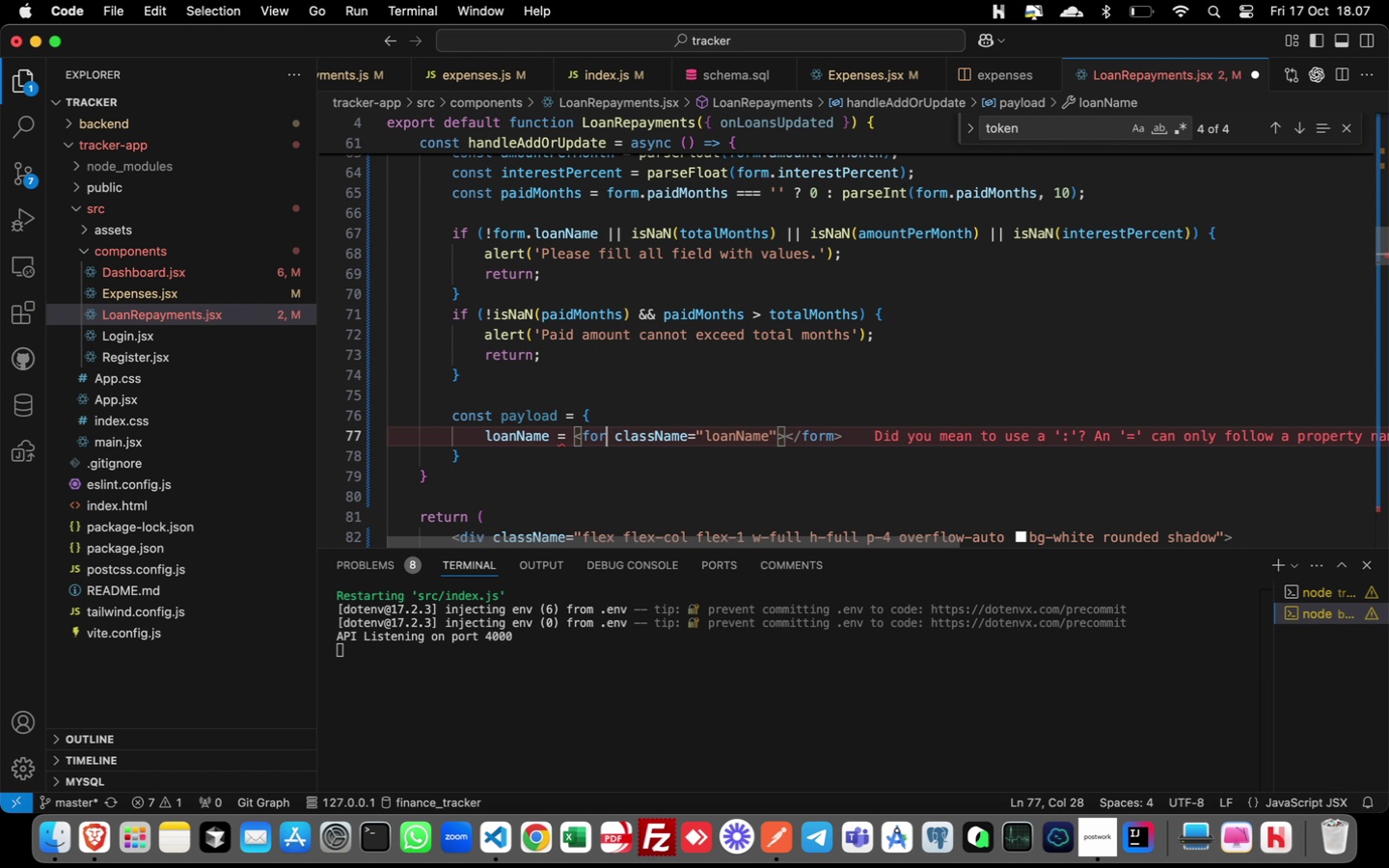 
key(Backspace)
 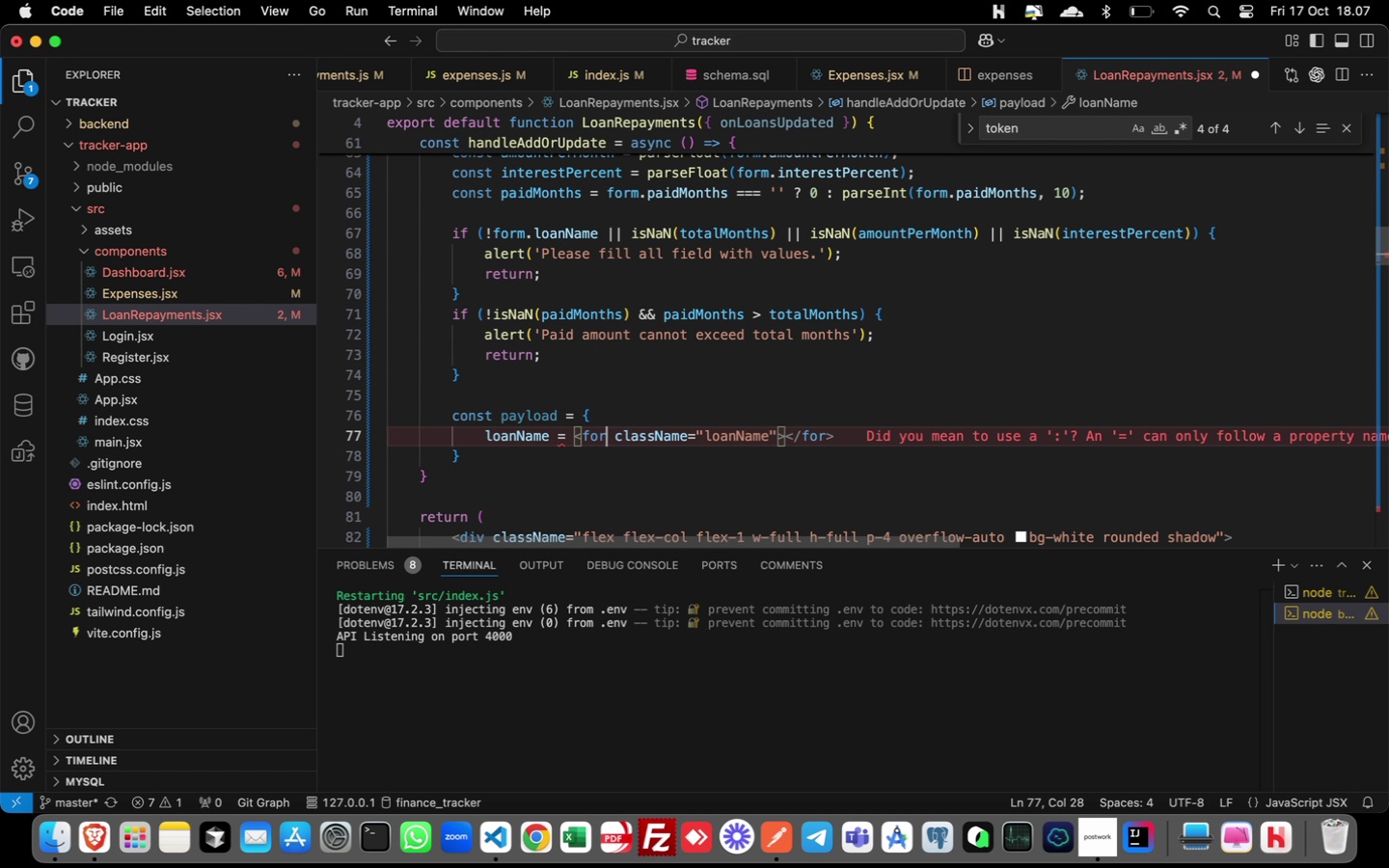 
key(Backspace)
 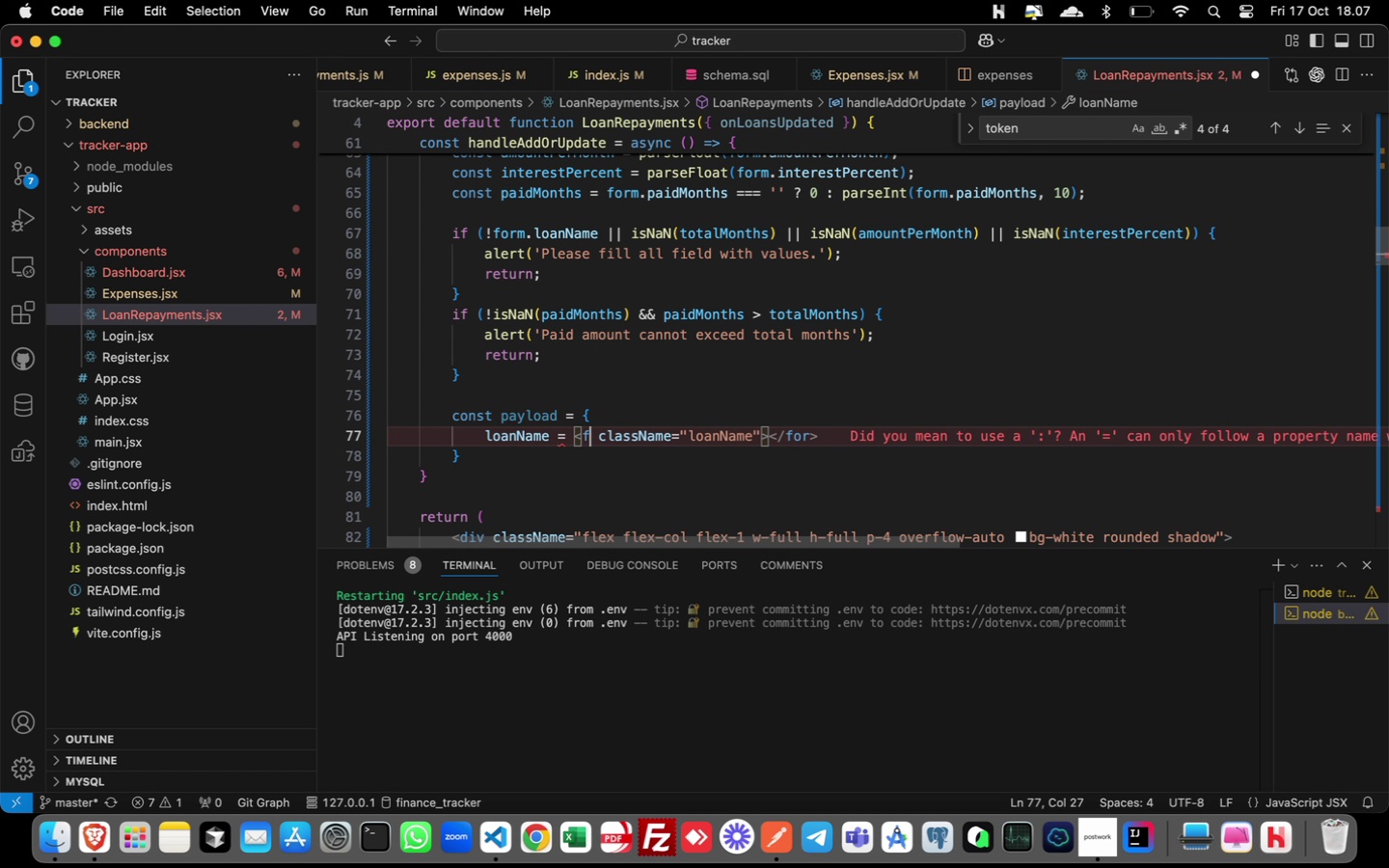 
key(Backspace)
 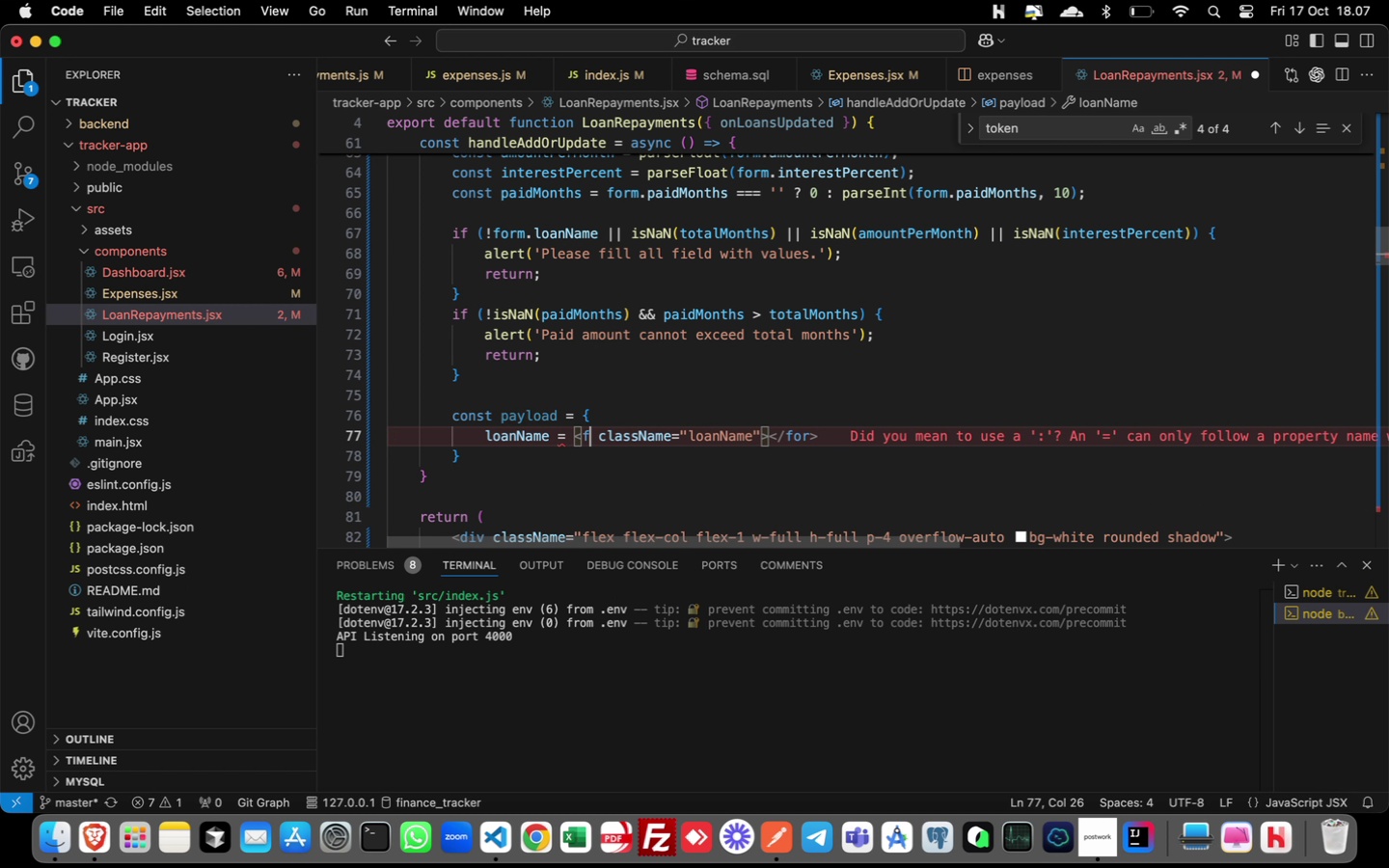 
key(Backspace)
 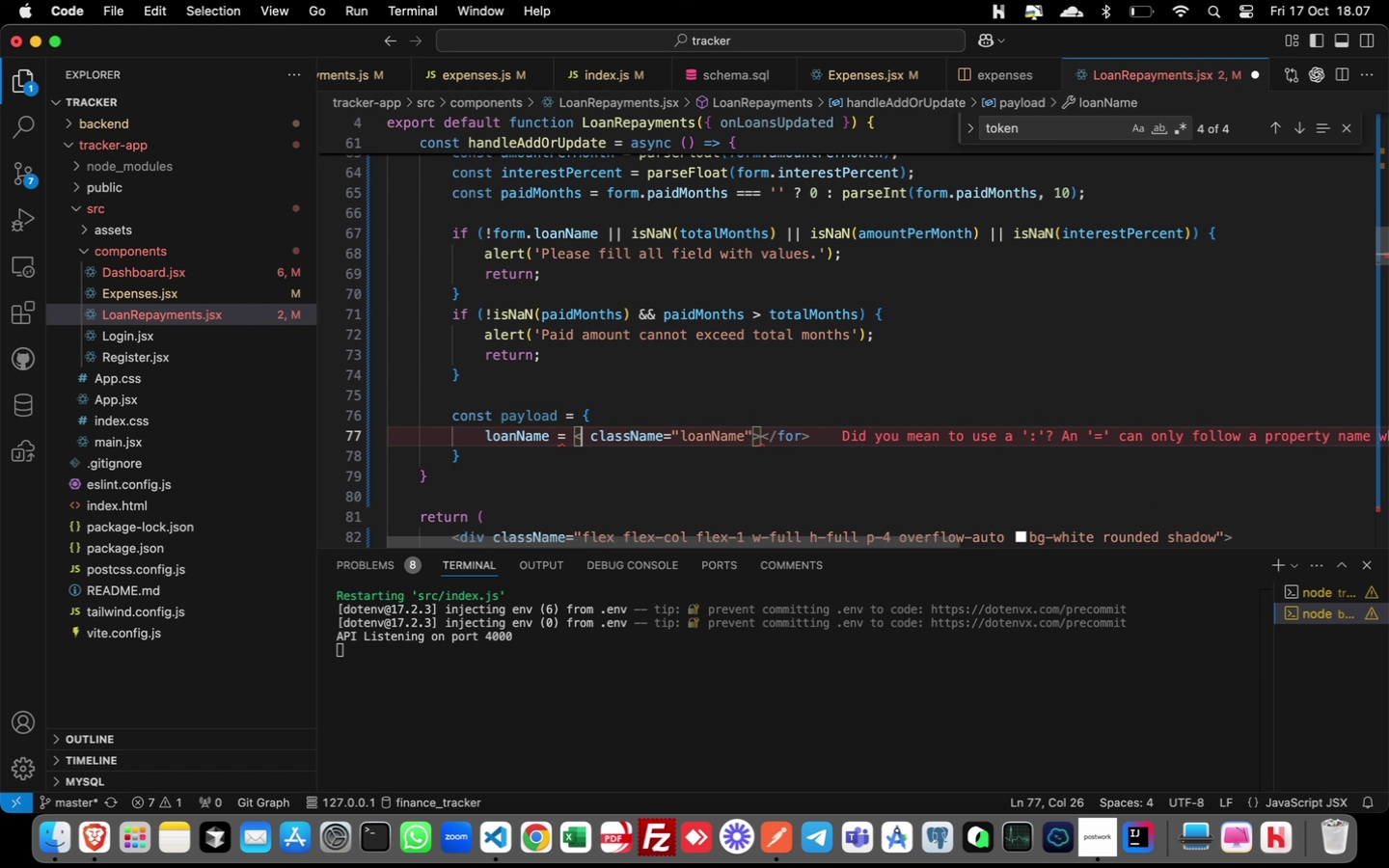 
key(Backspace)
 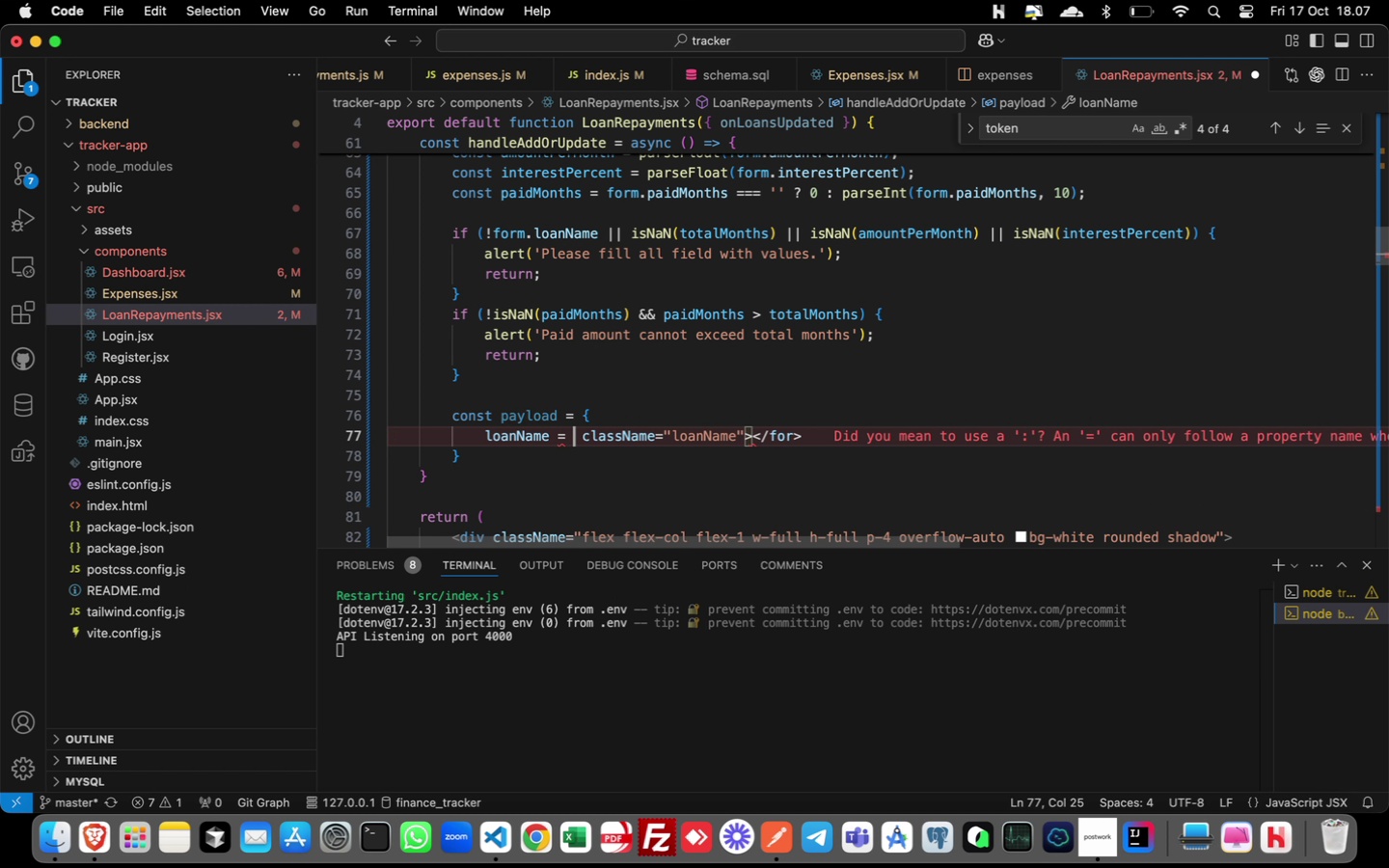 
key(Backspace)
 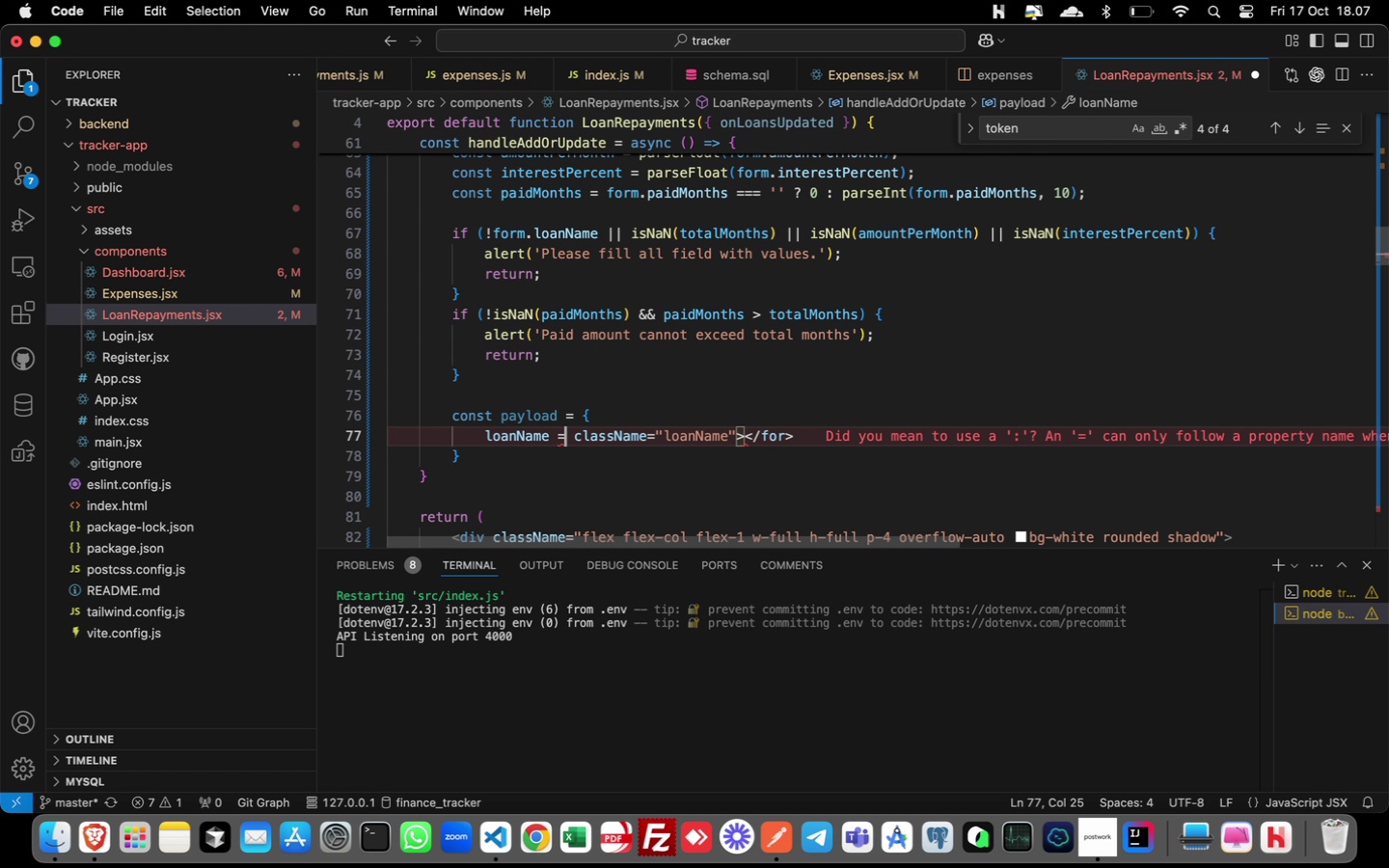 
key(Backspace)
 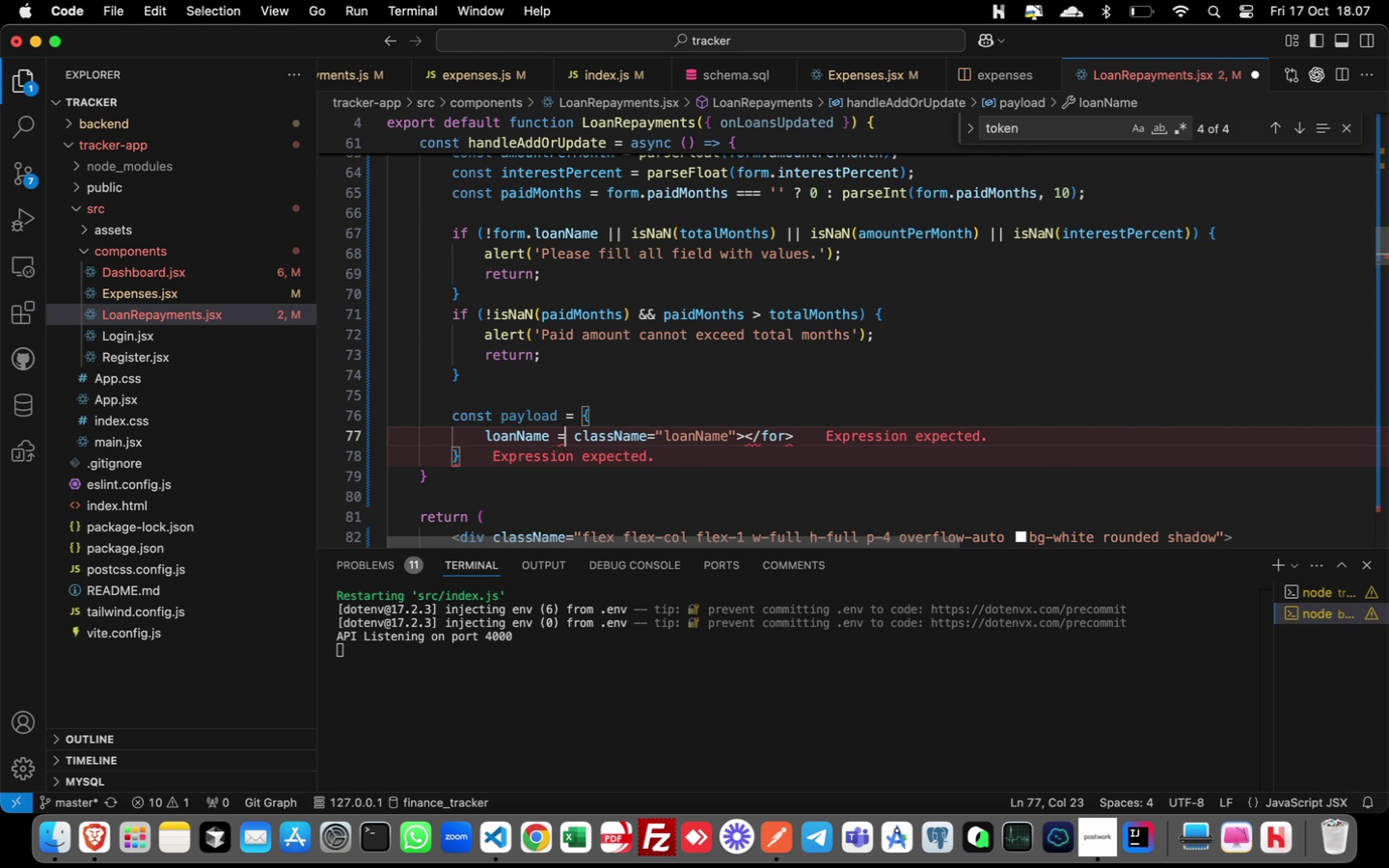 
hold_key(key=ArrowRight, duration=1.34)
 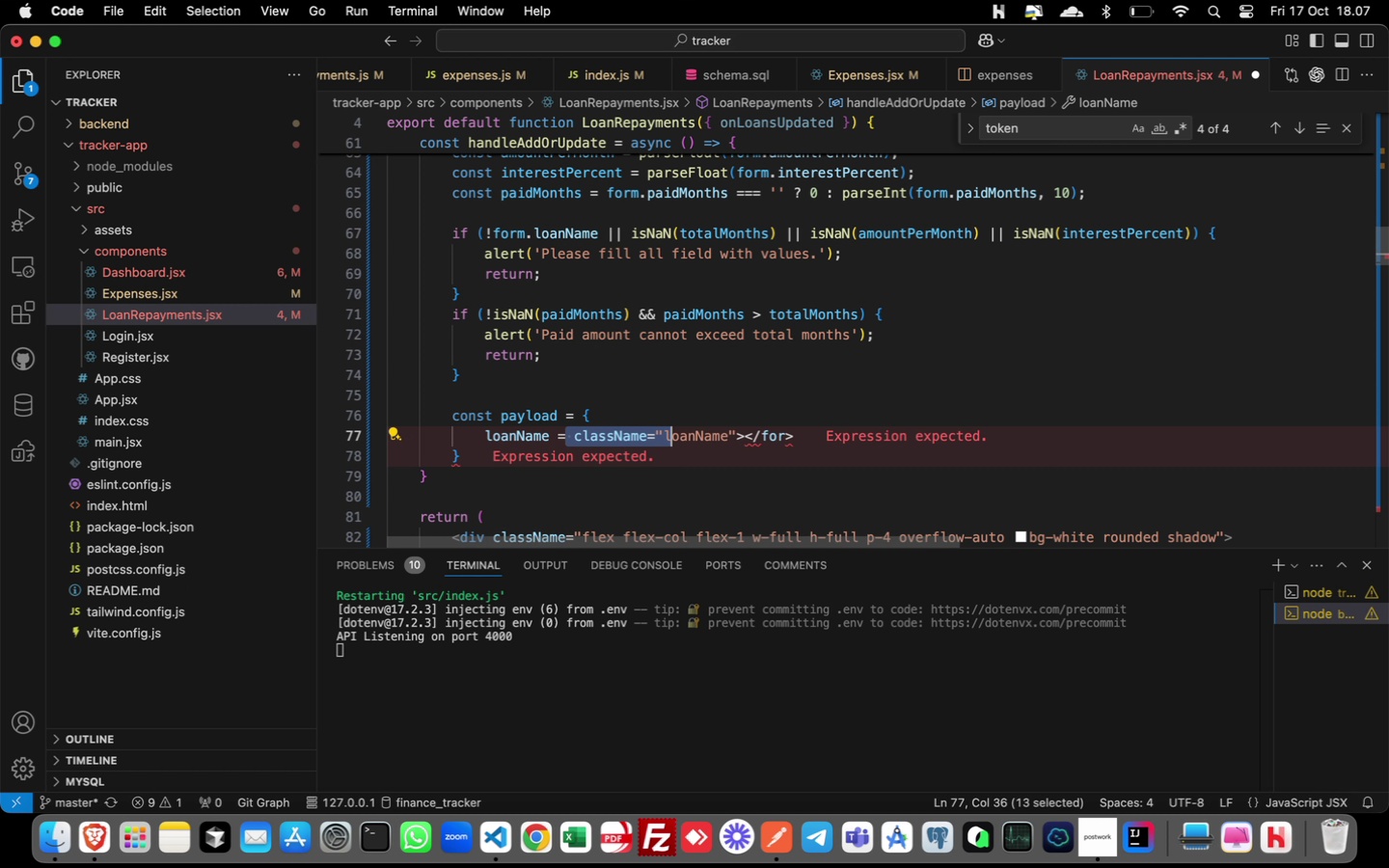 
key(Shift+ArrowRight)
 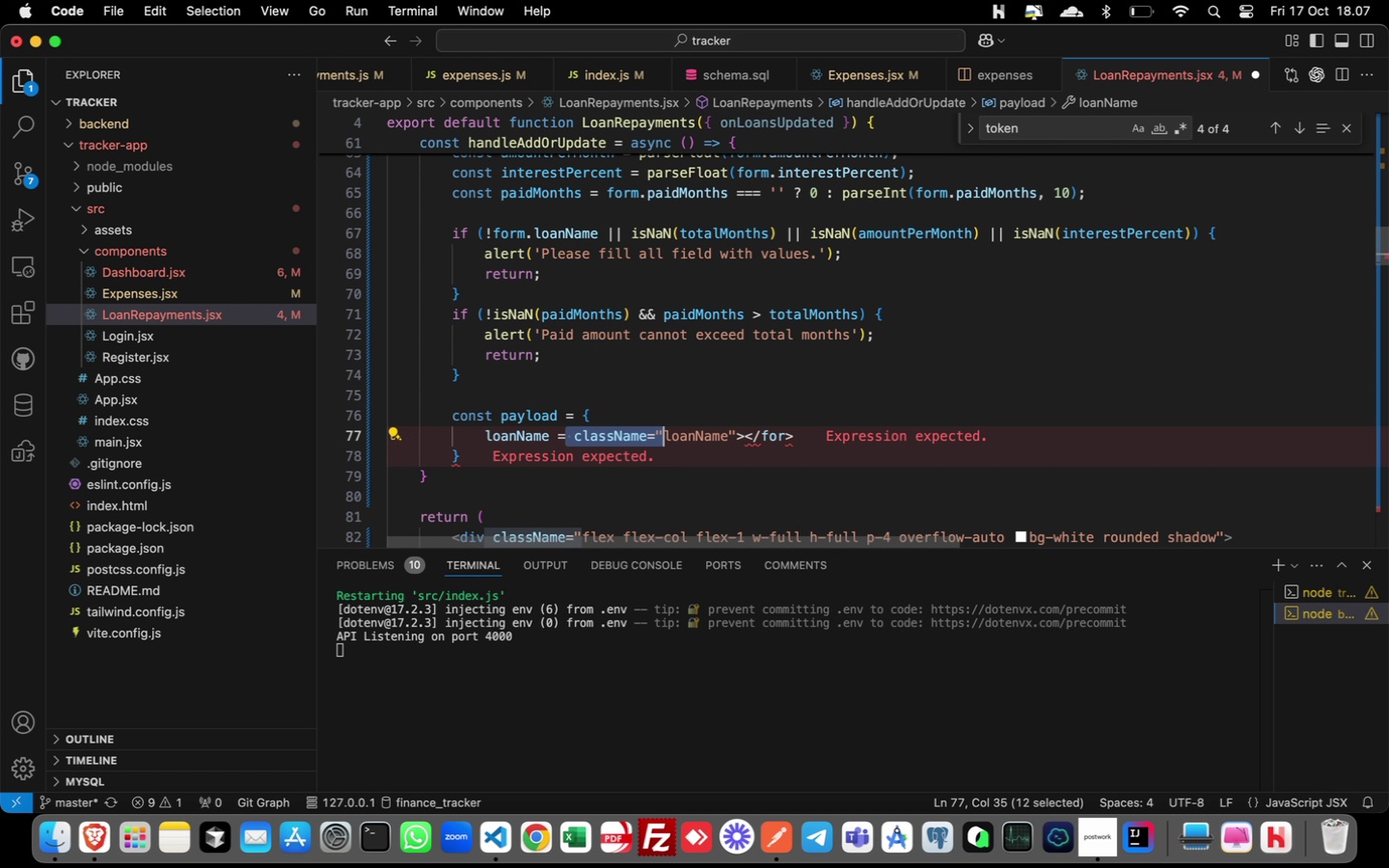 
key(Shift+ArrowLeft)
 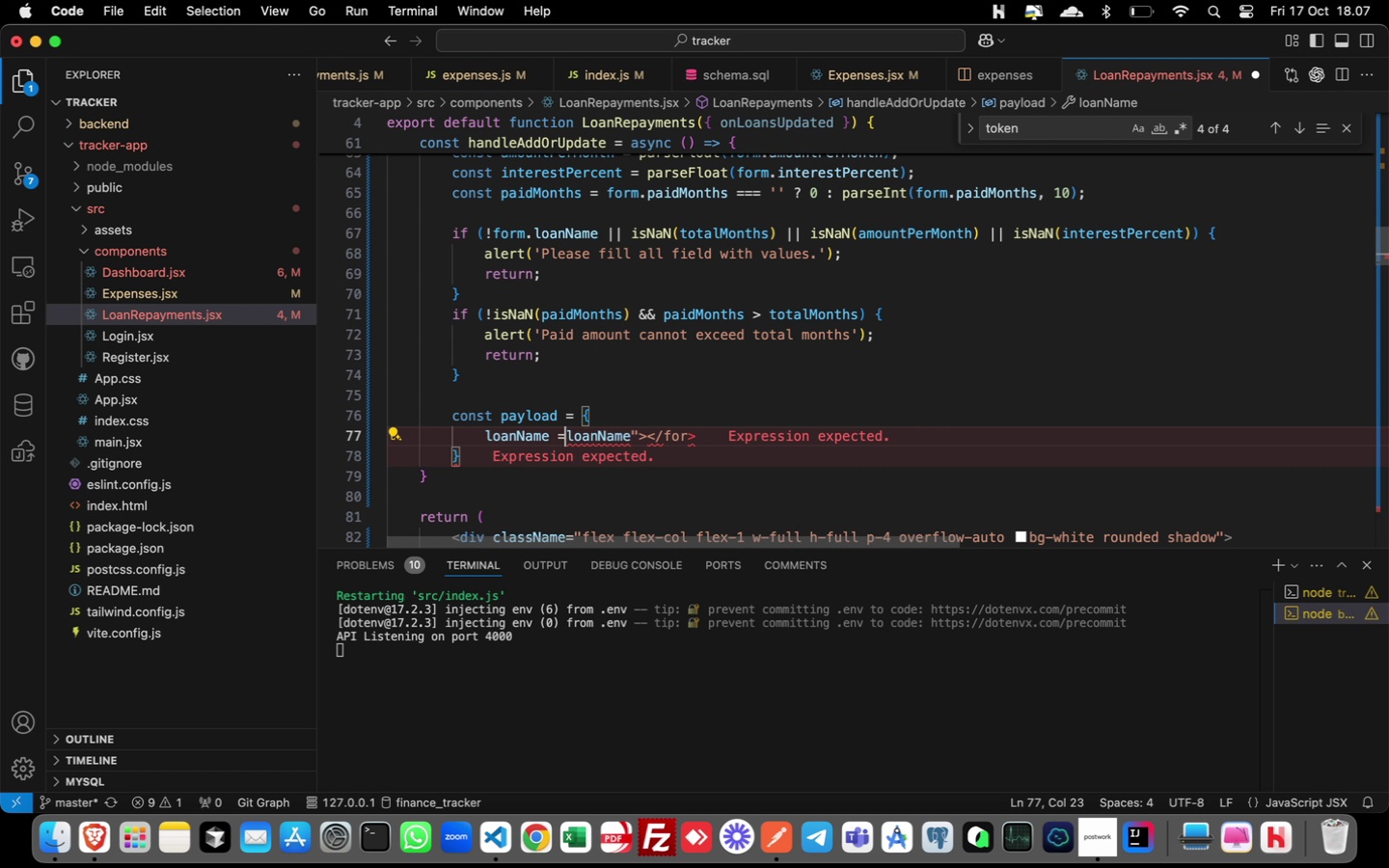 
key(Backspace)
 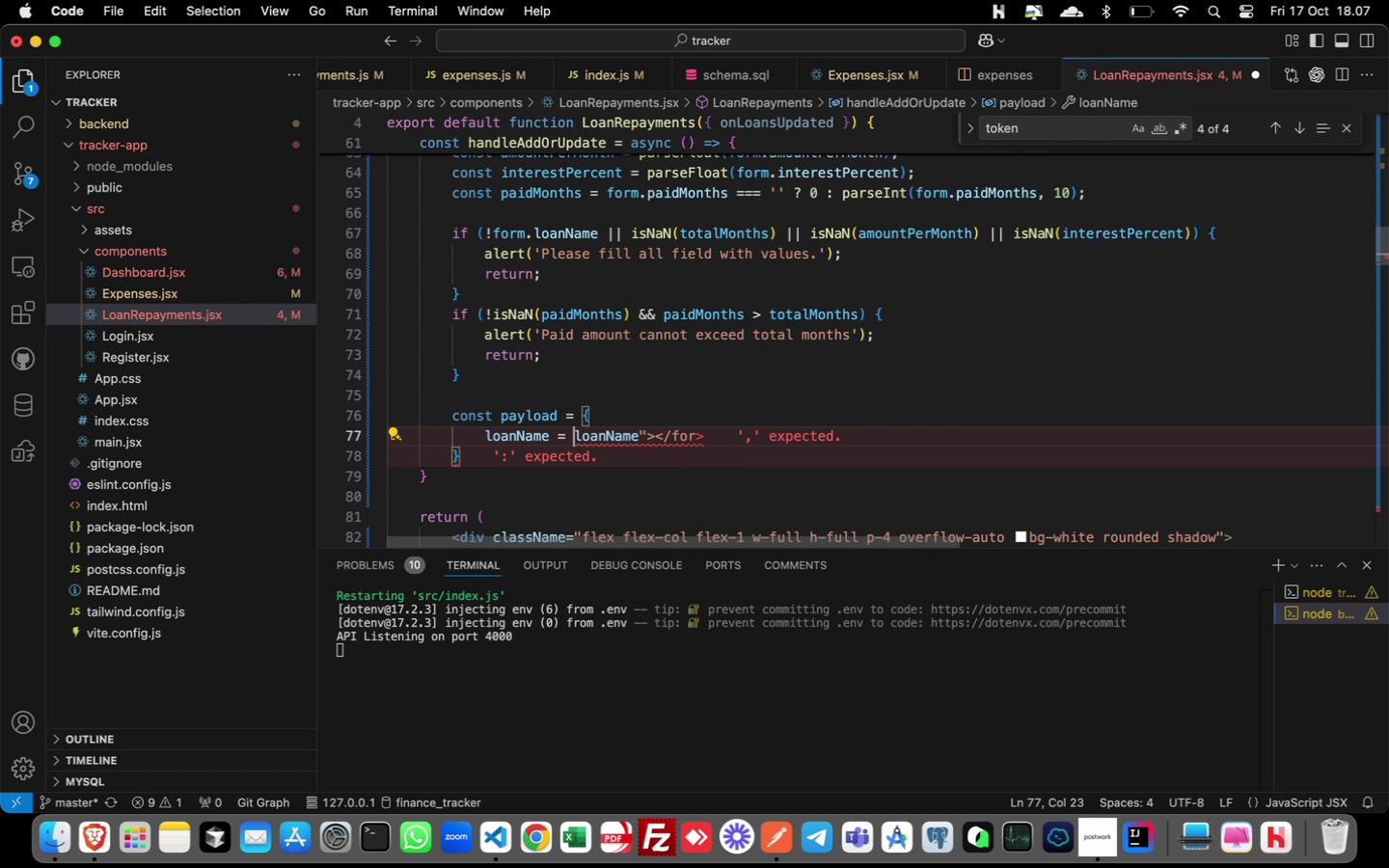 
key(Space)
 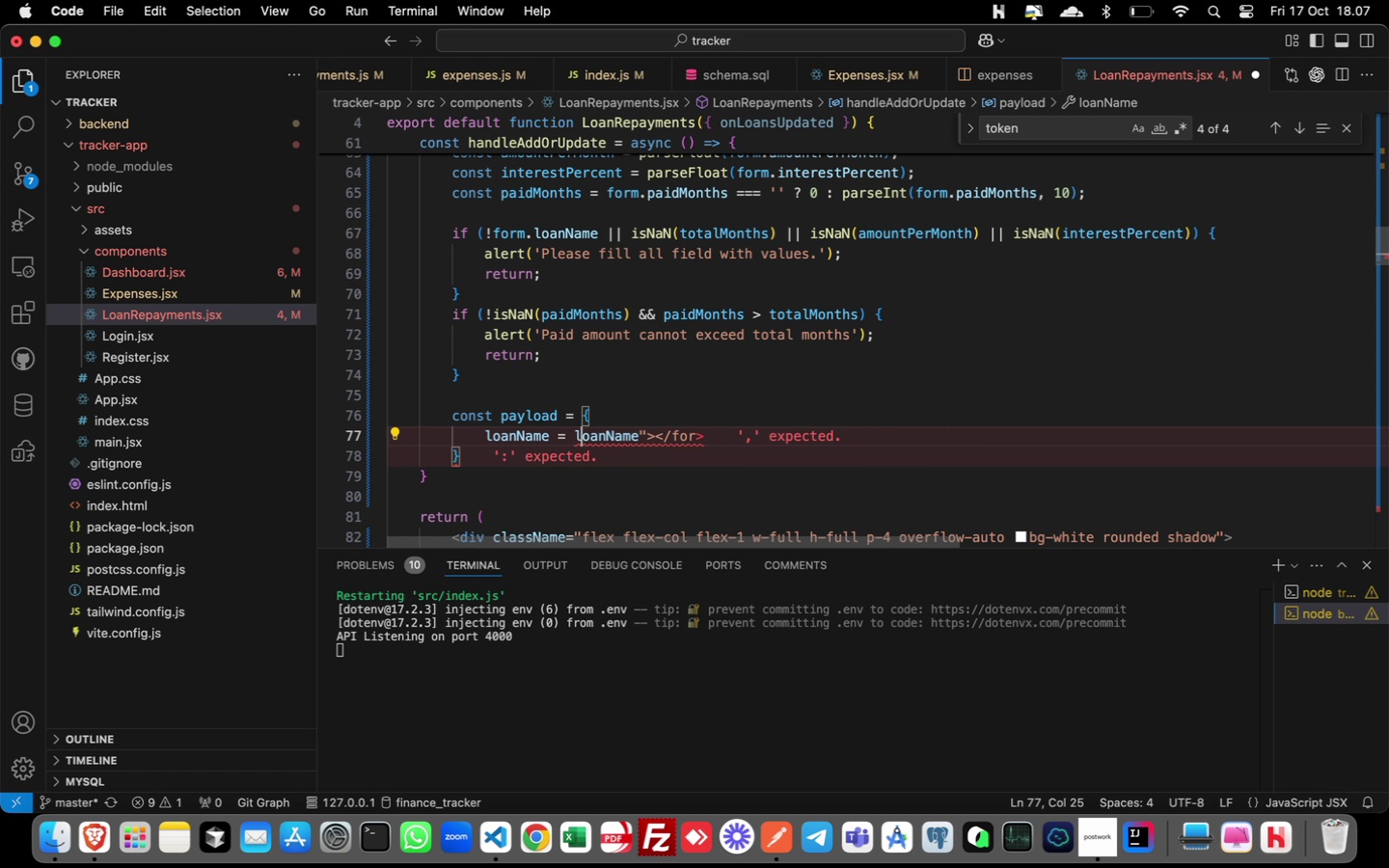 
hold_key(key=ArrowRight, duration=1.05)
 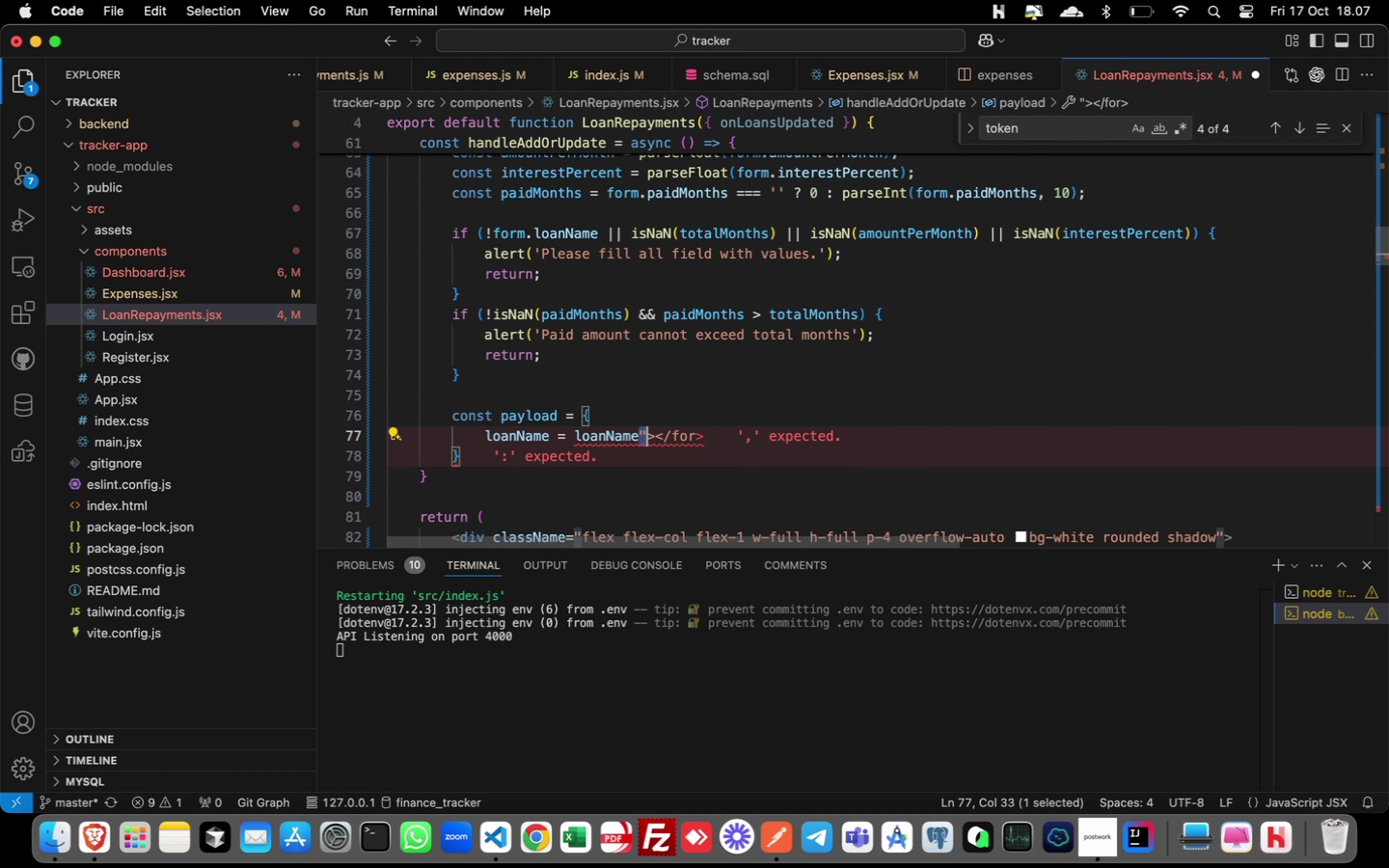 
hold_key(key=ArrowRight, duration=0.93)
 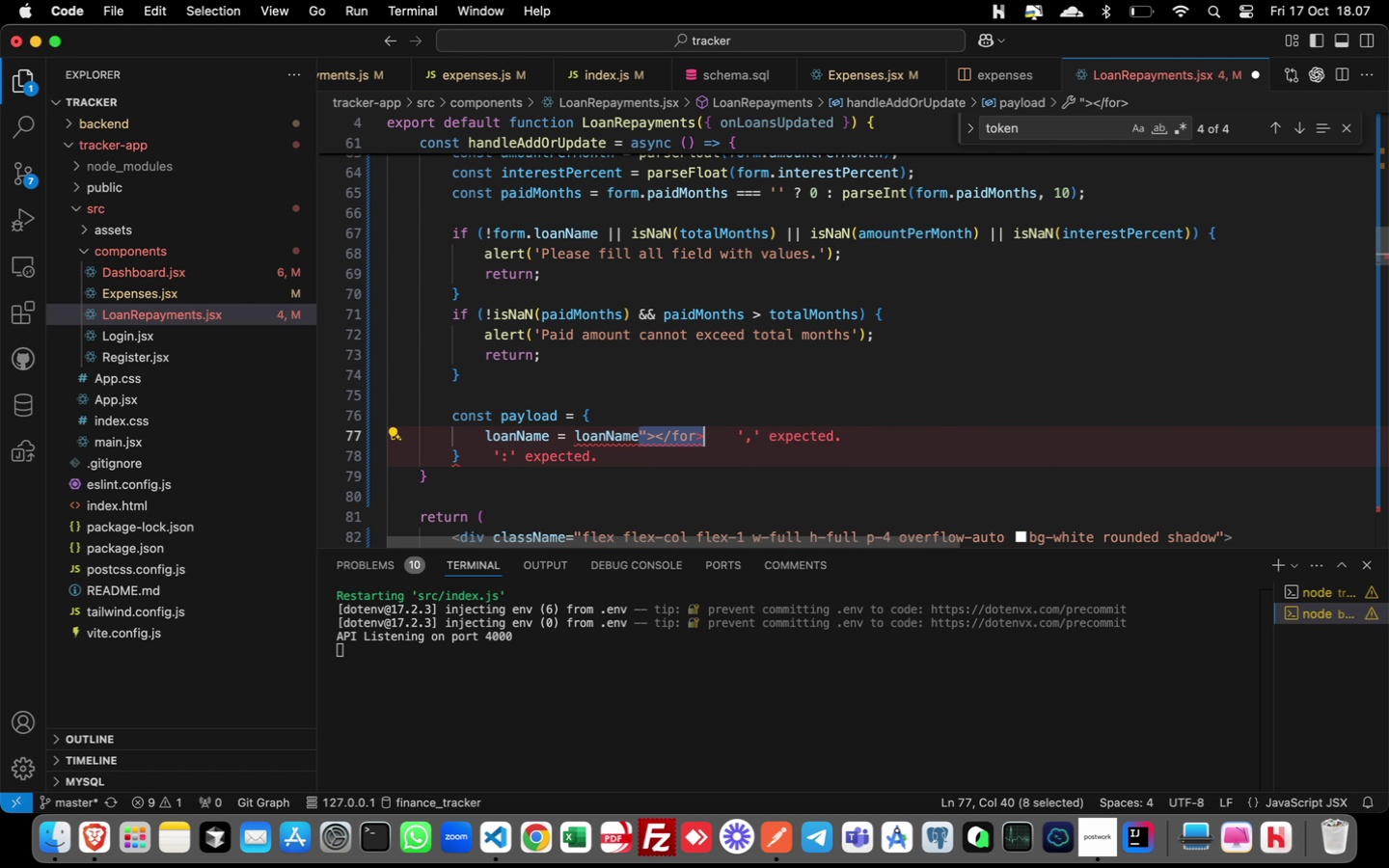 
key(Shift+ArrowRight)
 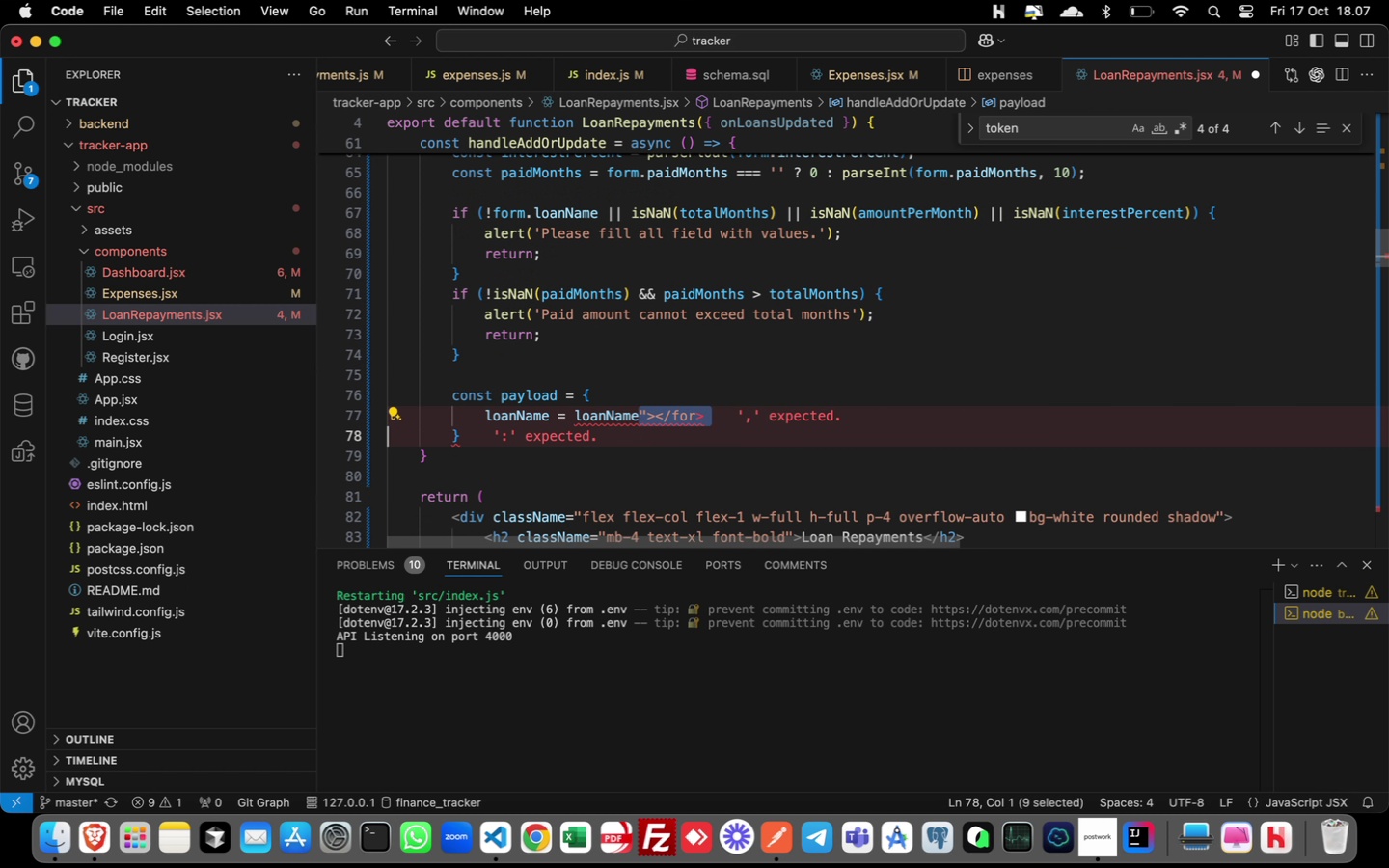 
key(Shift+ArrowRight)
 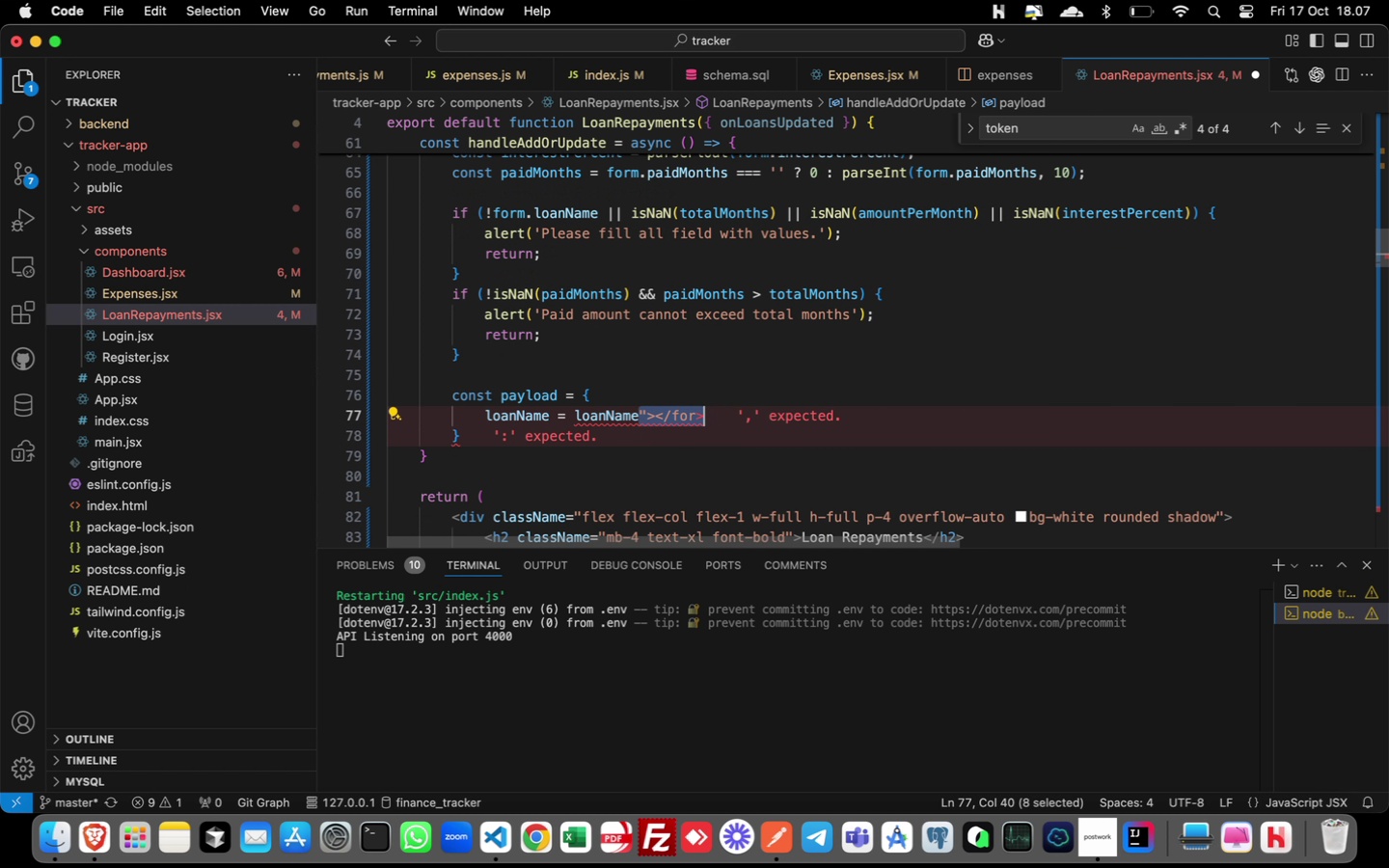 
key(Shift+ArrowLeft)
 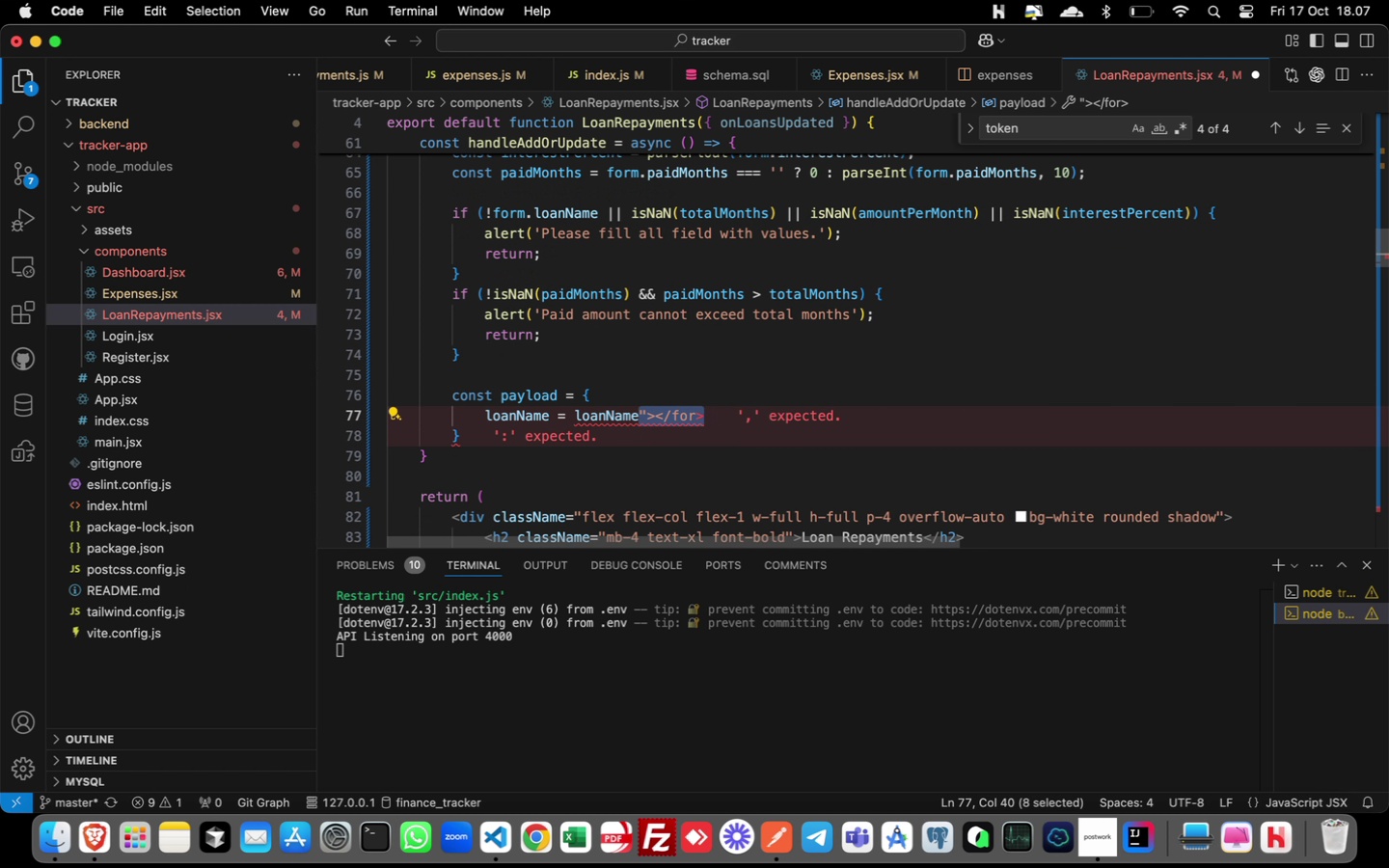 
key(Comma)
 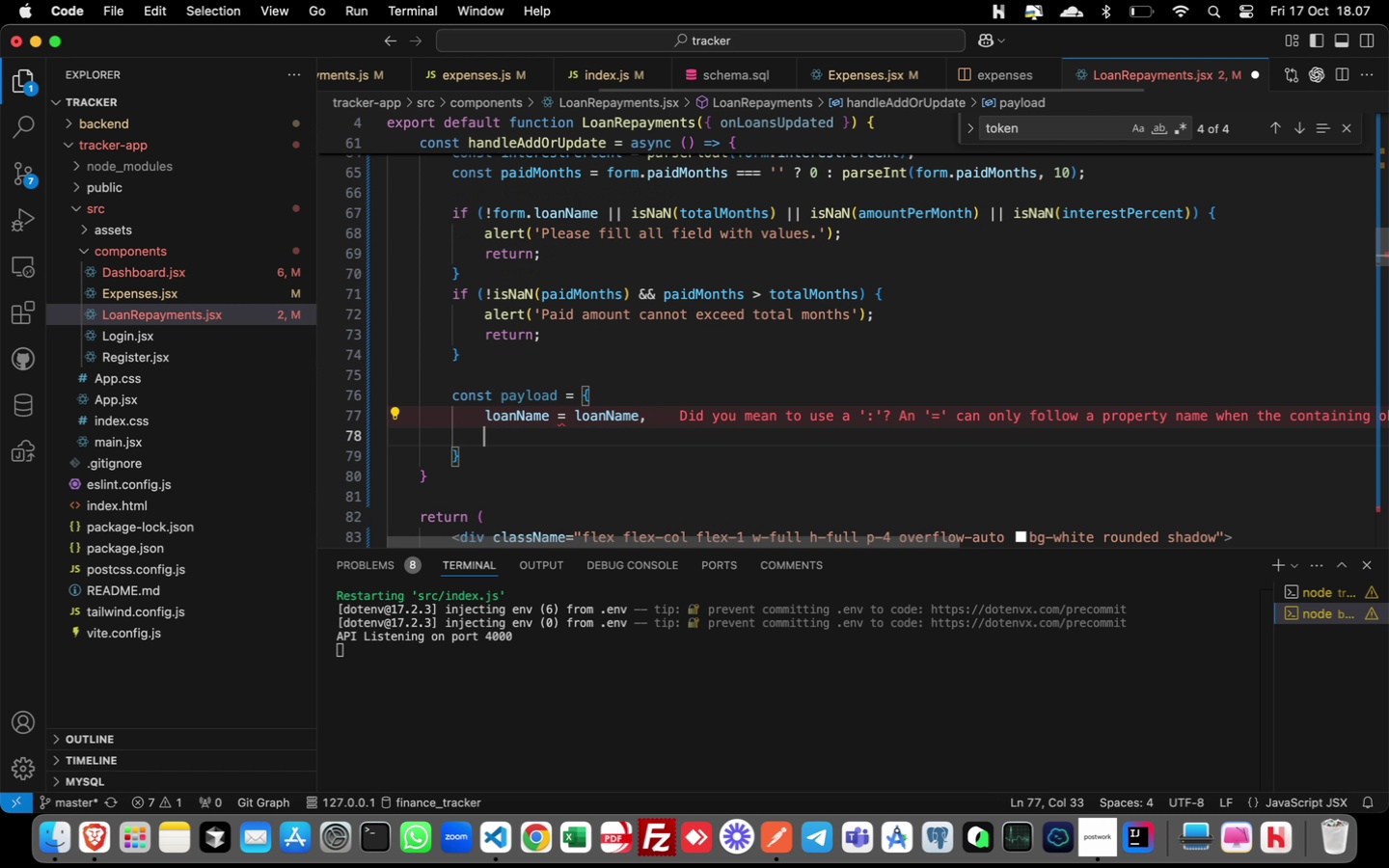 
key(Enter)
 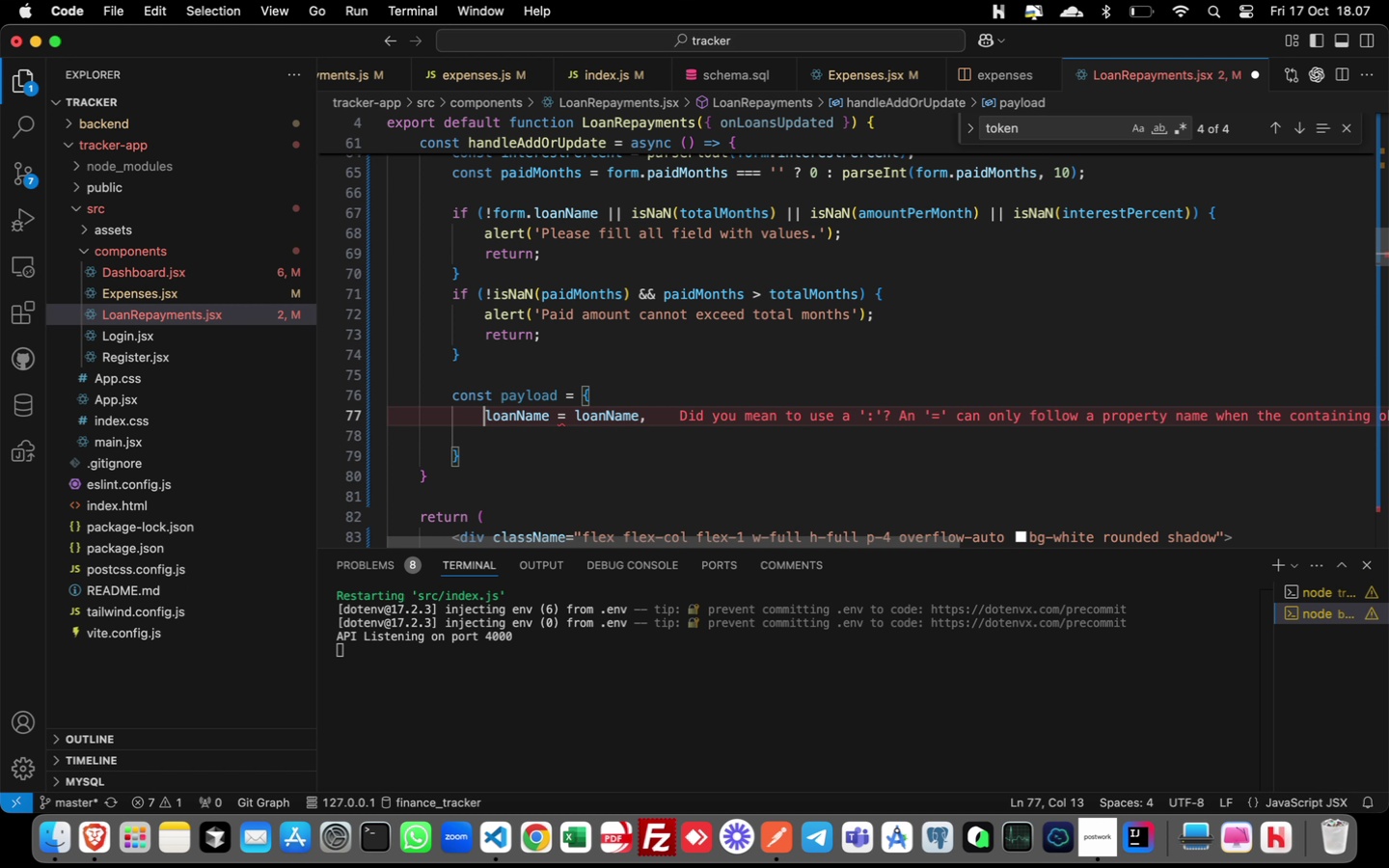 
key(ArrowUp)
 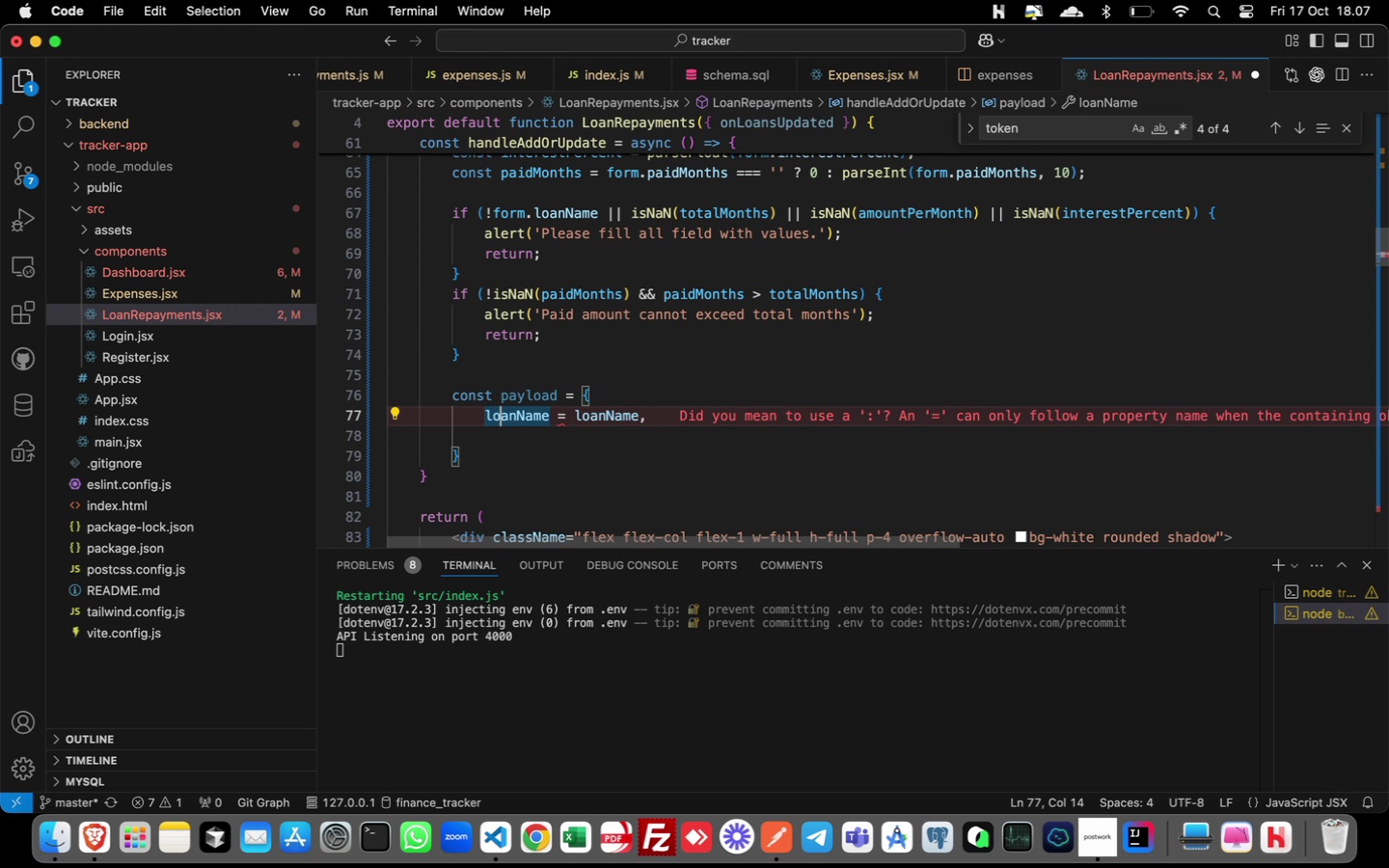 
key(ArrowRight)
 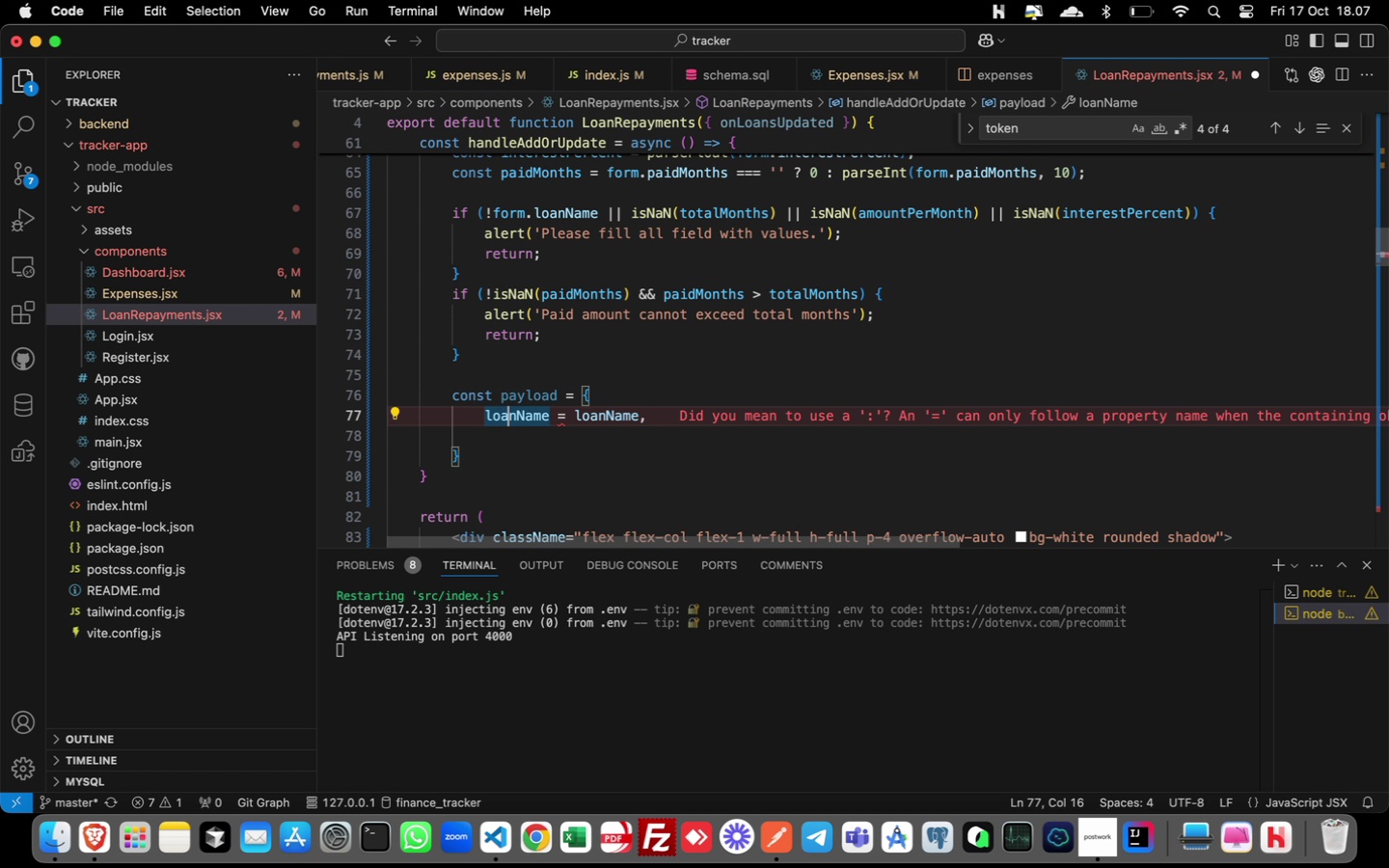 
key(ArrowRight)
 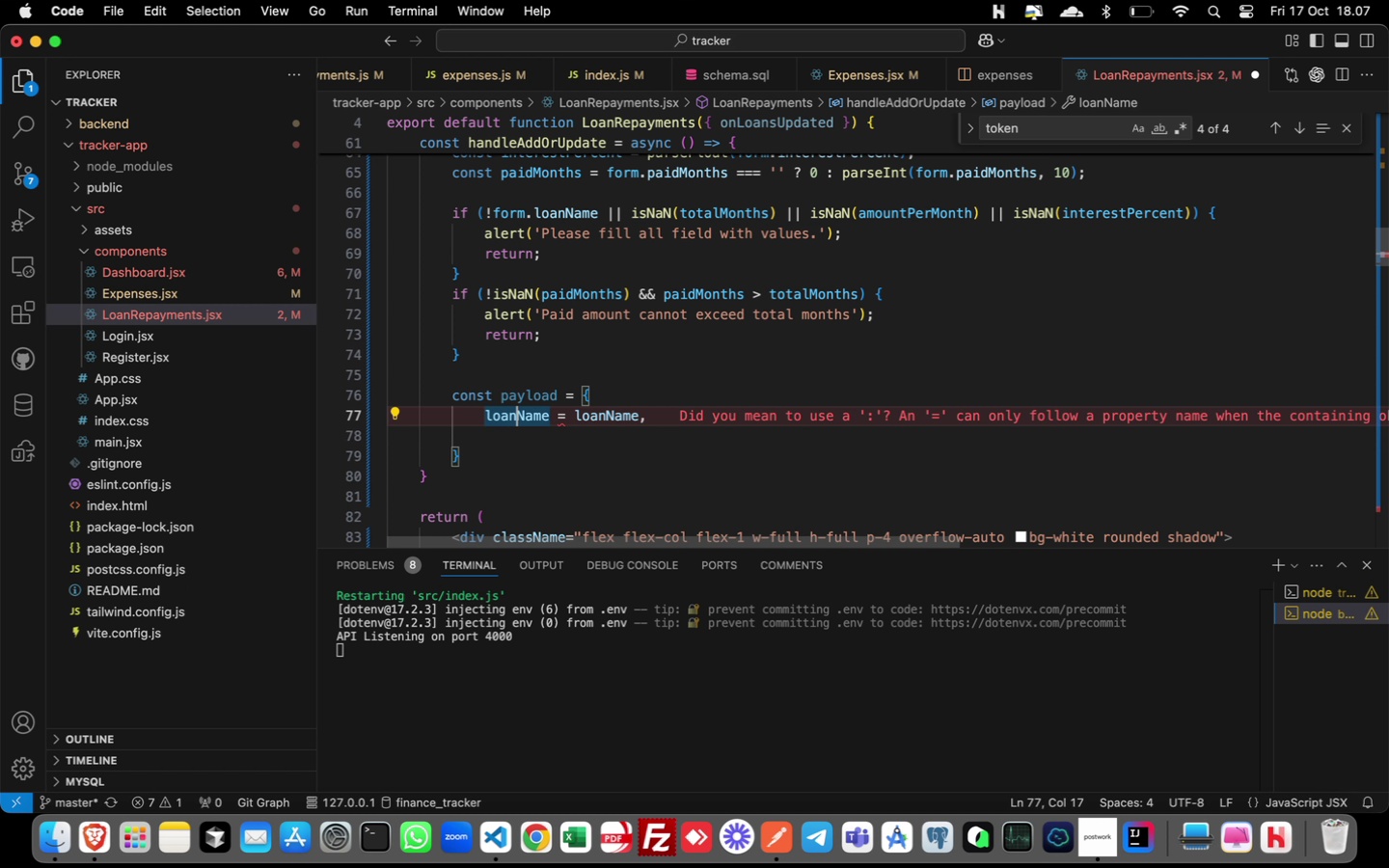 
key(ArrowRight)
 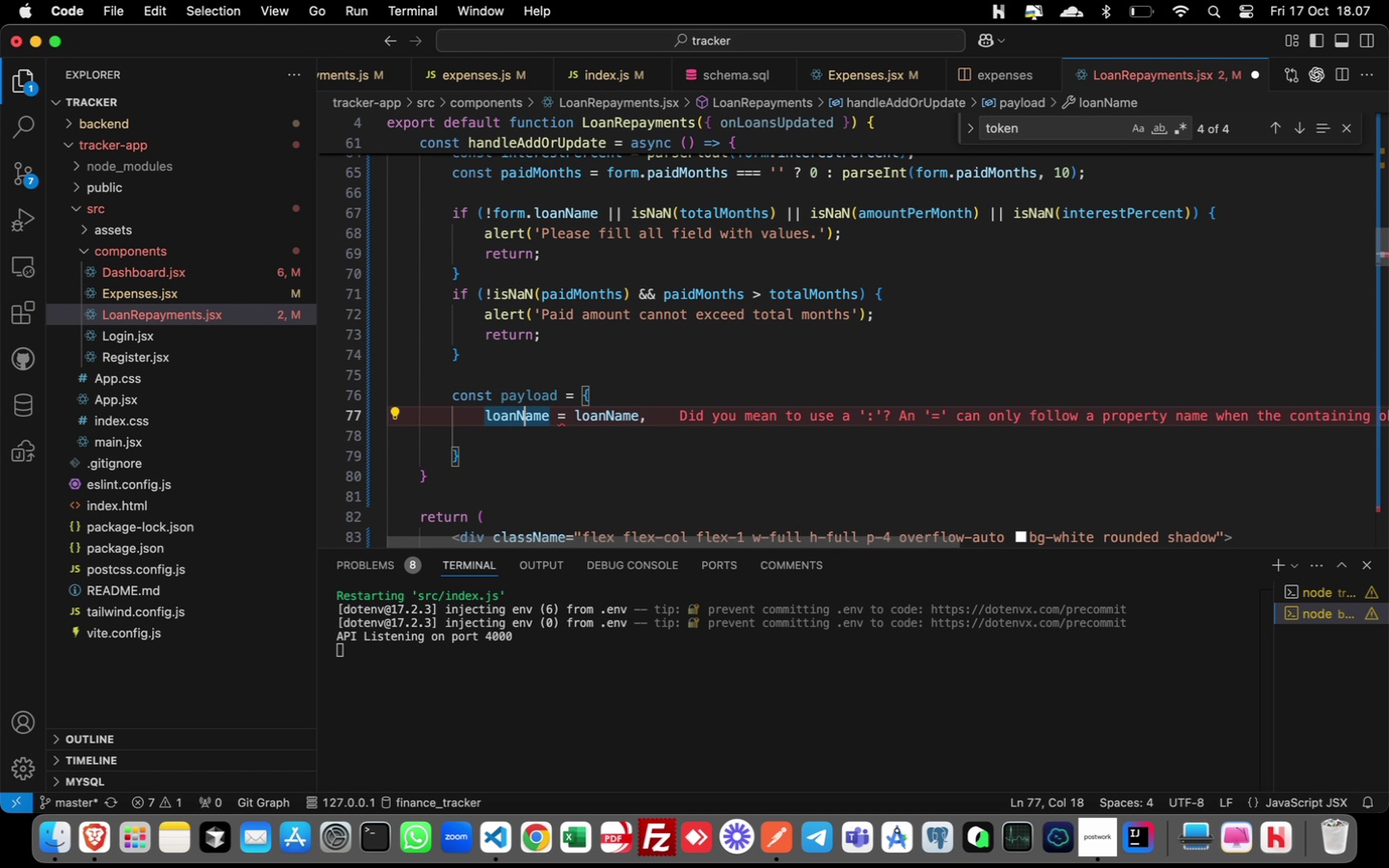 
key(ArrowRight)
 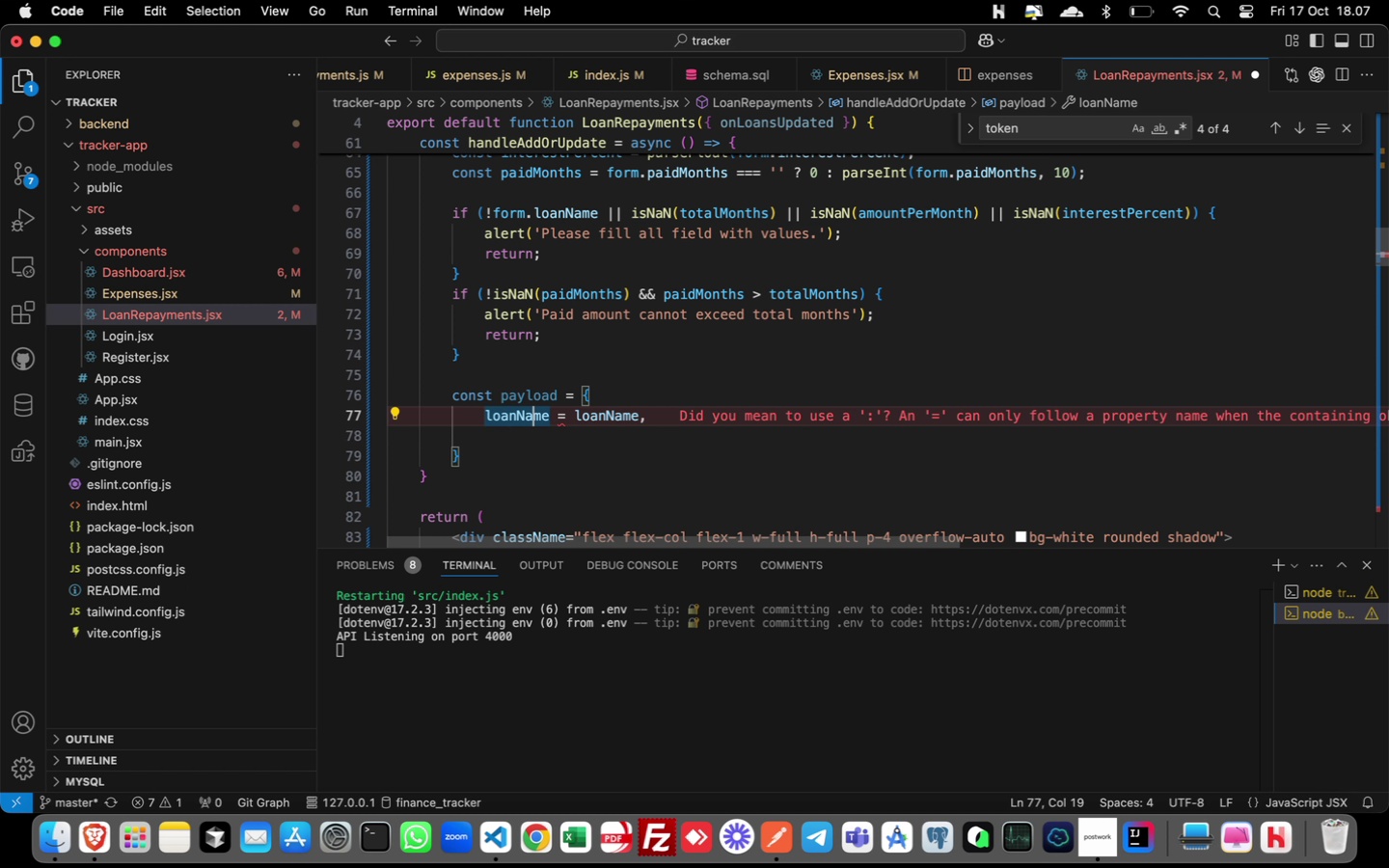 
key(ArrowRight)
 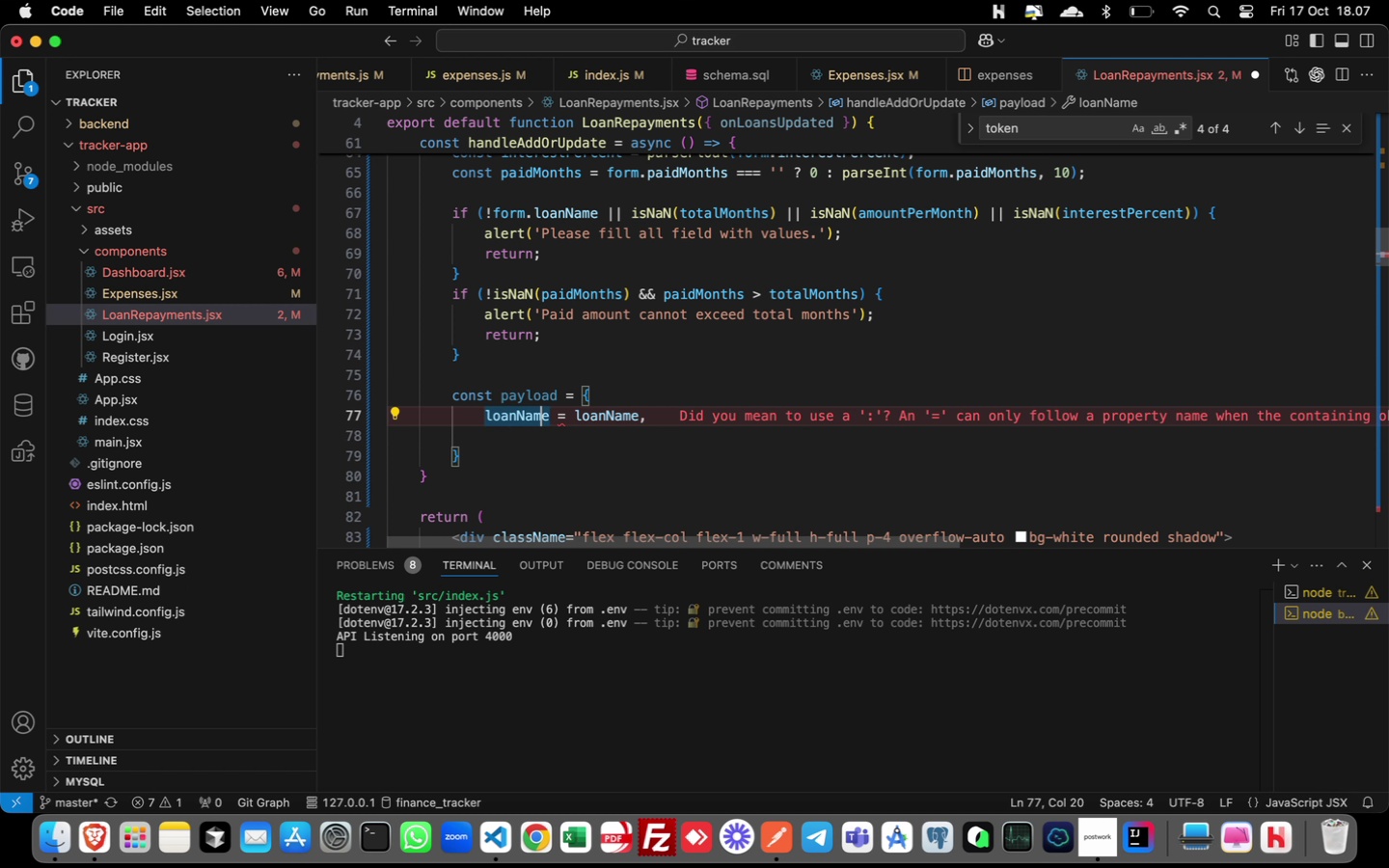 
key(ArrowRight)
 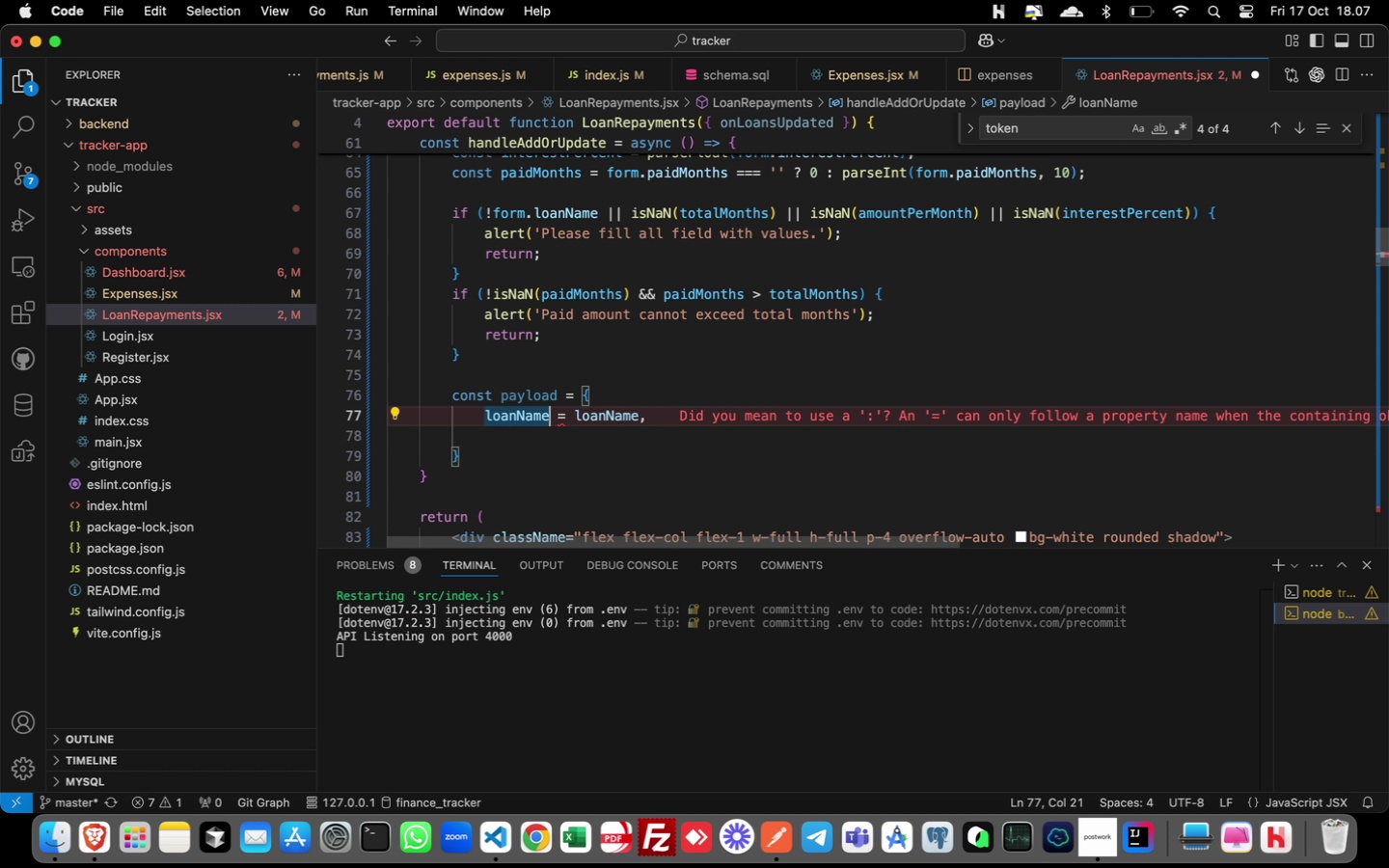 
key(ArrowRight)
 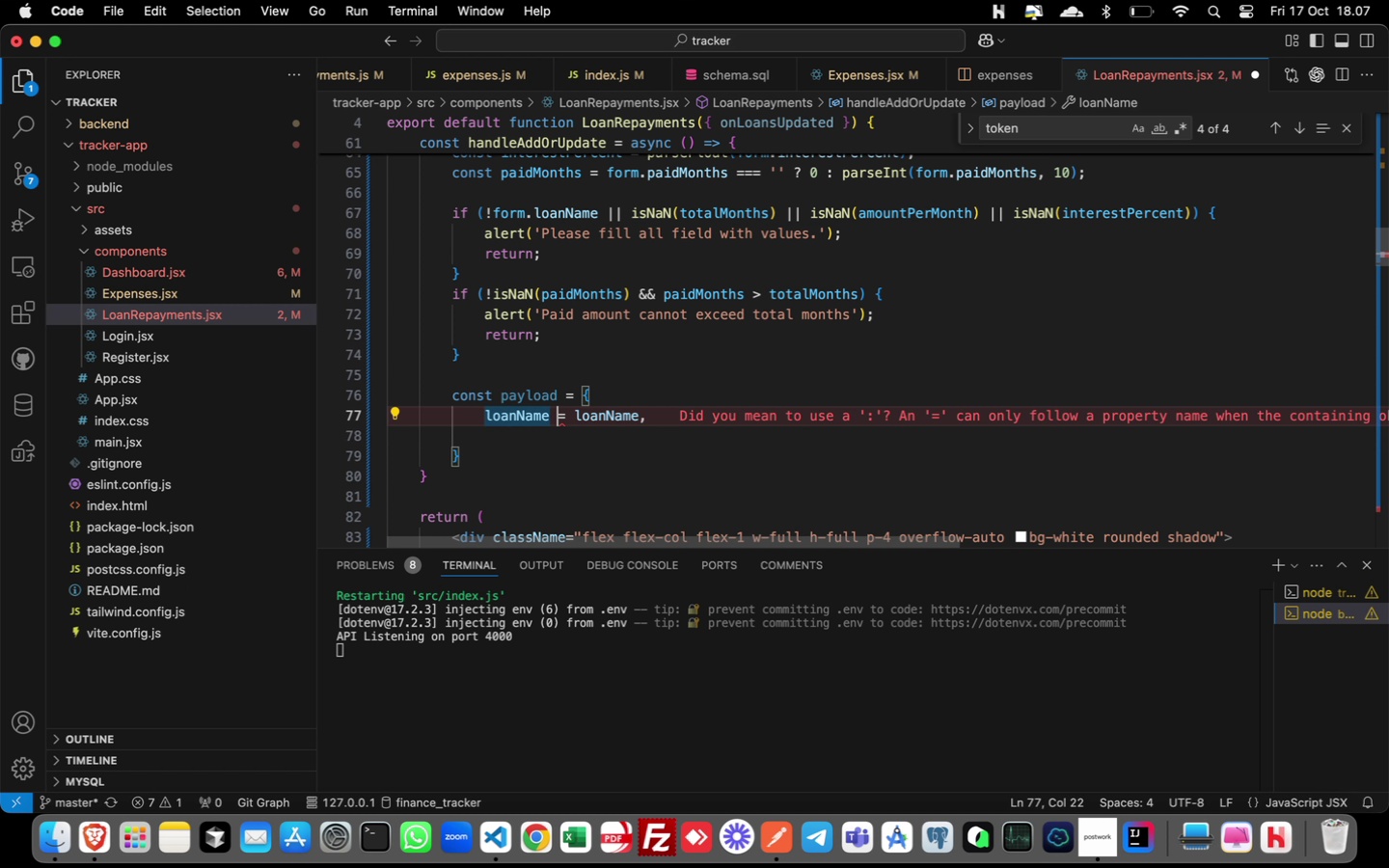 
key(ArrowRight)
 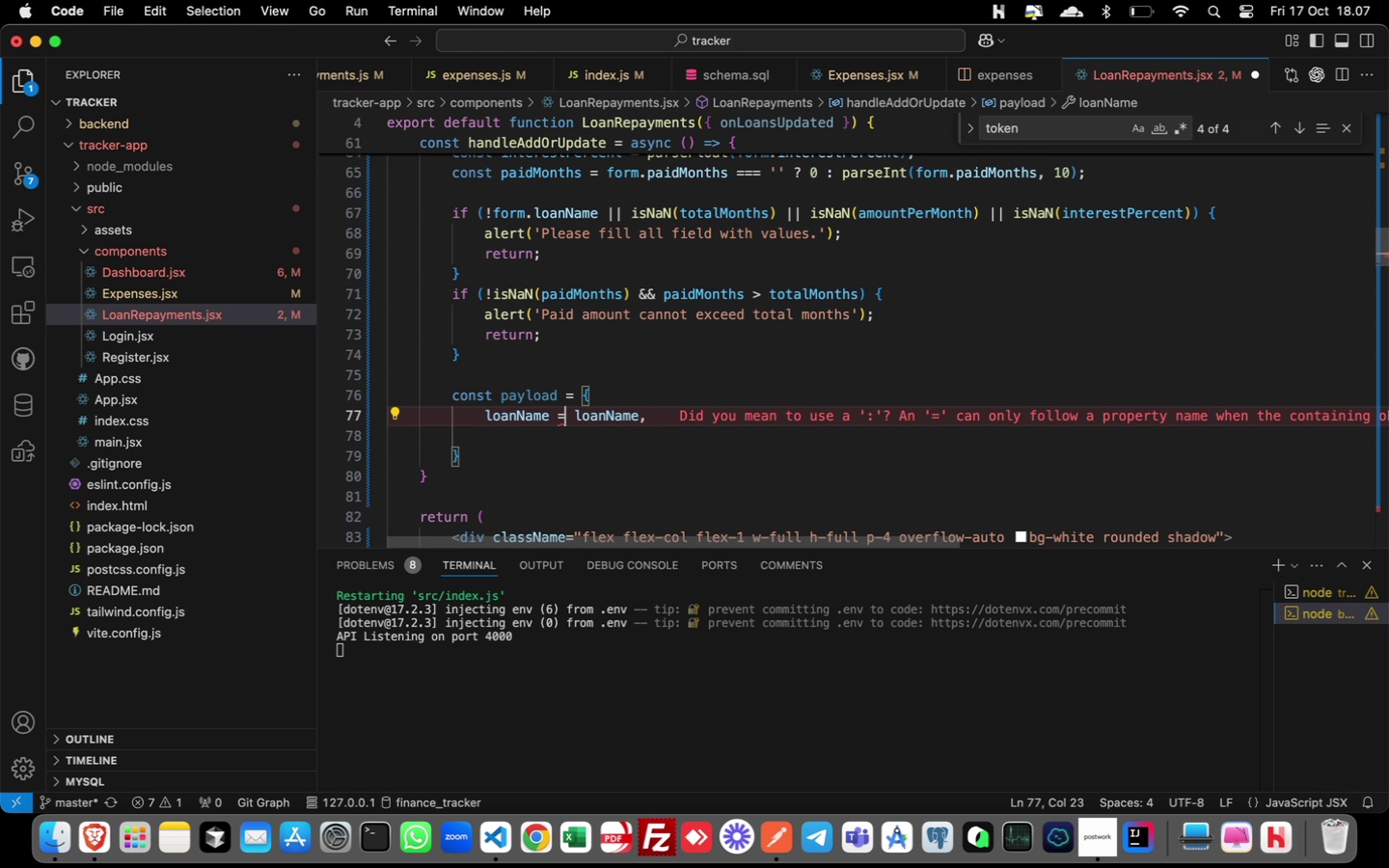 
key(ArrowRight)
 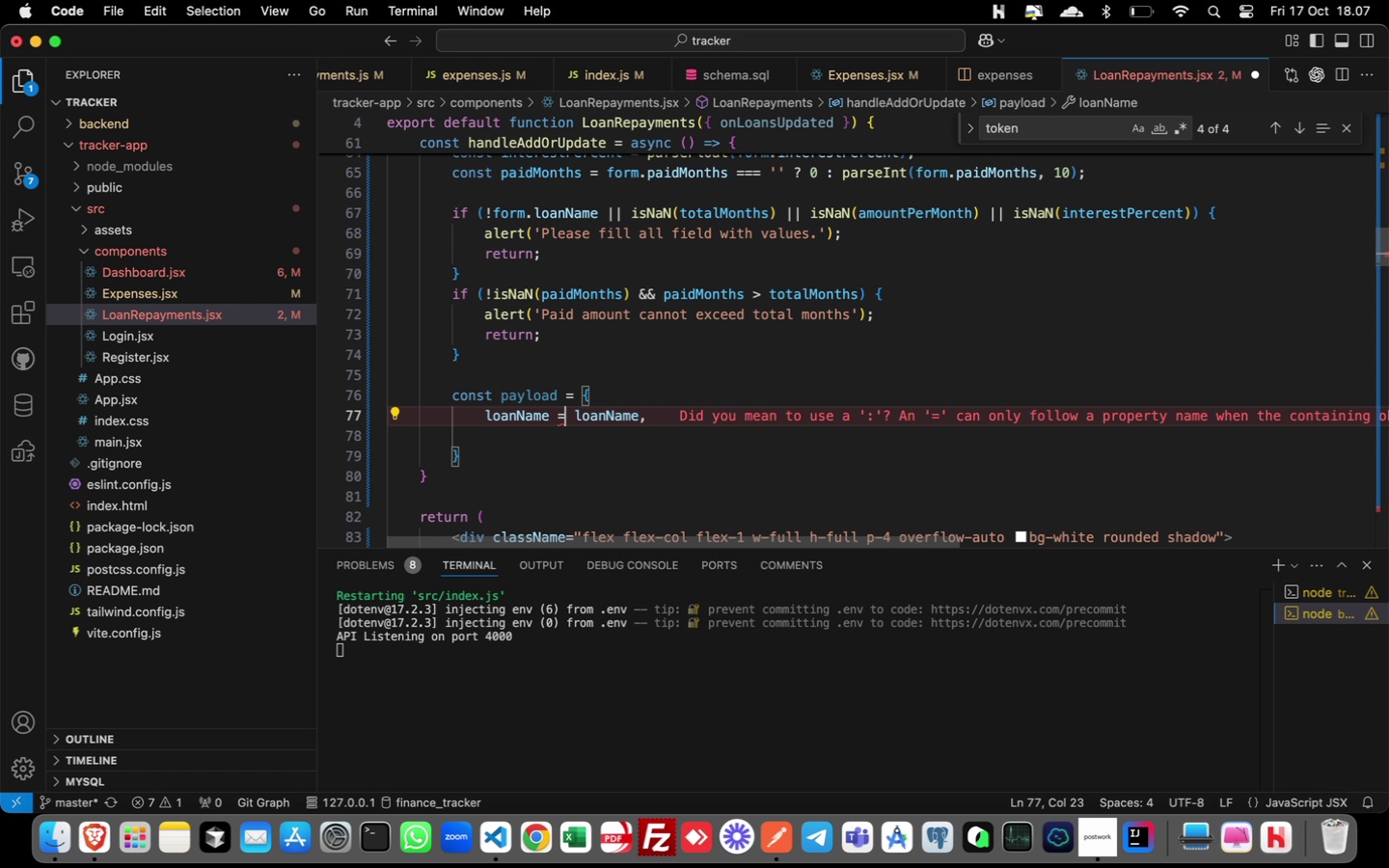 
key(ArrowRight)
 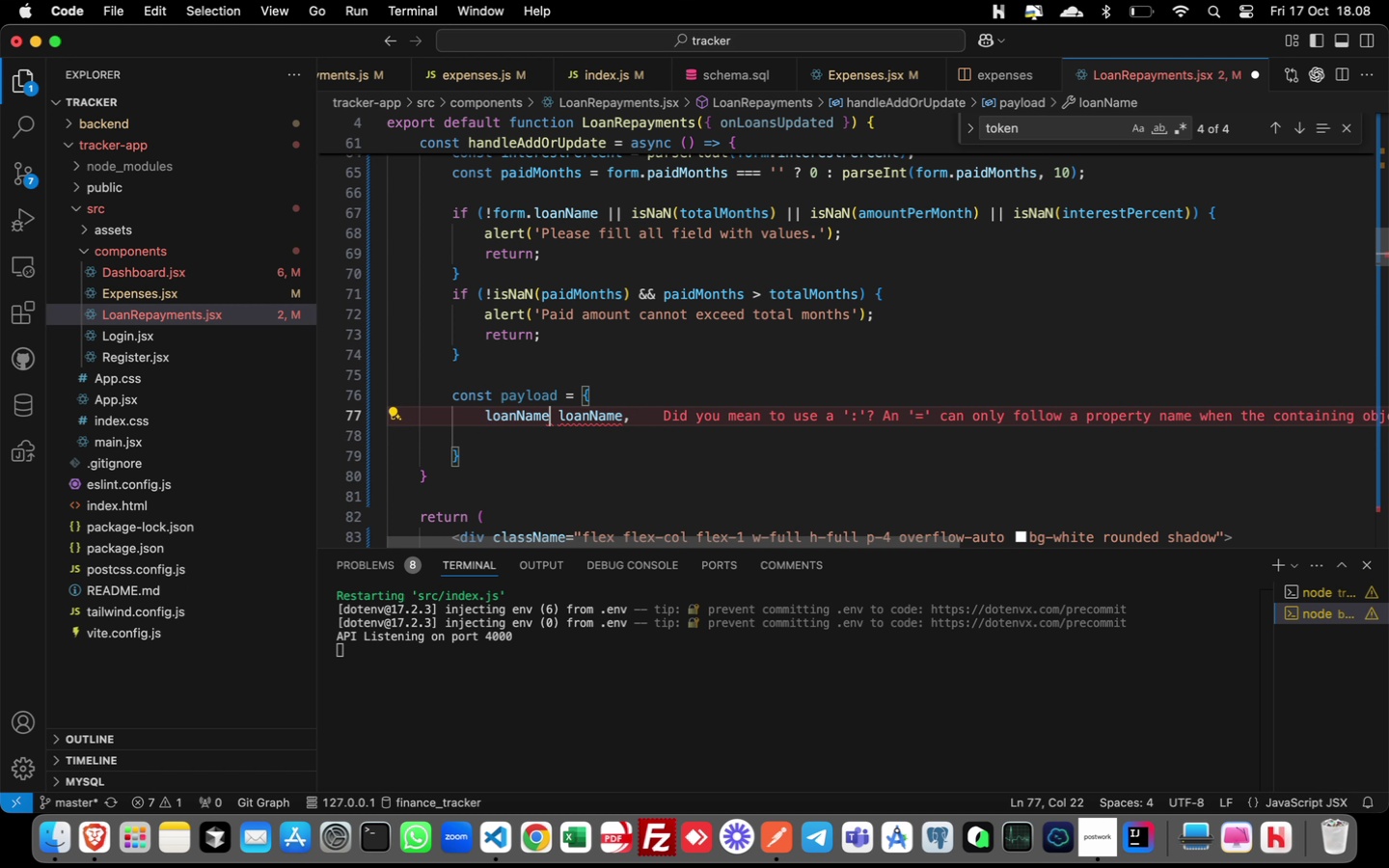 
key(Backspace)
 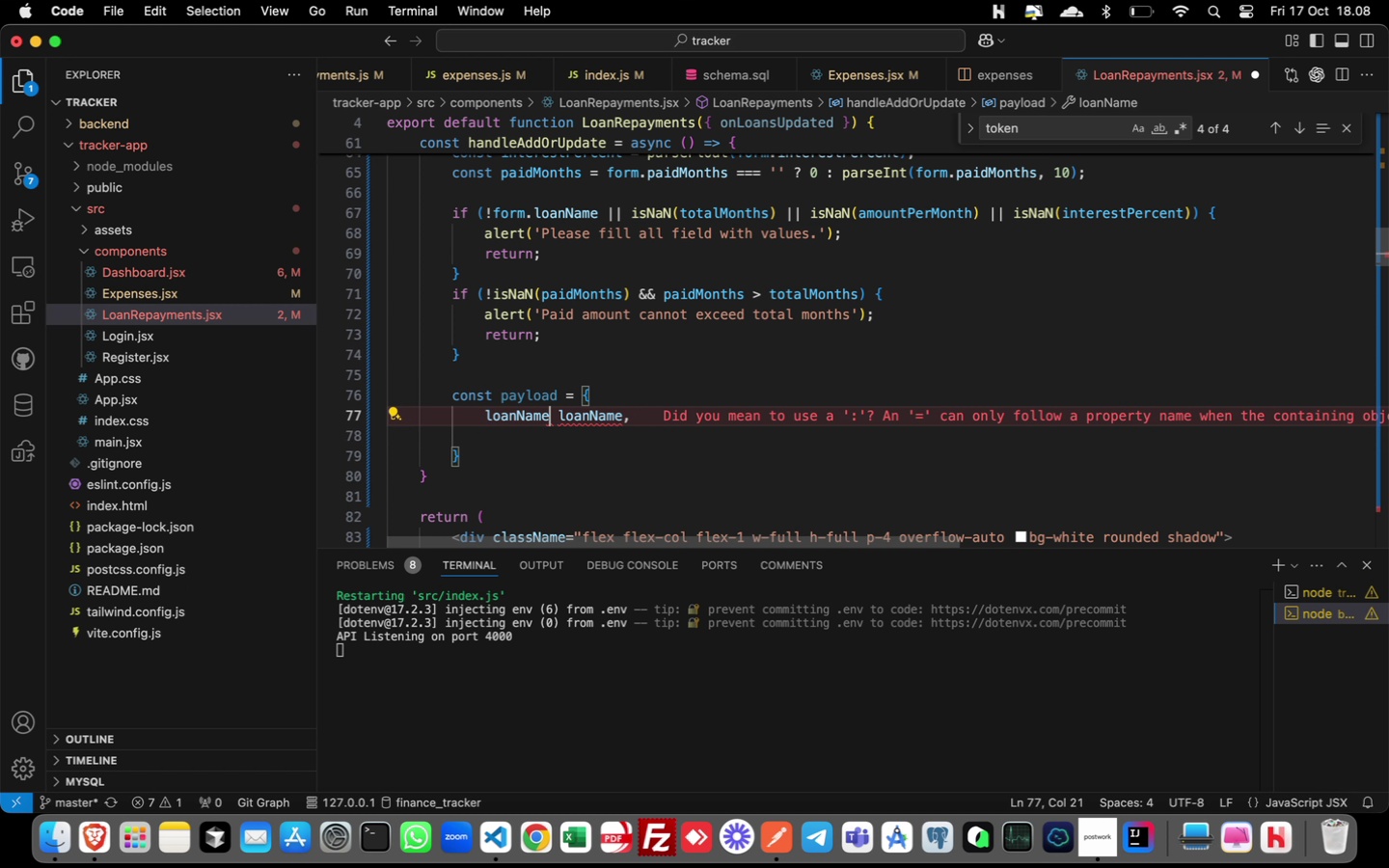 
key(Backspace)
 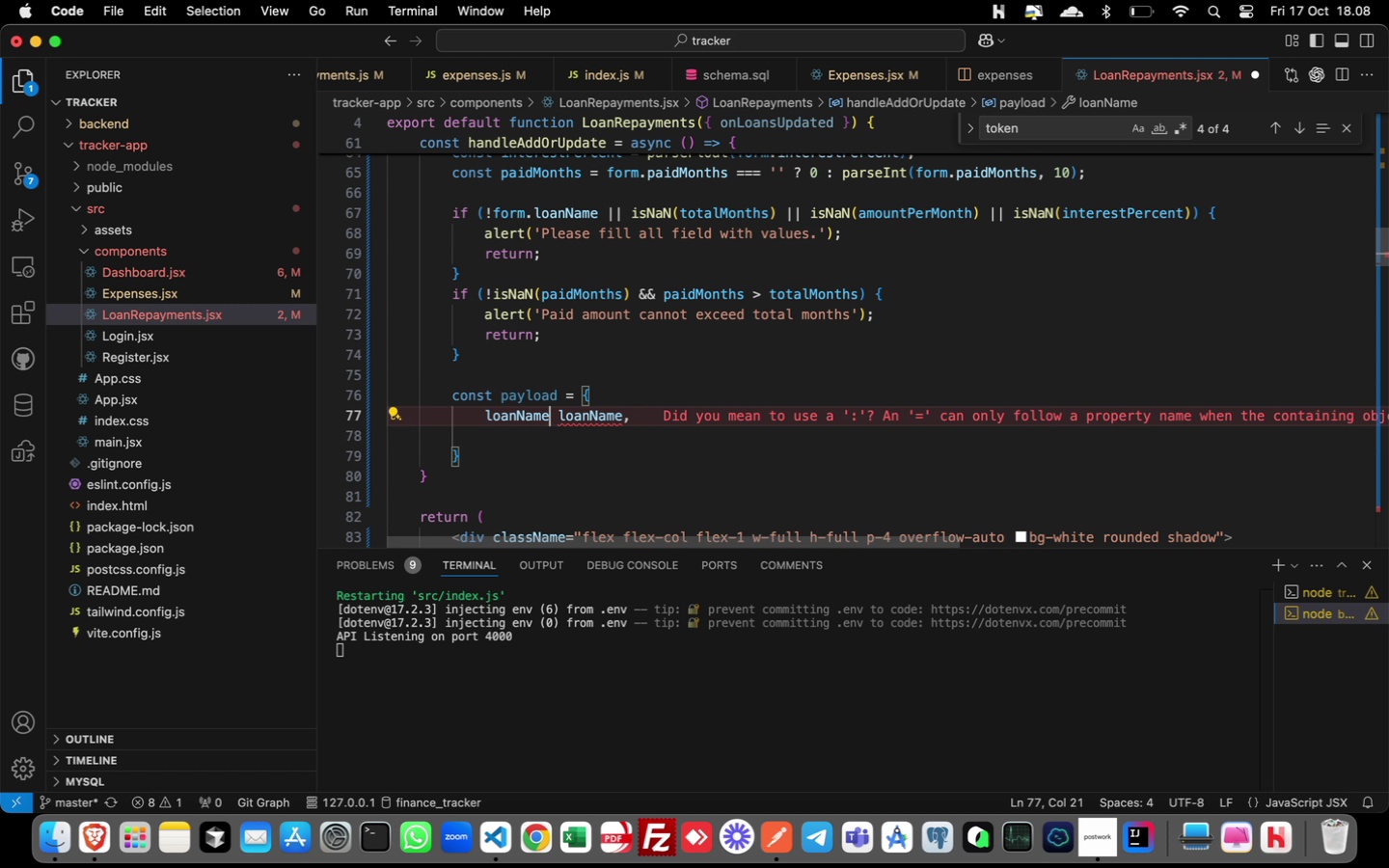 
key(Shift+Semicolon)
 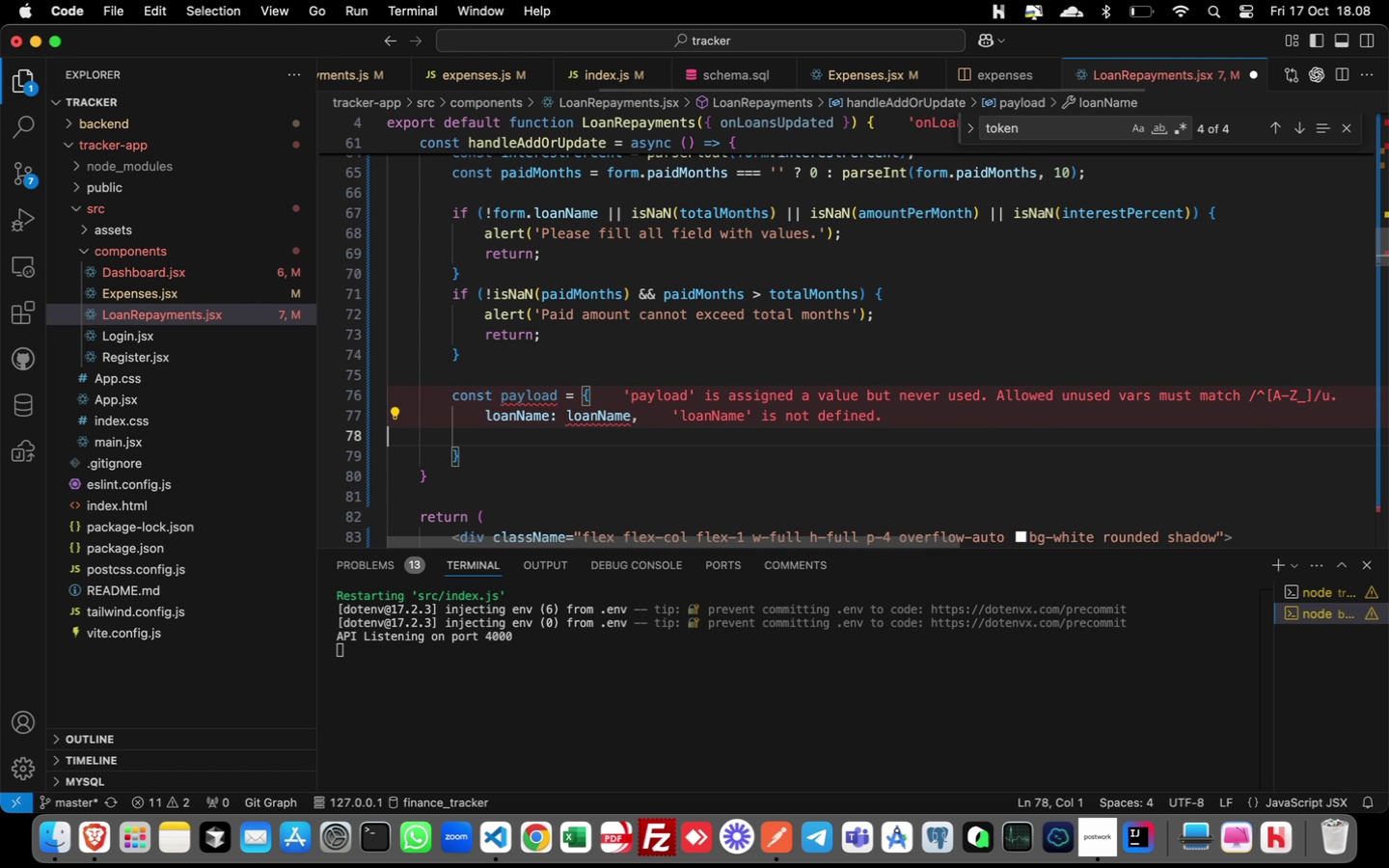 
key(ArrowDown)
 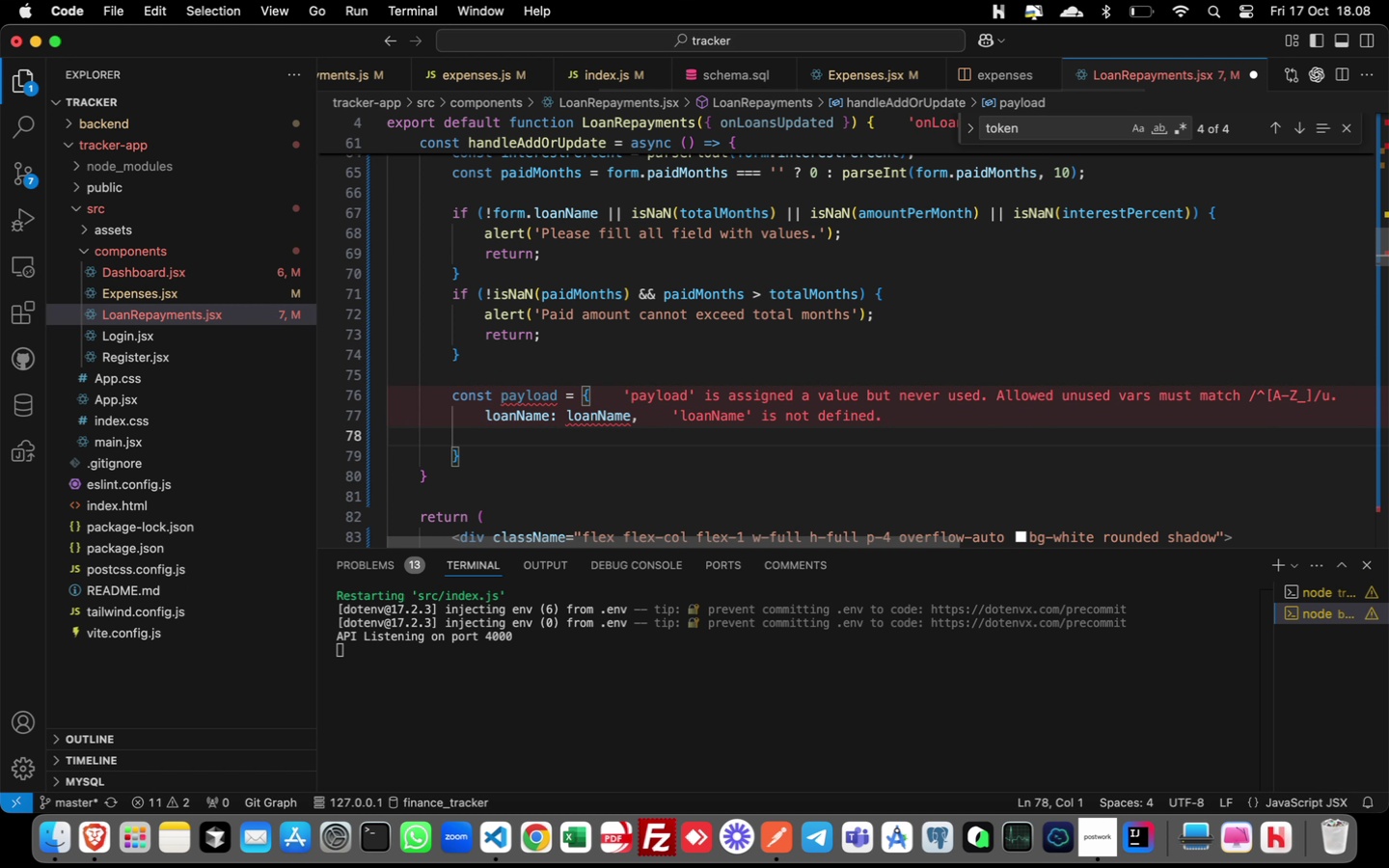 
key(Tab)
type(totalMonth: totalMonths,)
 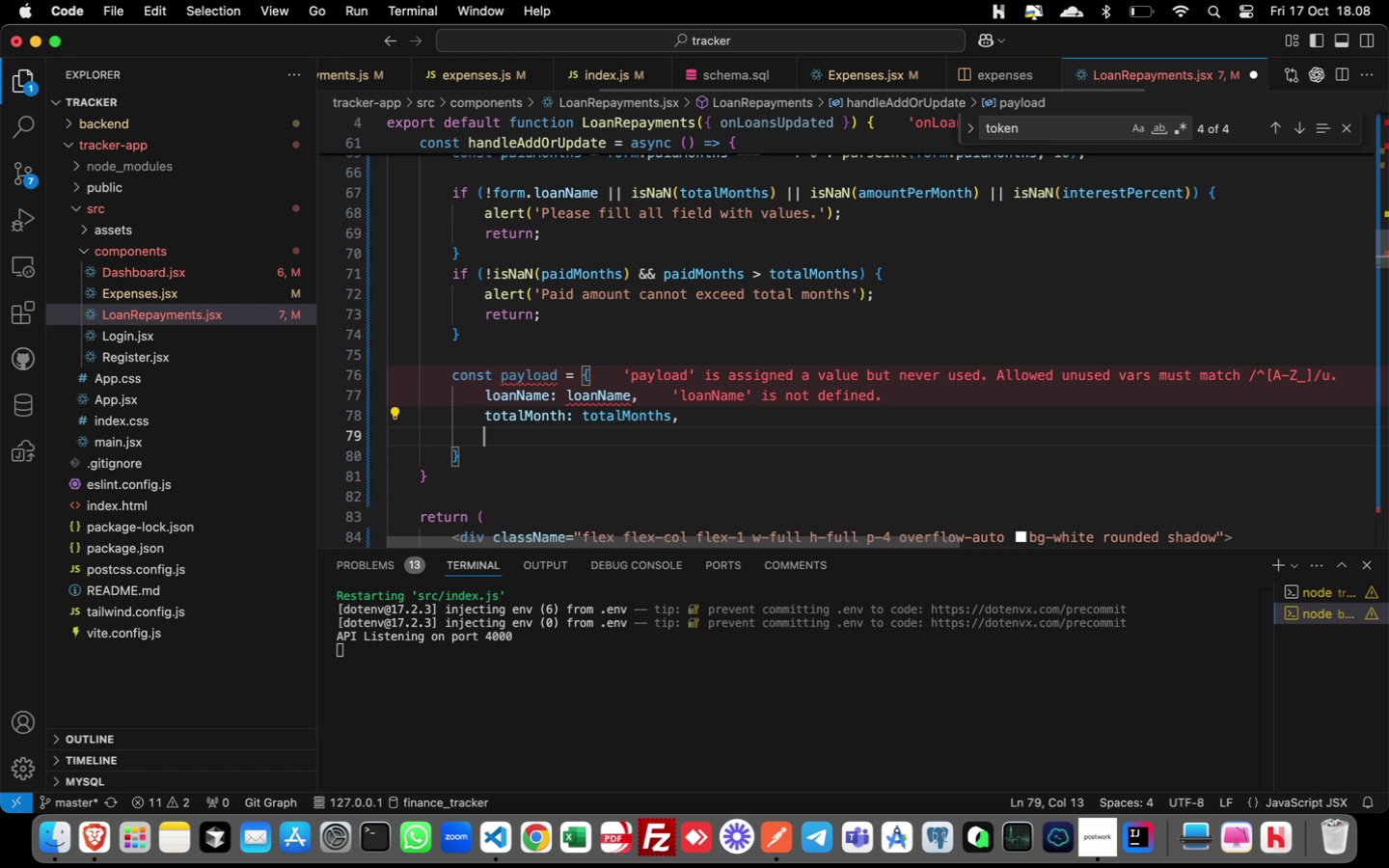 
 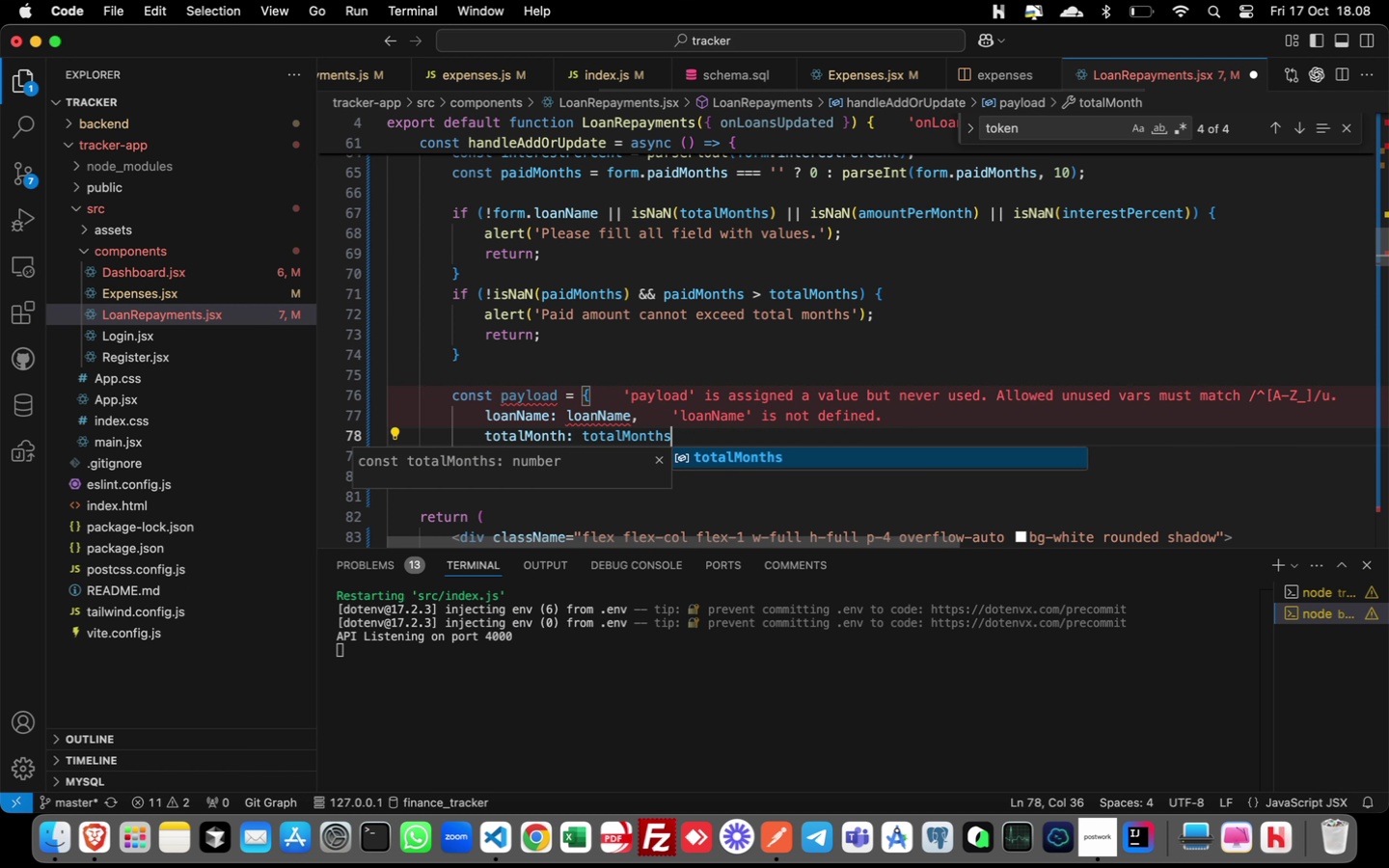 
key(Enter)
 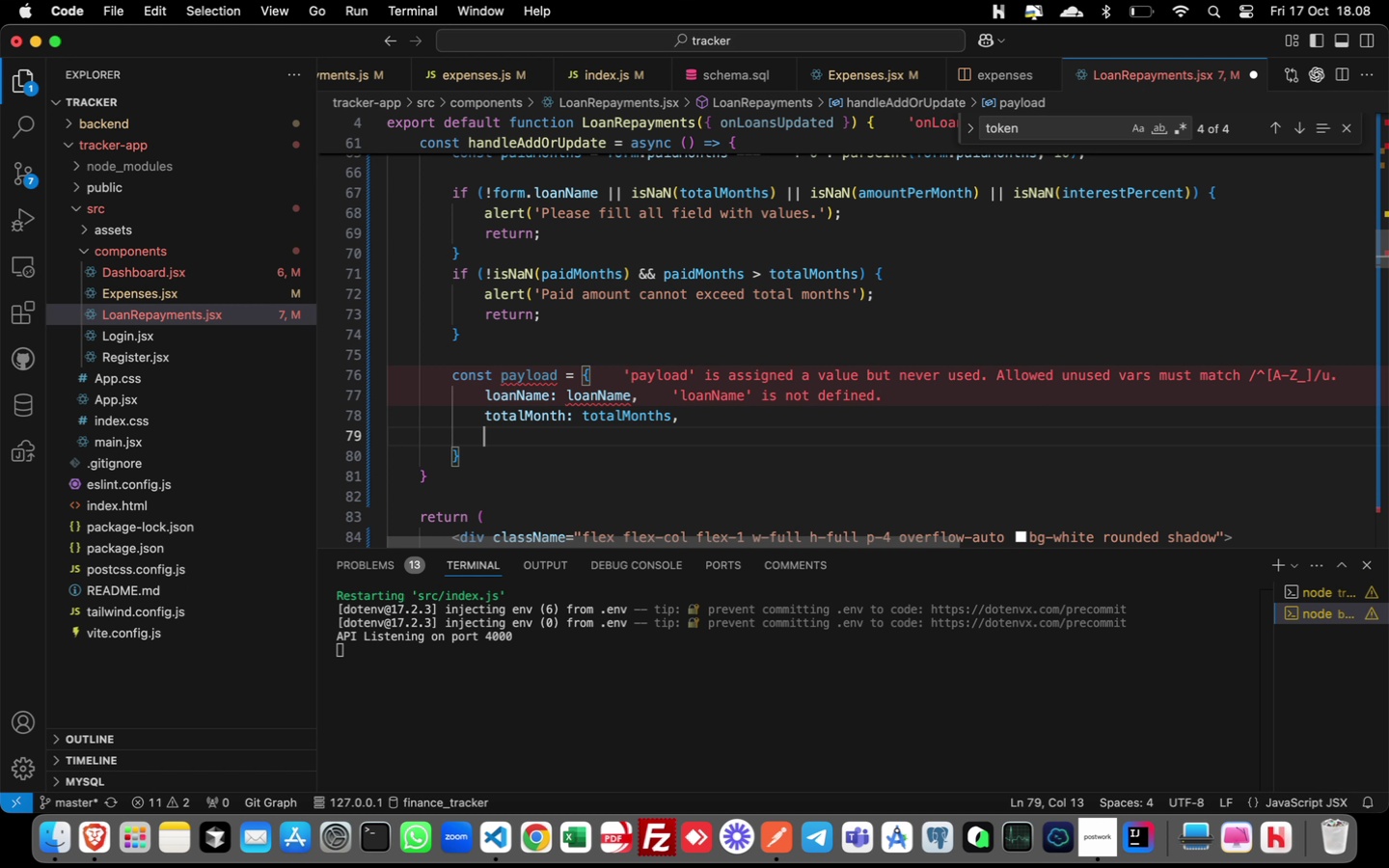 
type(amounter)
 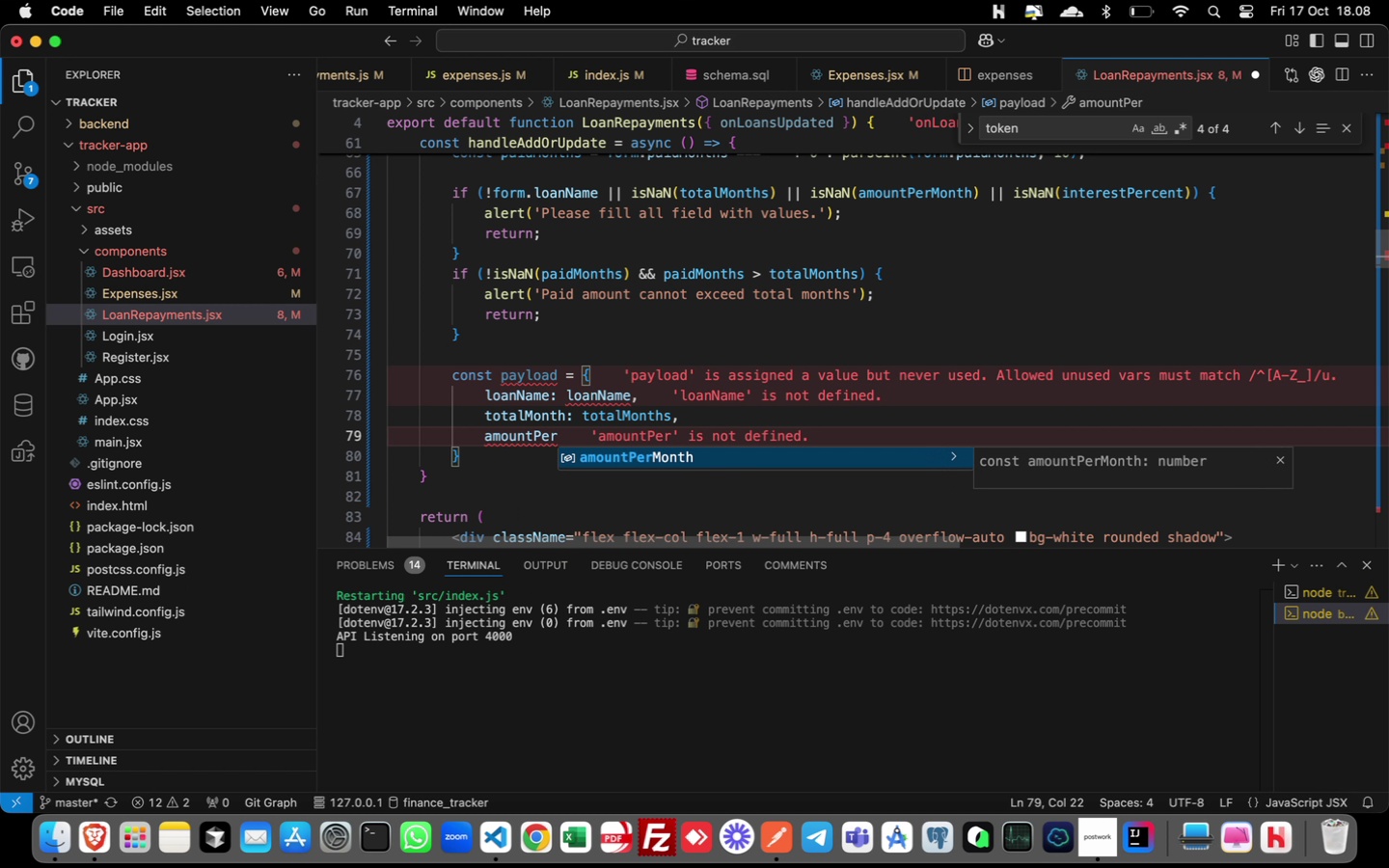 
hold_key(key=P, duration=0.33)
 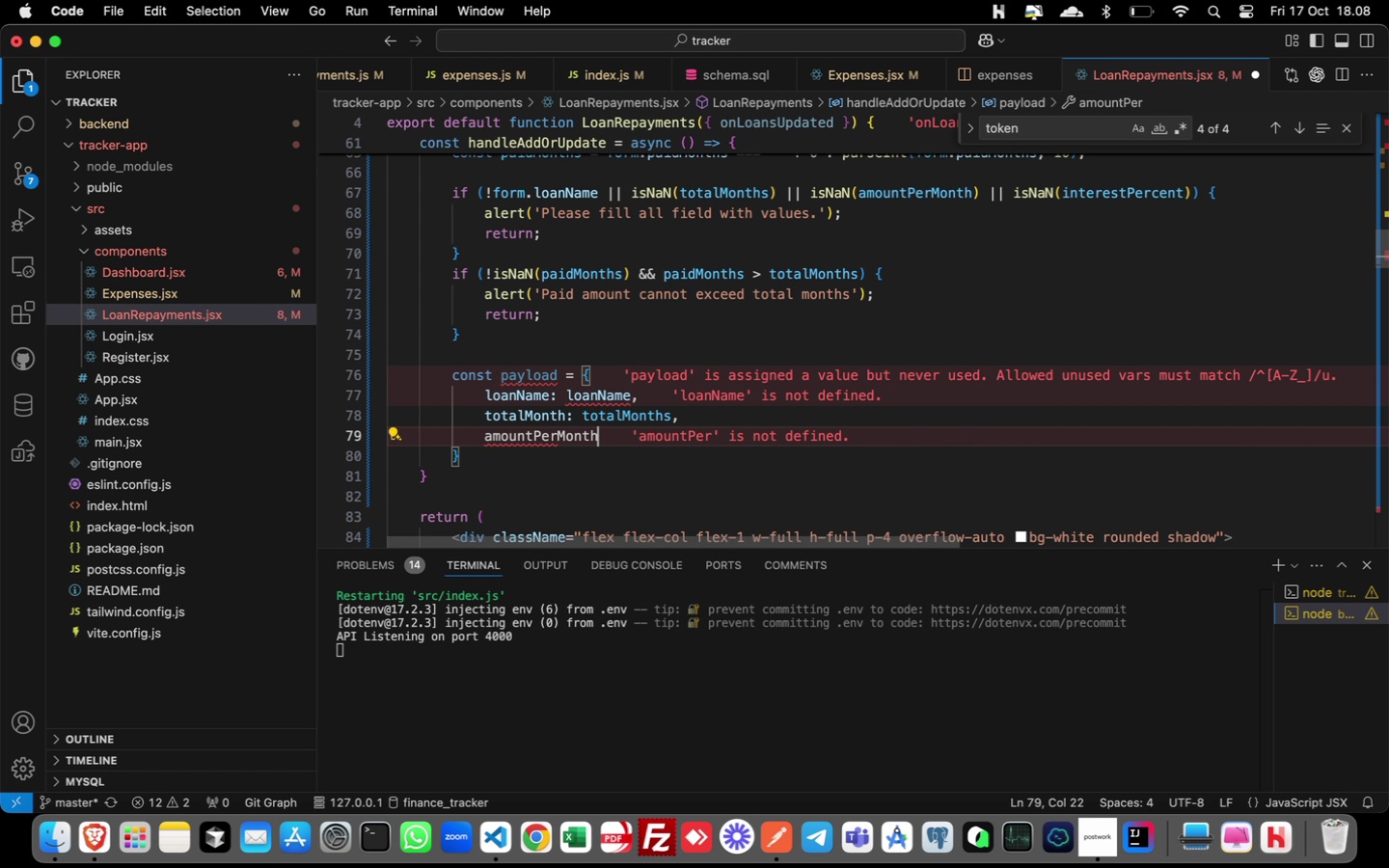 
key(Enter)
 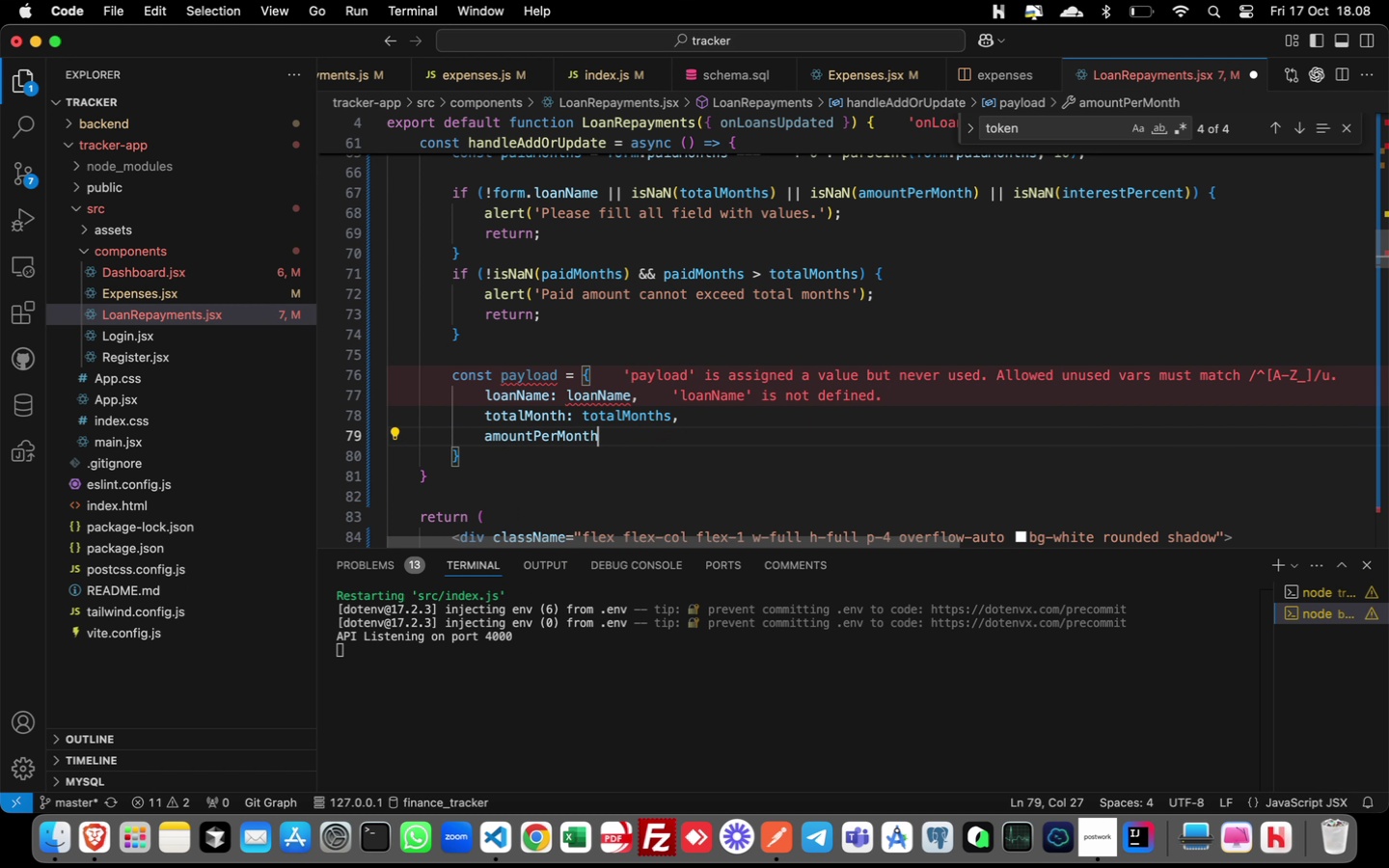 
key(Comma)
 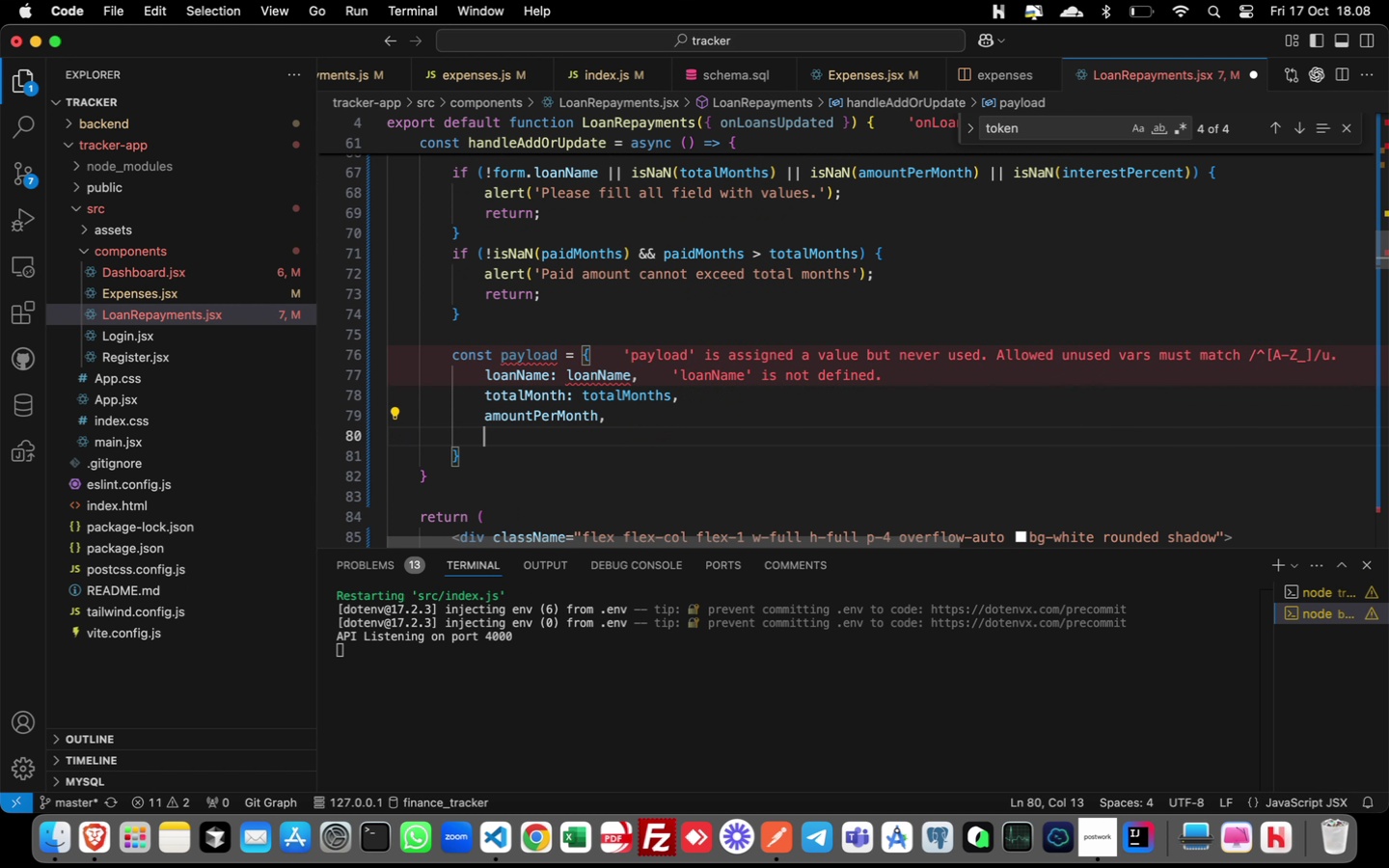 
key(Enter)
 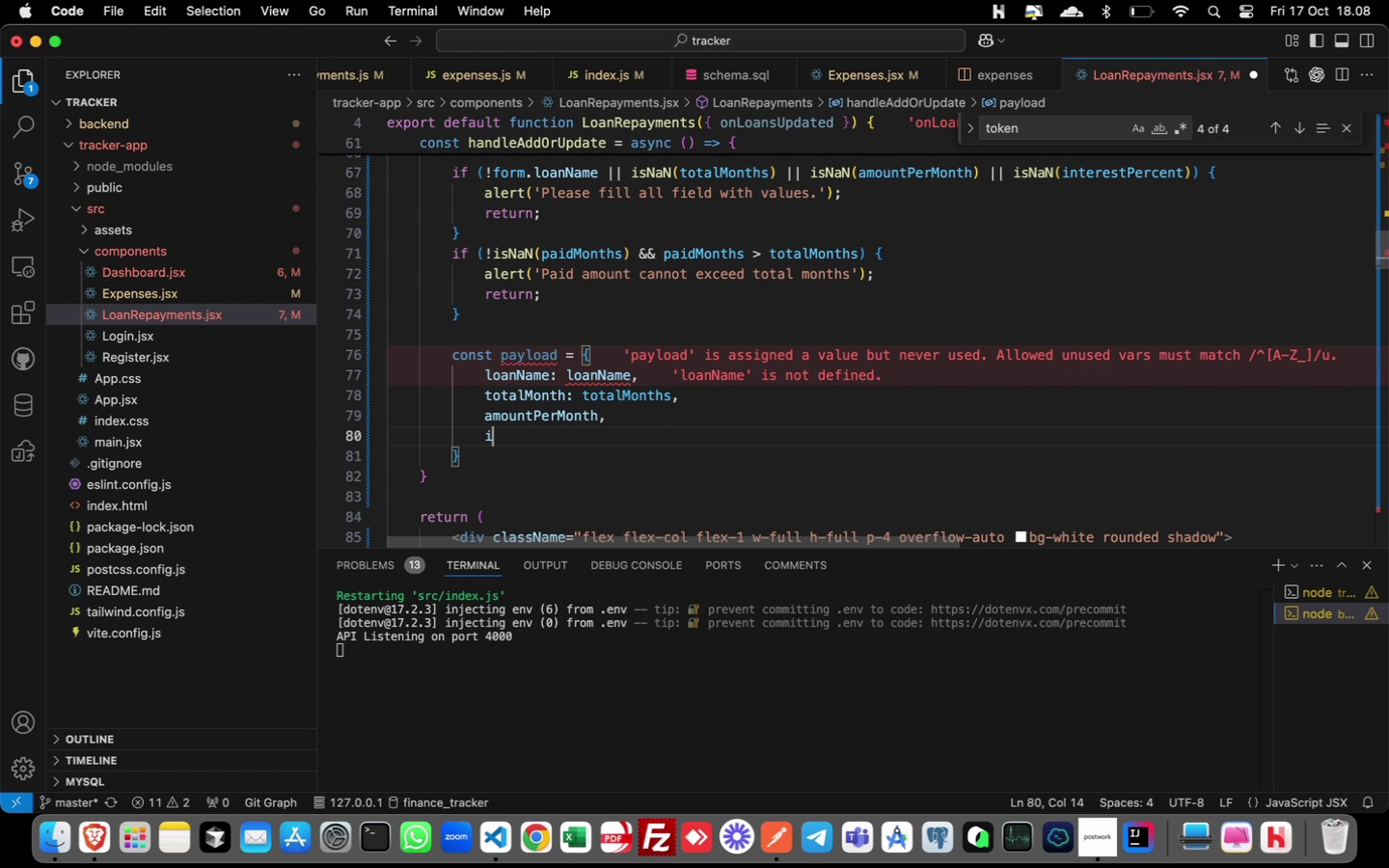 
type(interes)
 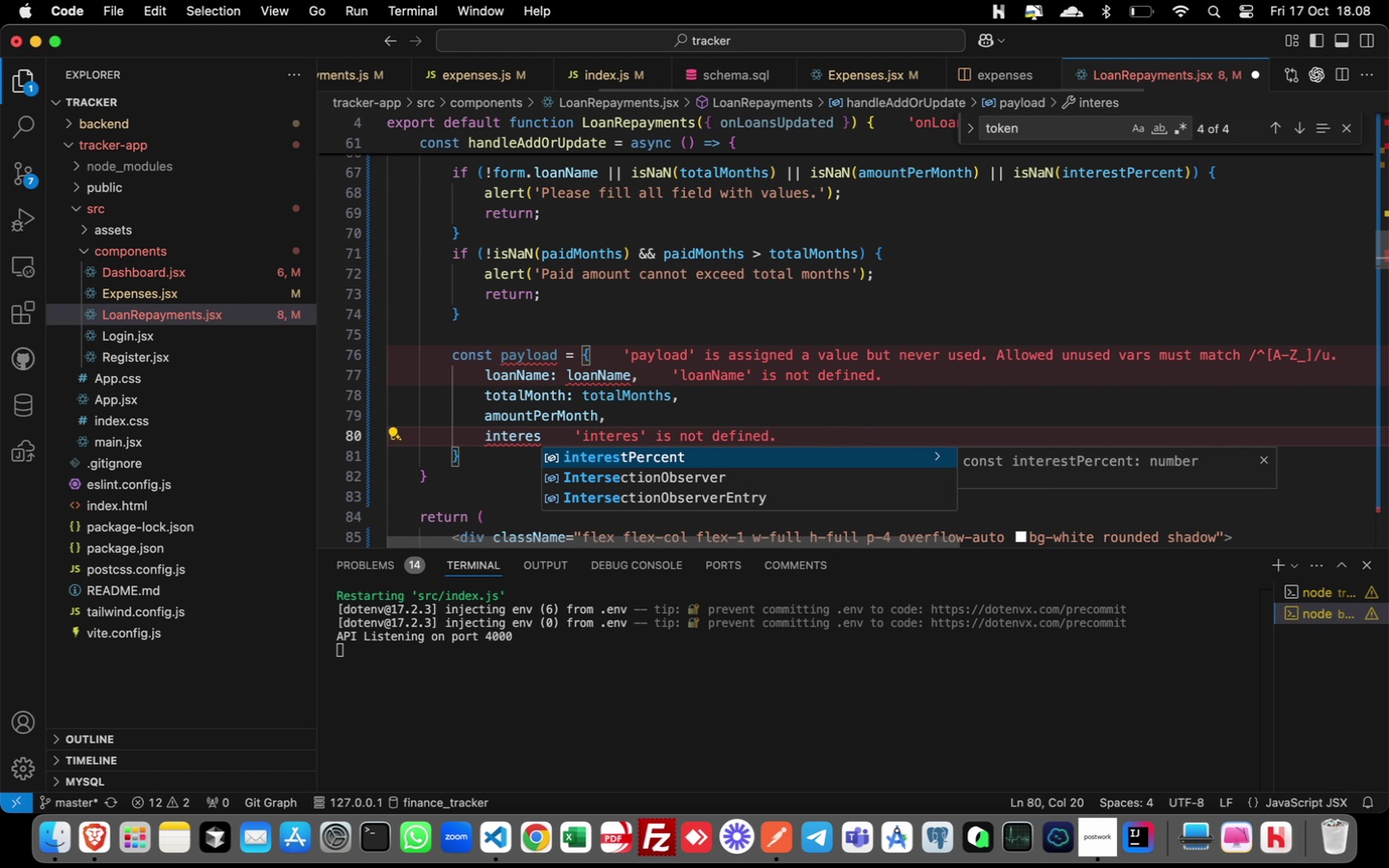 
key(Enter)
 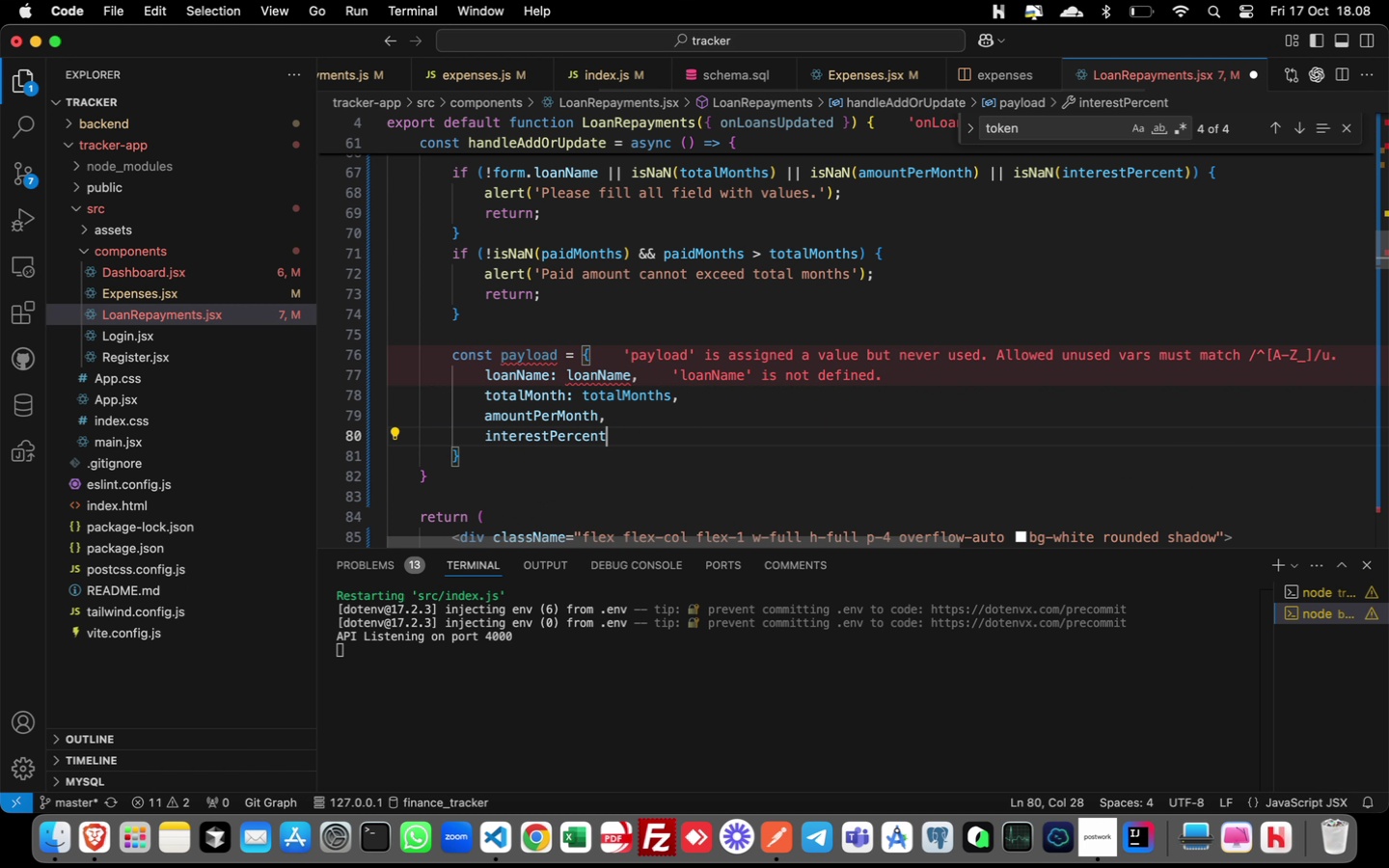 
key(Comma)
 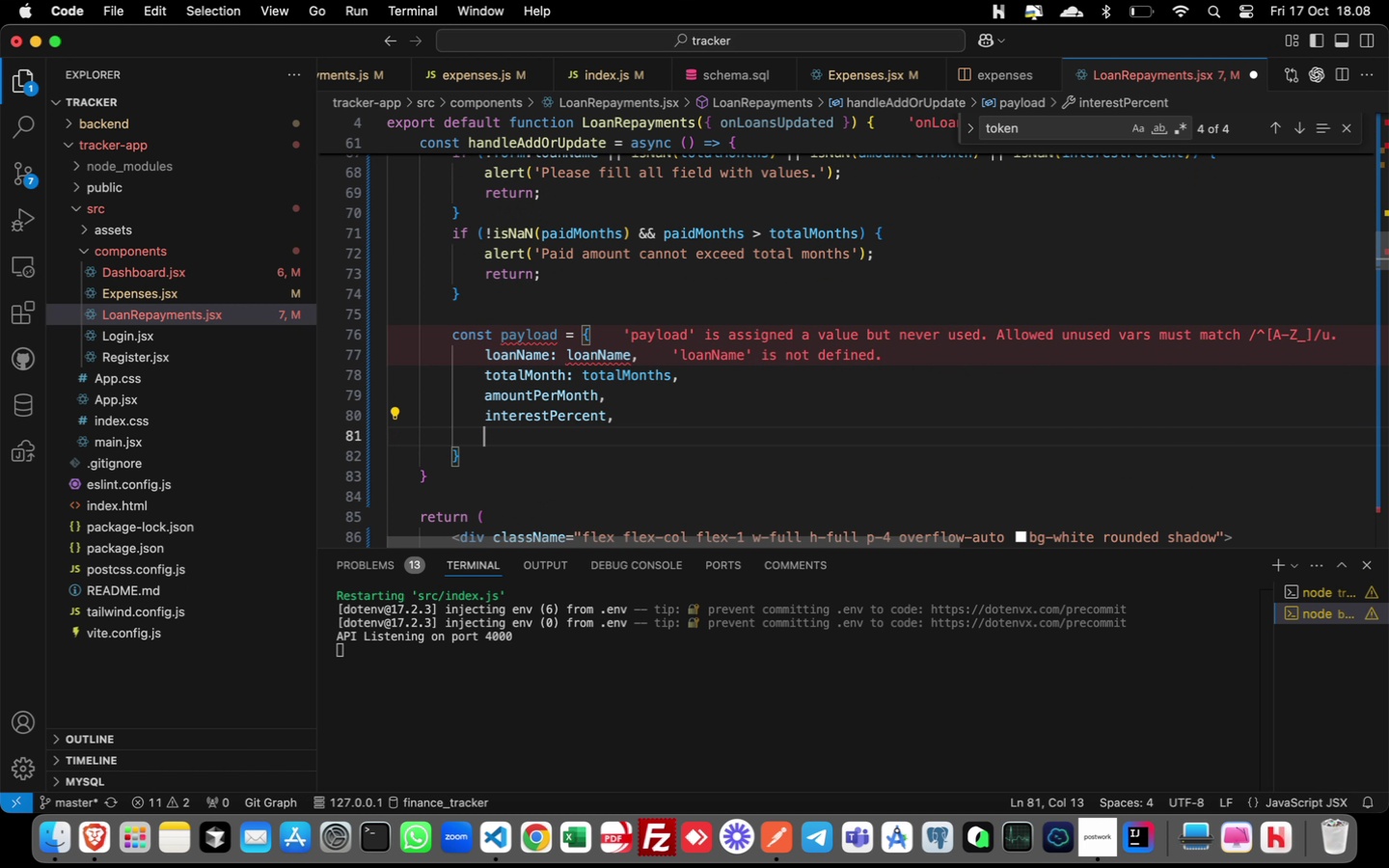 
key(Enter)
 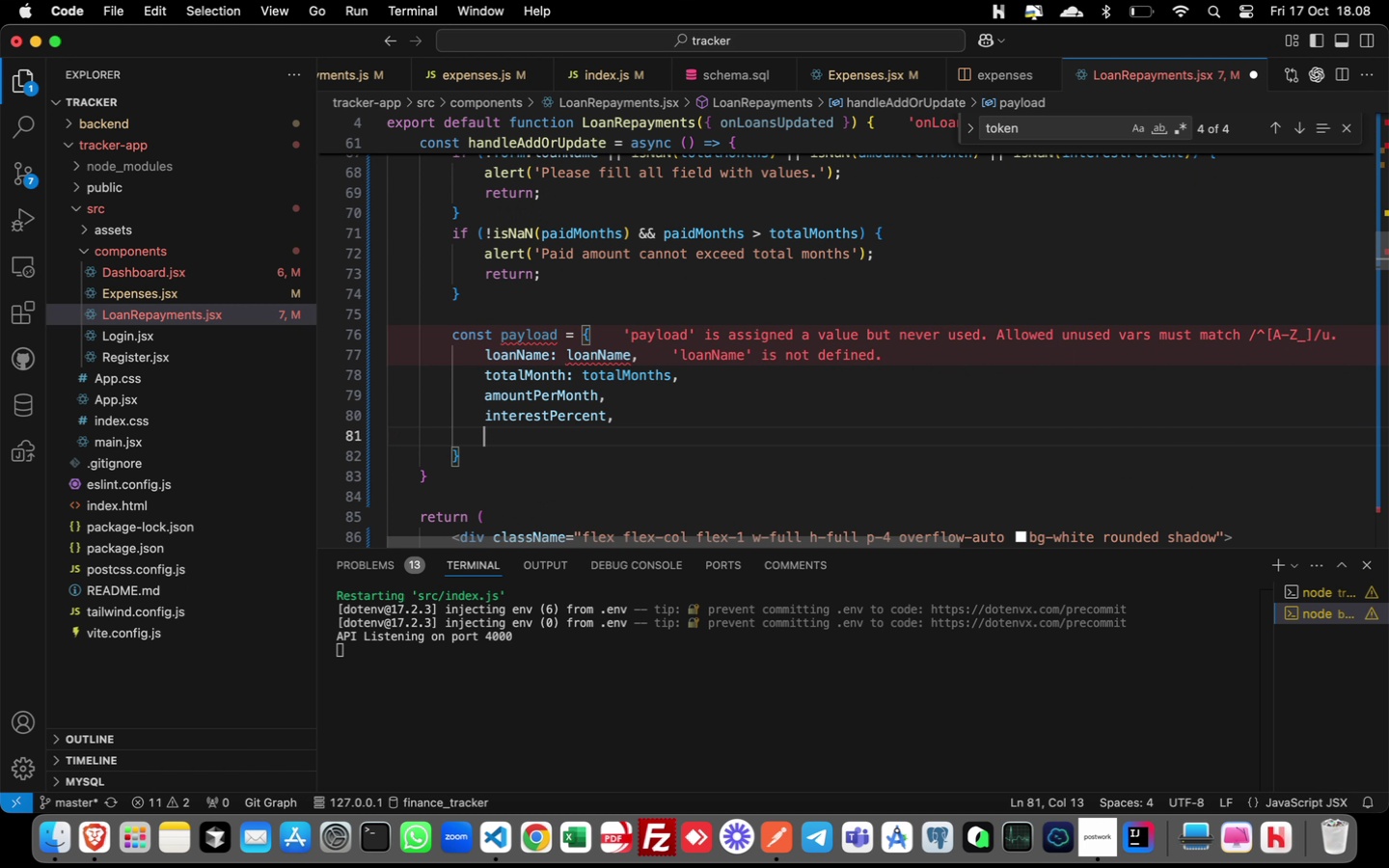 
type(currency)
 